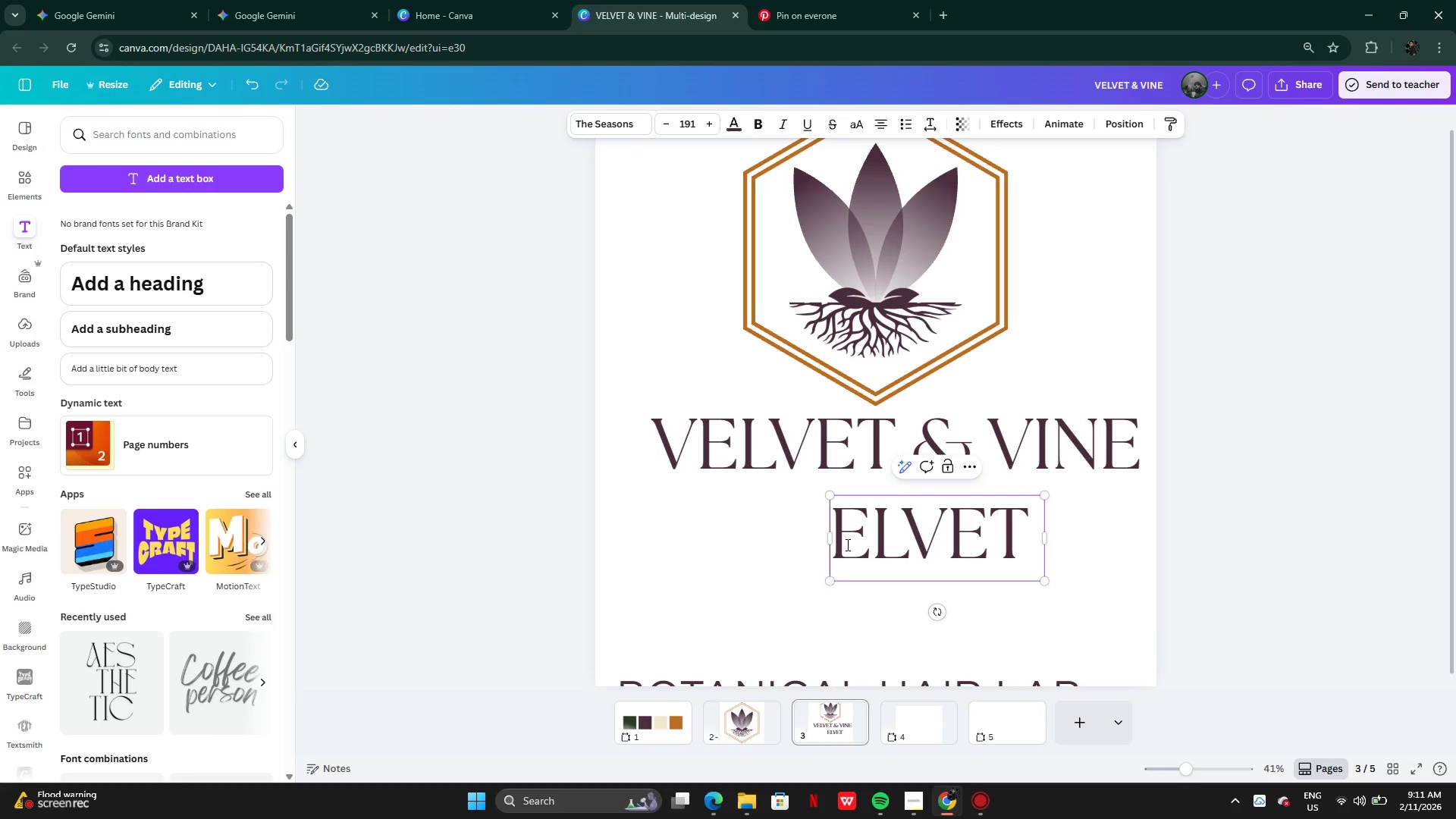 
key(Backspace)
 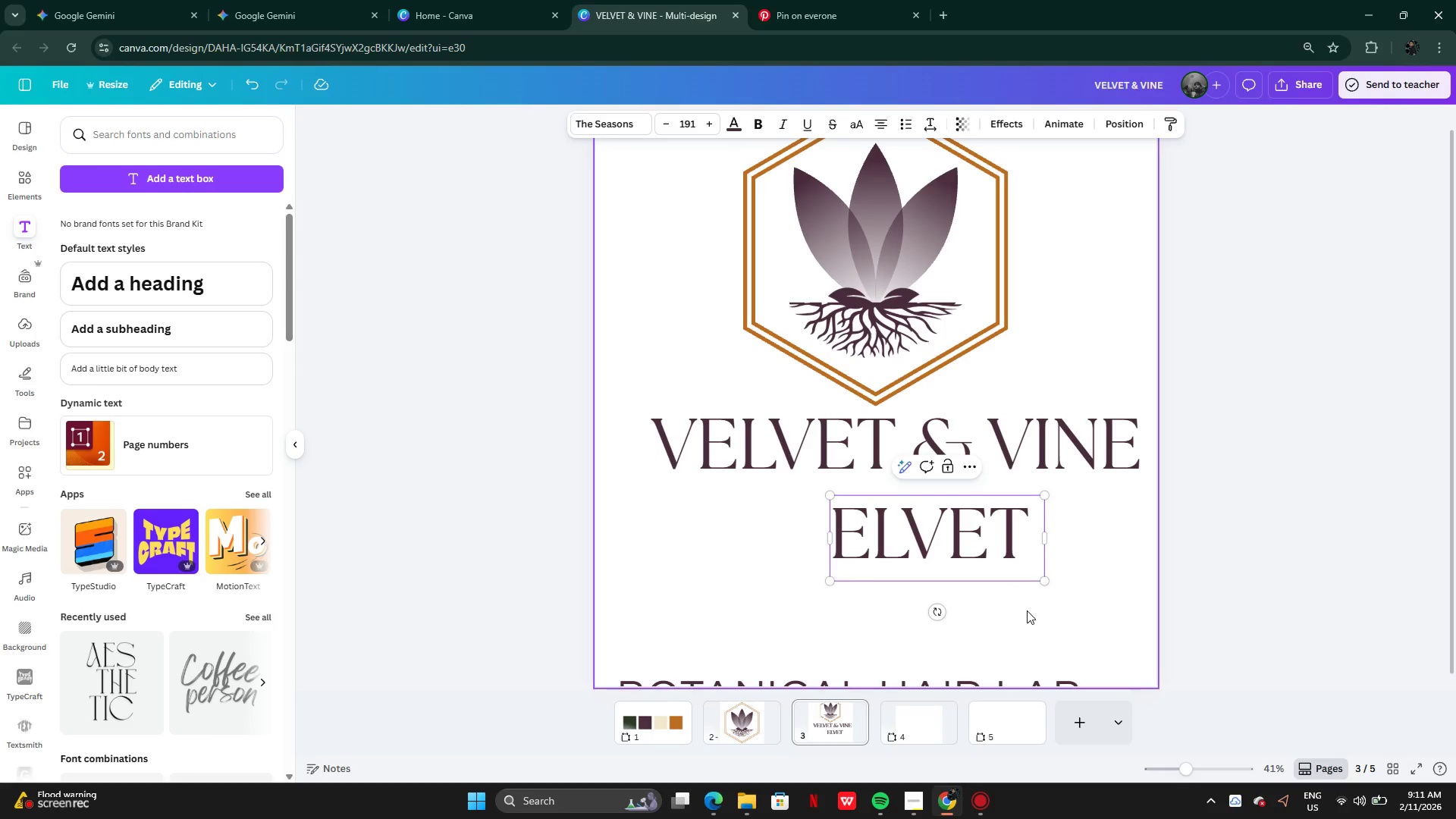 
left_click([1027, 610])
 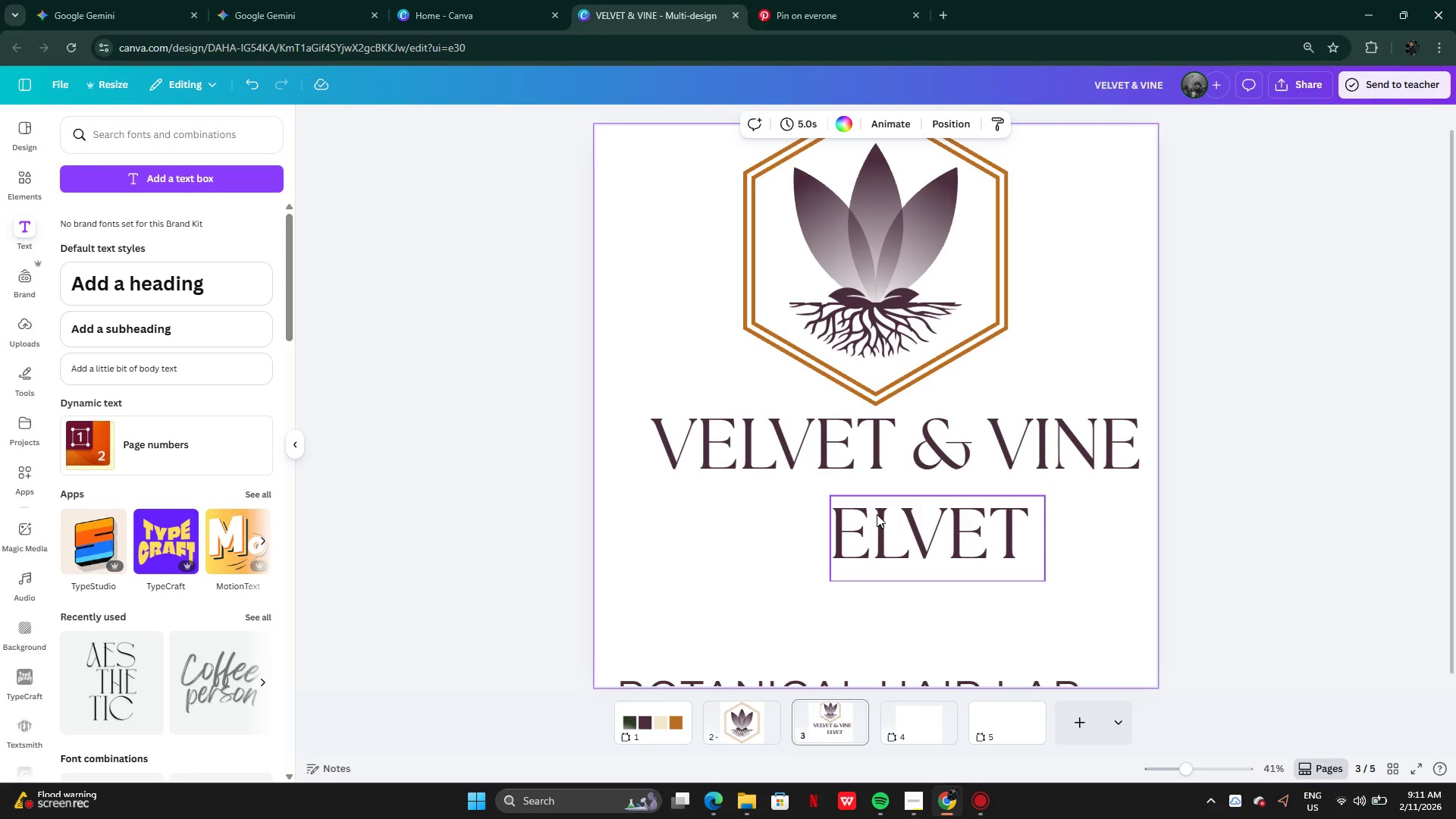 
left_click([877, 514])
 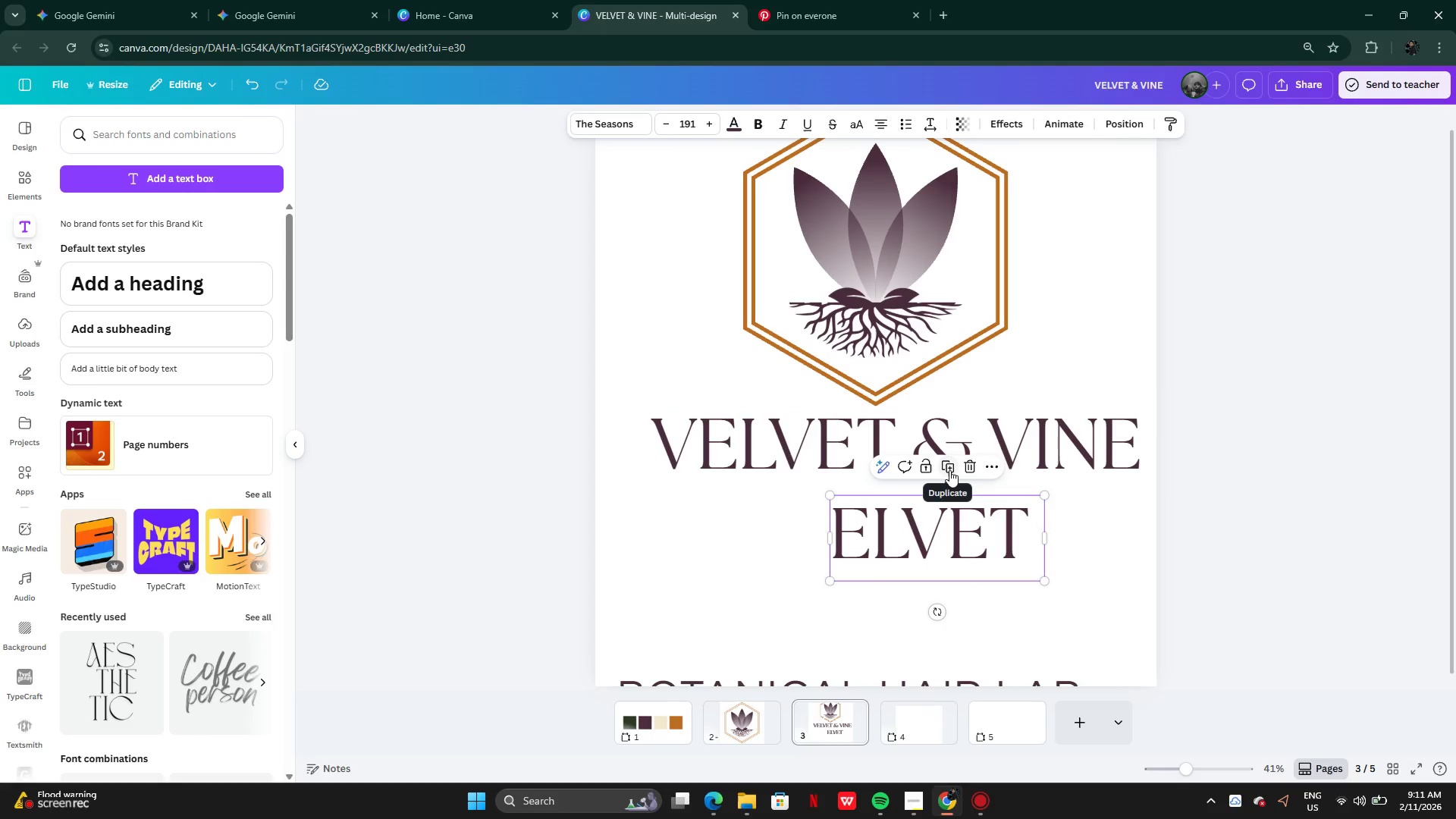 
left_click_drag(start_coordinate=[976, 481], to_coordinate=[981, 481])
 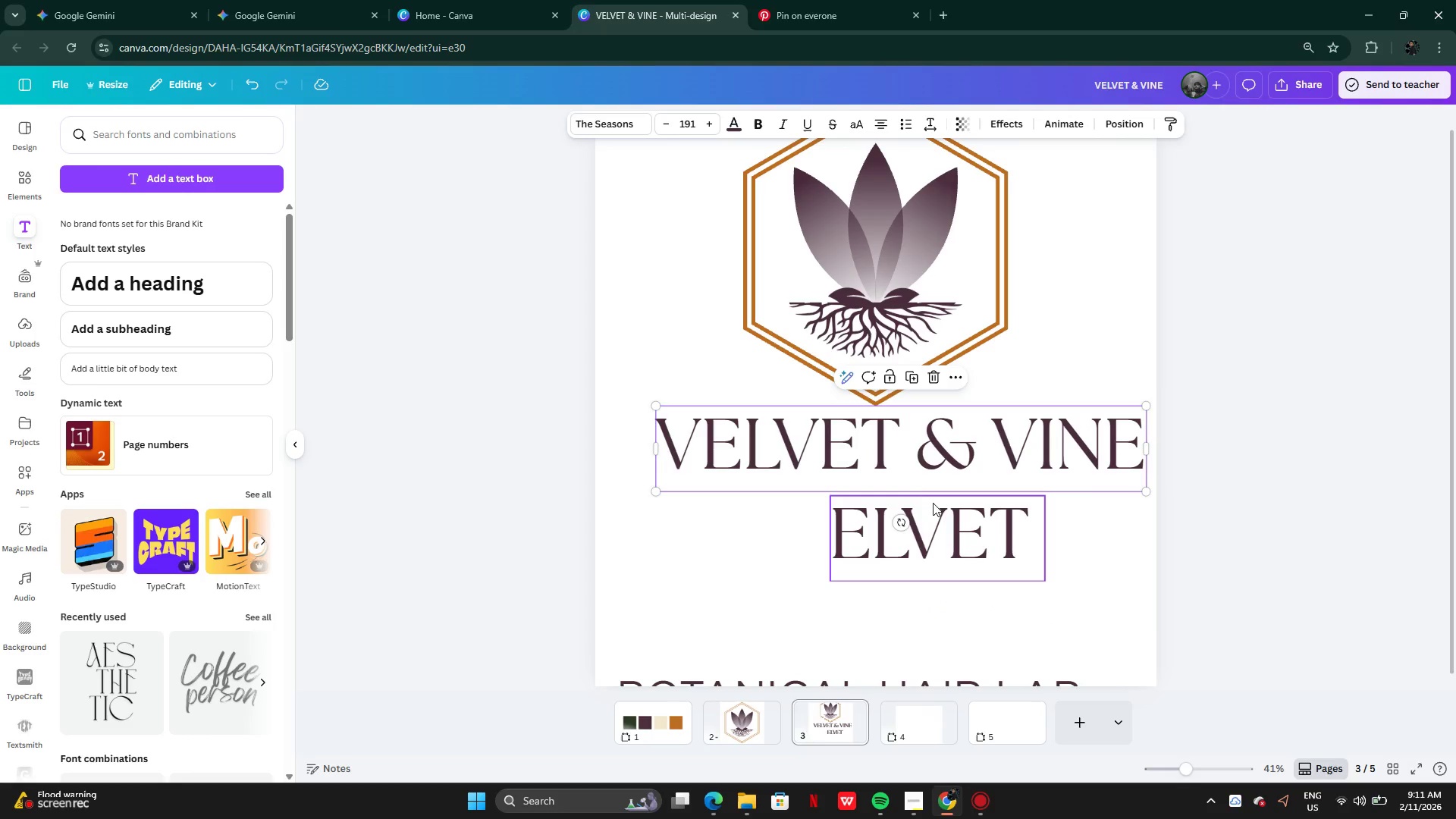 
key(Control+Z)
 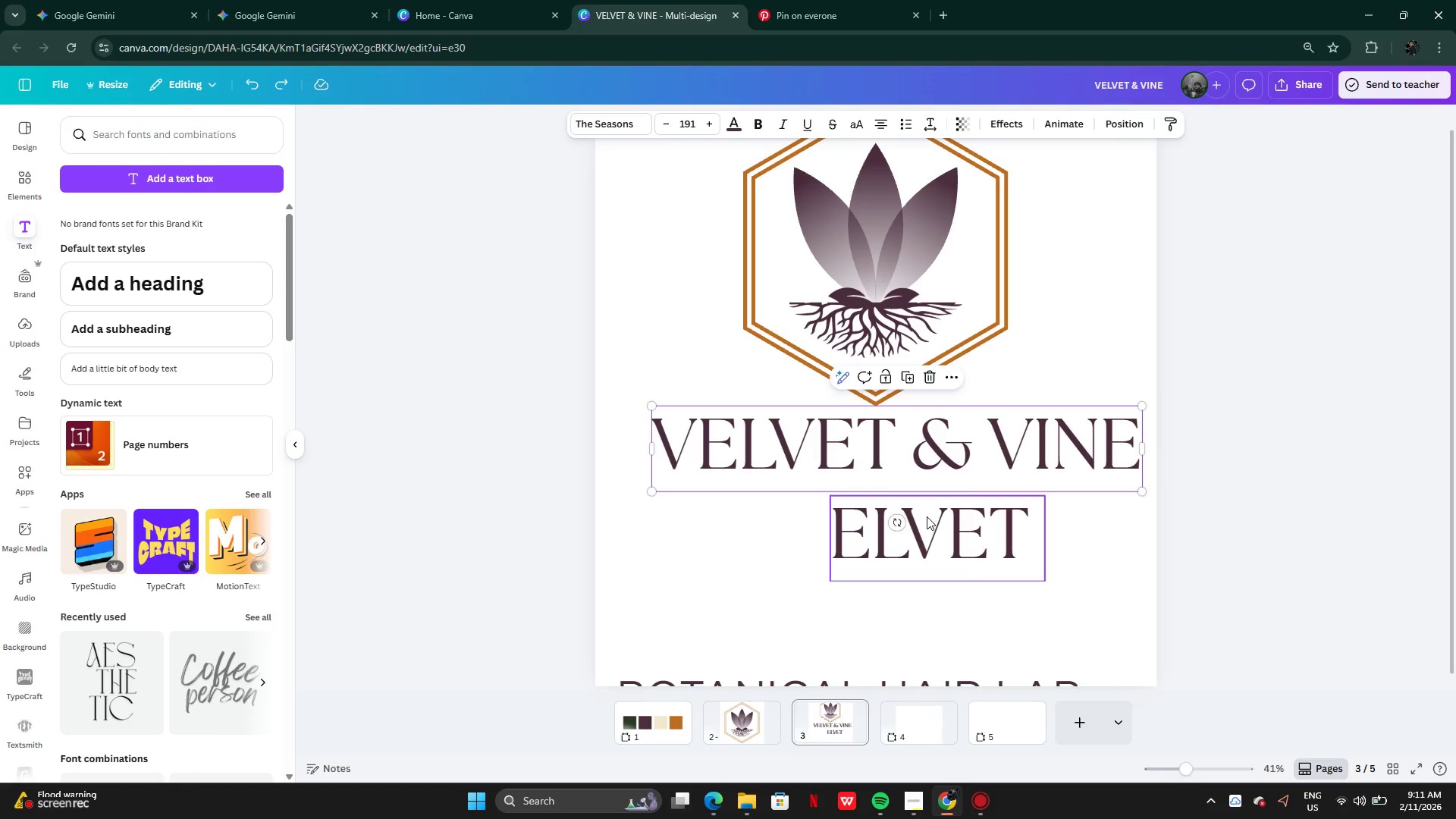 
left_click([927, 516])
 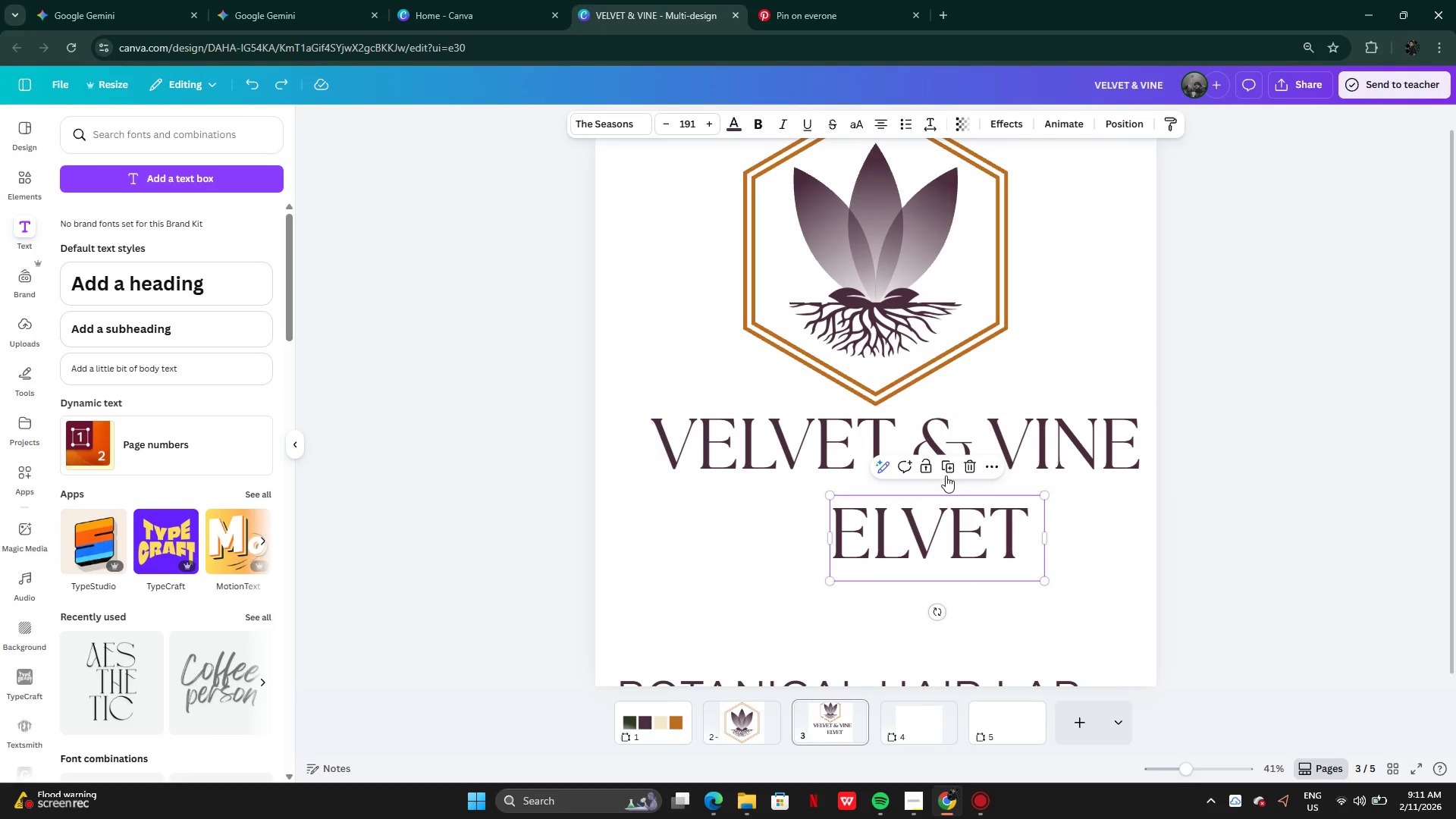 
left_click([949, 471])
 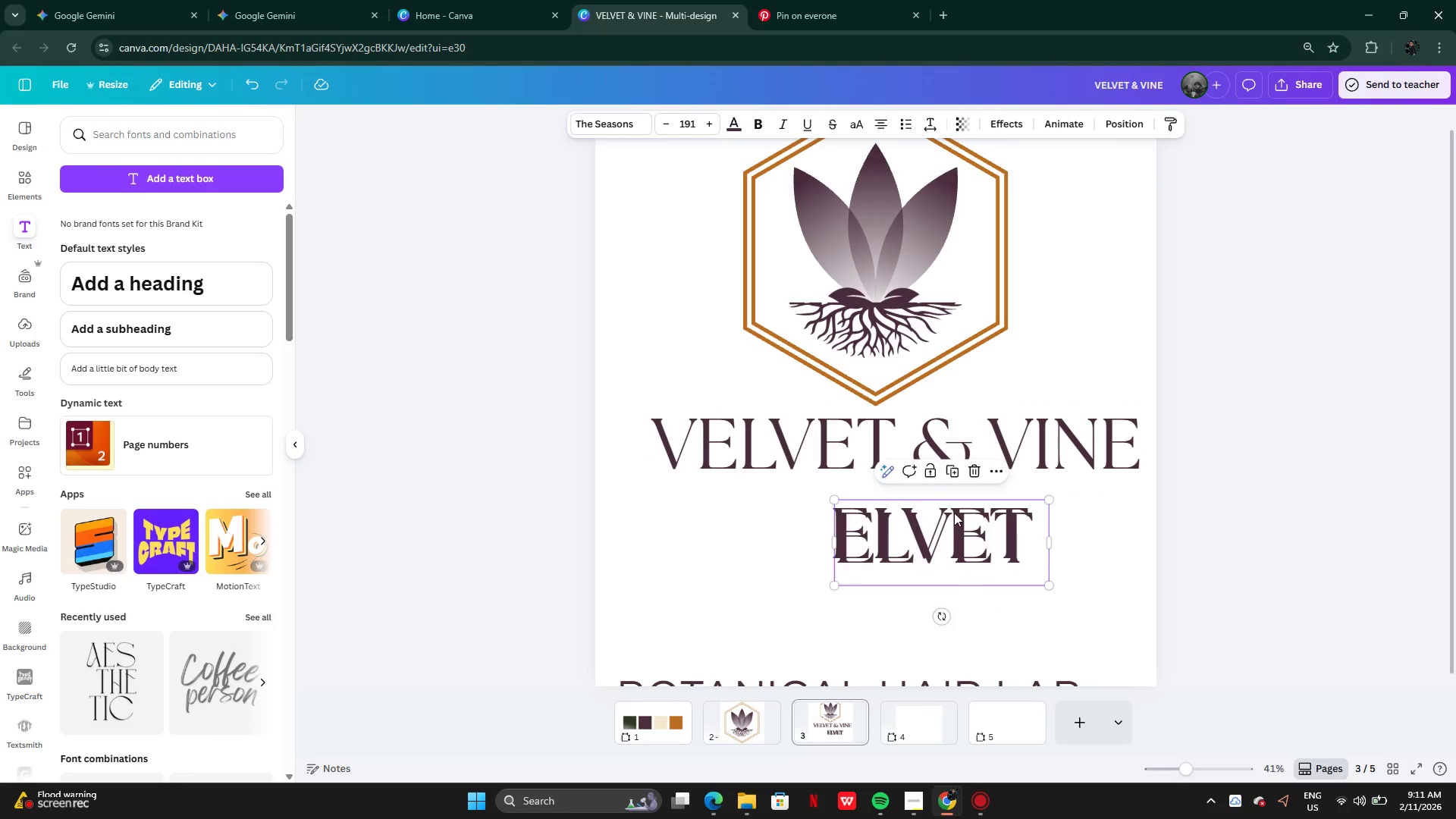 
left_click_drag(start_coordinate=[956, 512], to_coordinate=[801, 519])
 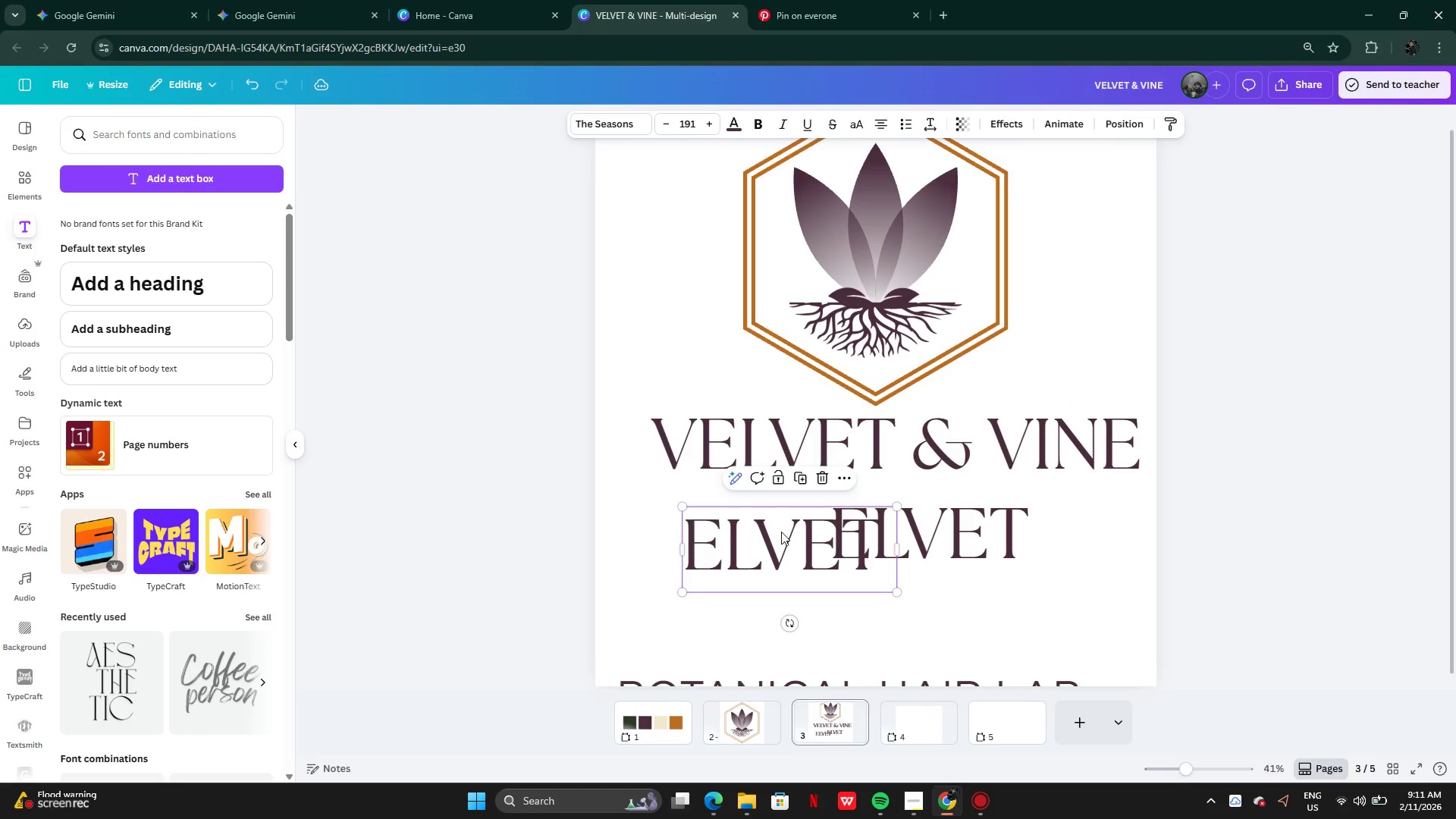 
double_click([781, 532])
 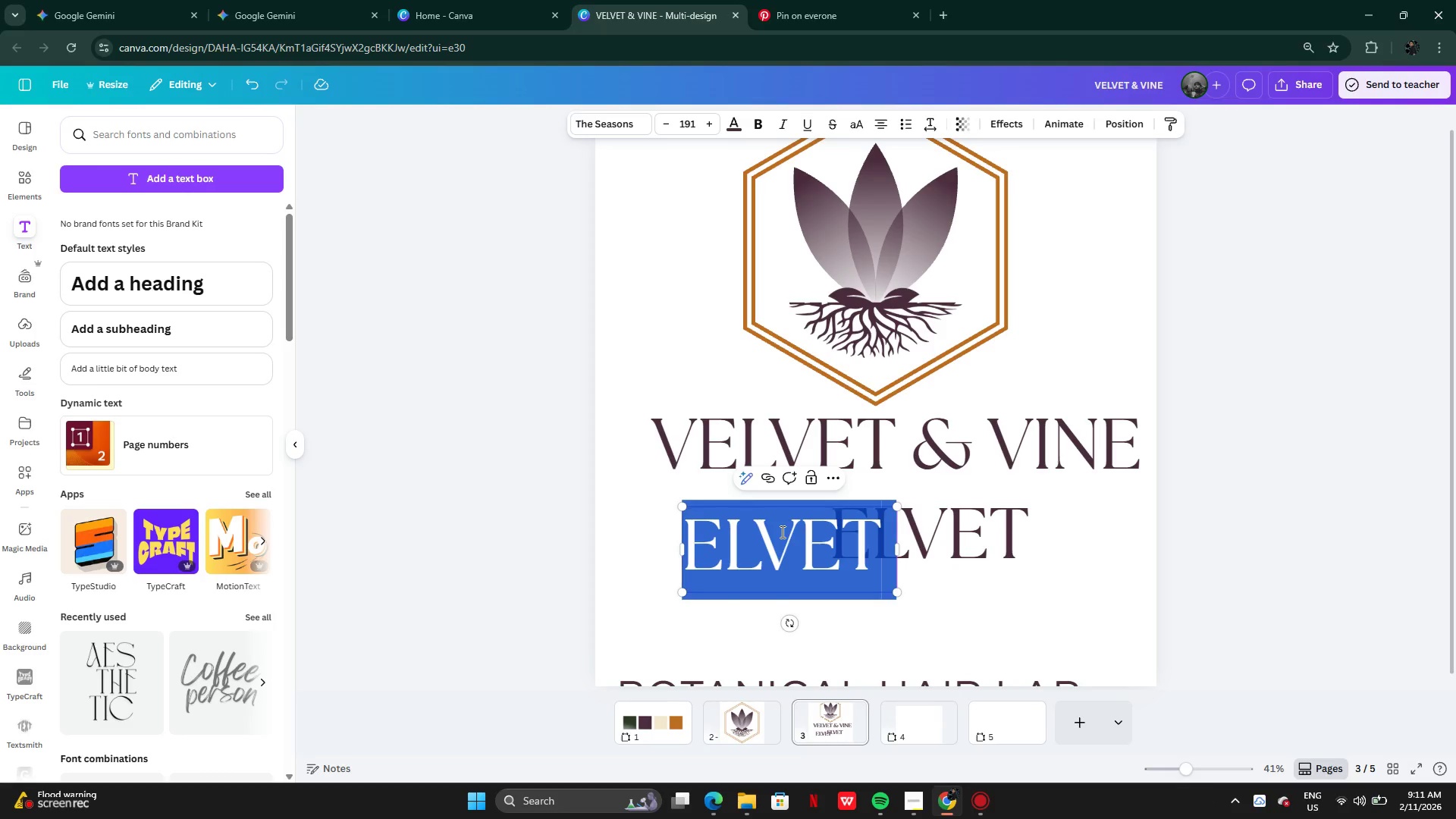 
key(CapsLock)
 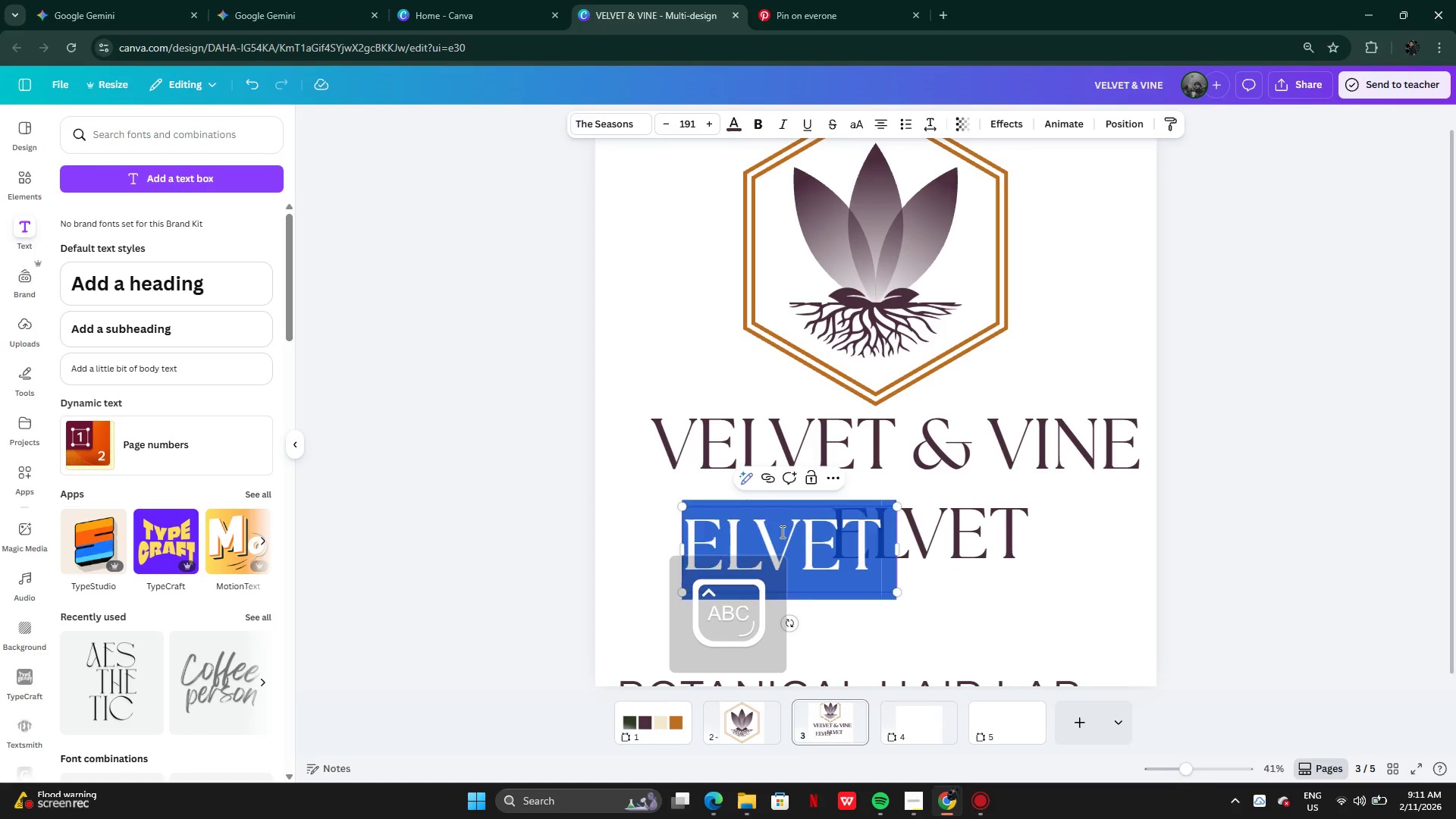 
key(V)
 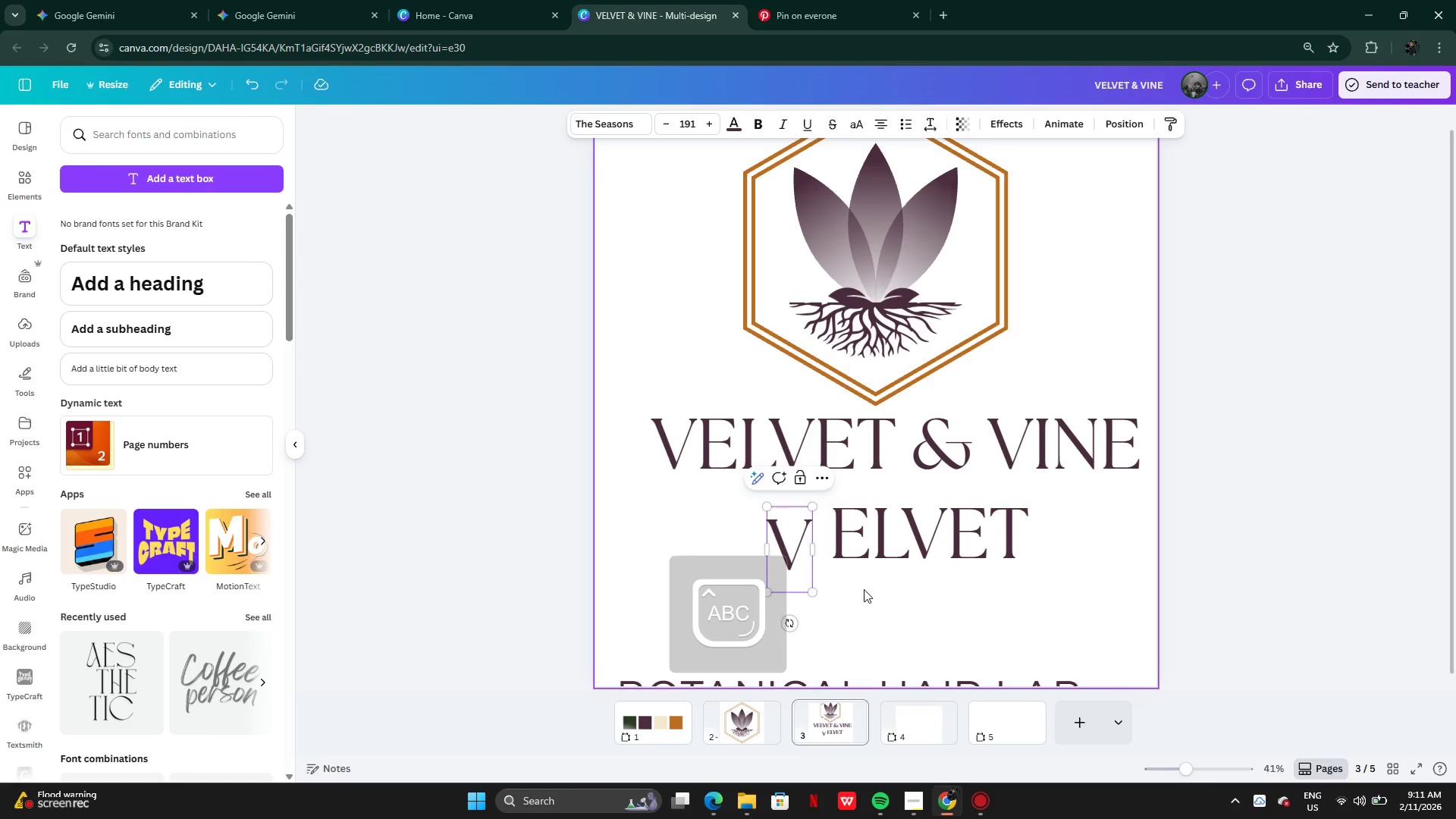 
left_click([889, 588])
 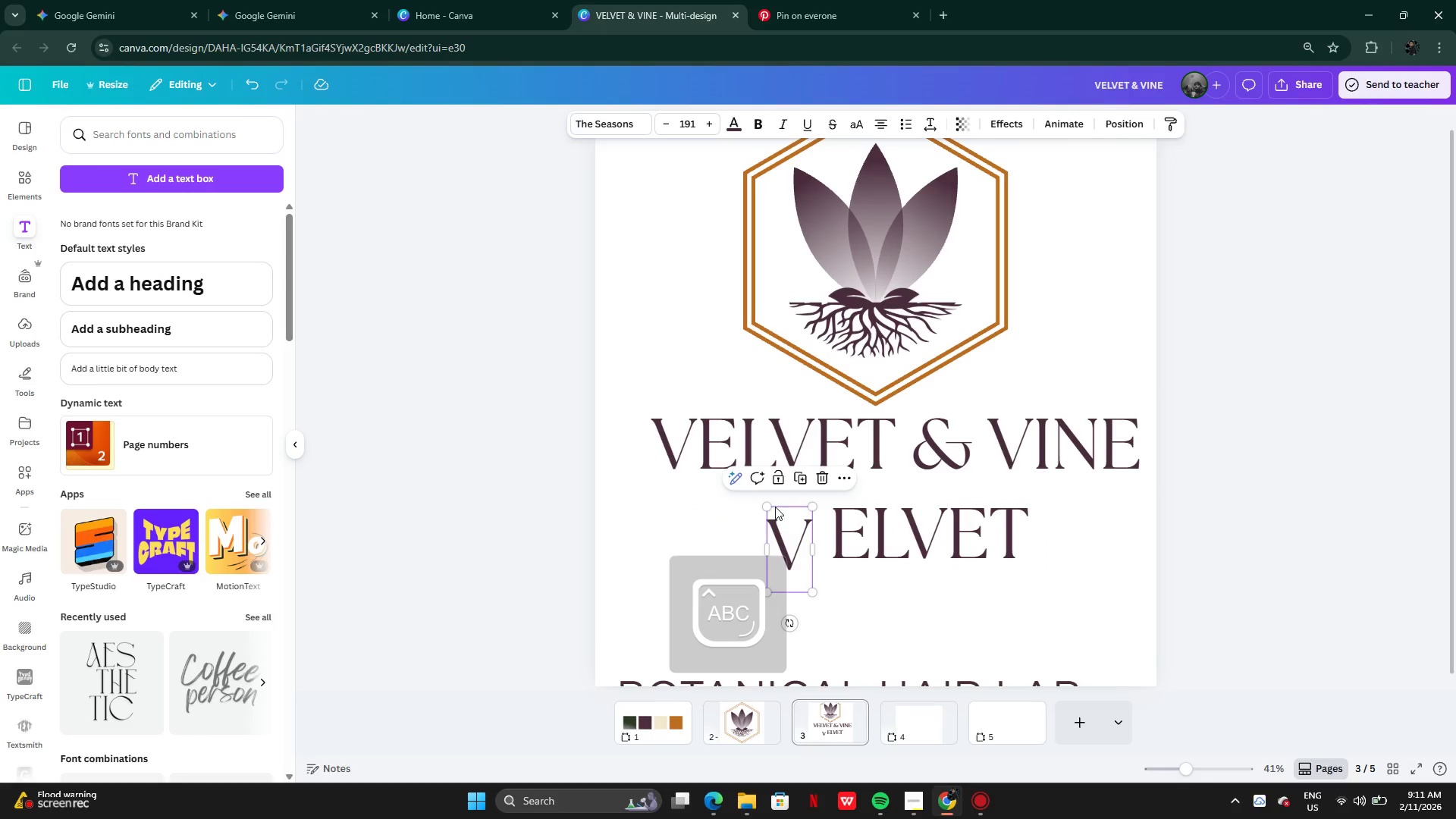 
left_click_drag(start_coordinate=[765, 506], to_coordinate=[690, 480])
 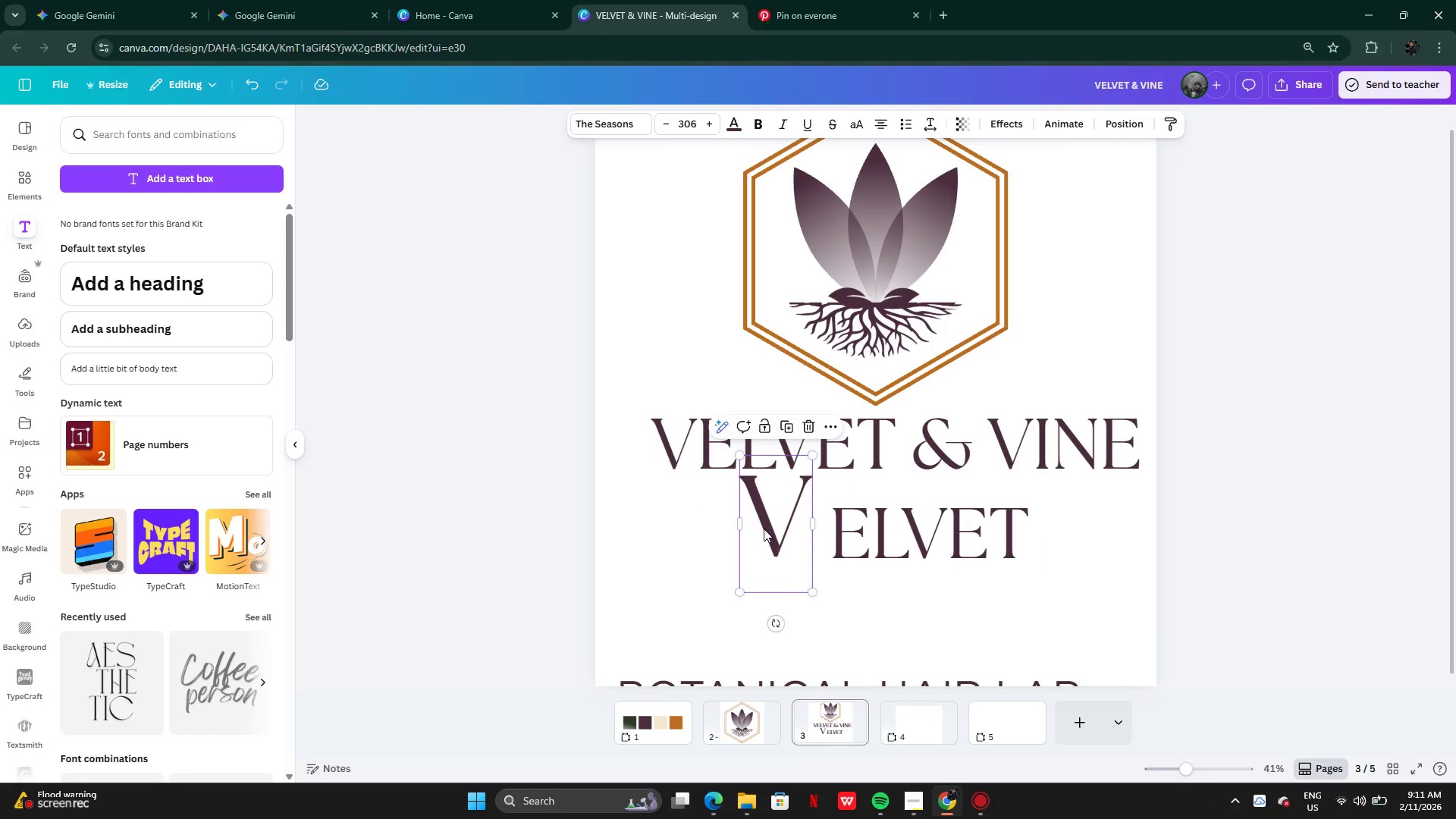 
left_click_drag(start_coordinate=[764, 529], to_coordinate=[687, 528])
 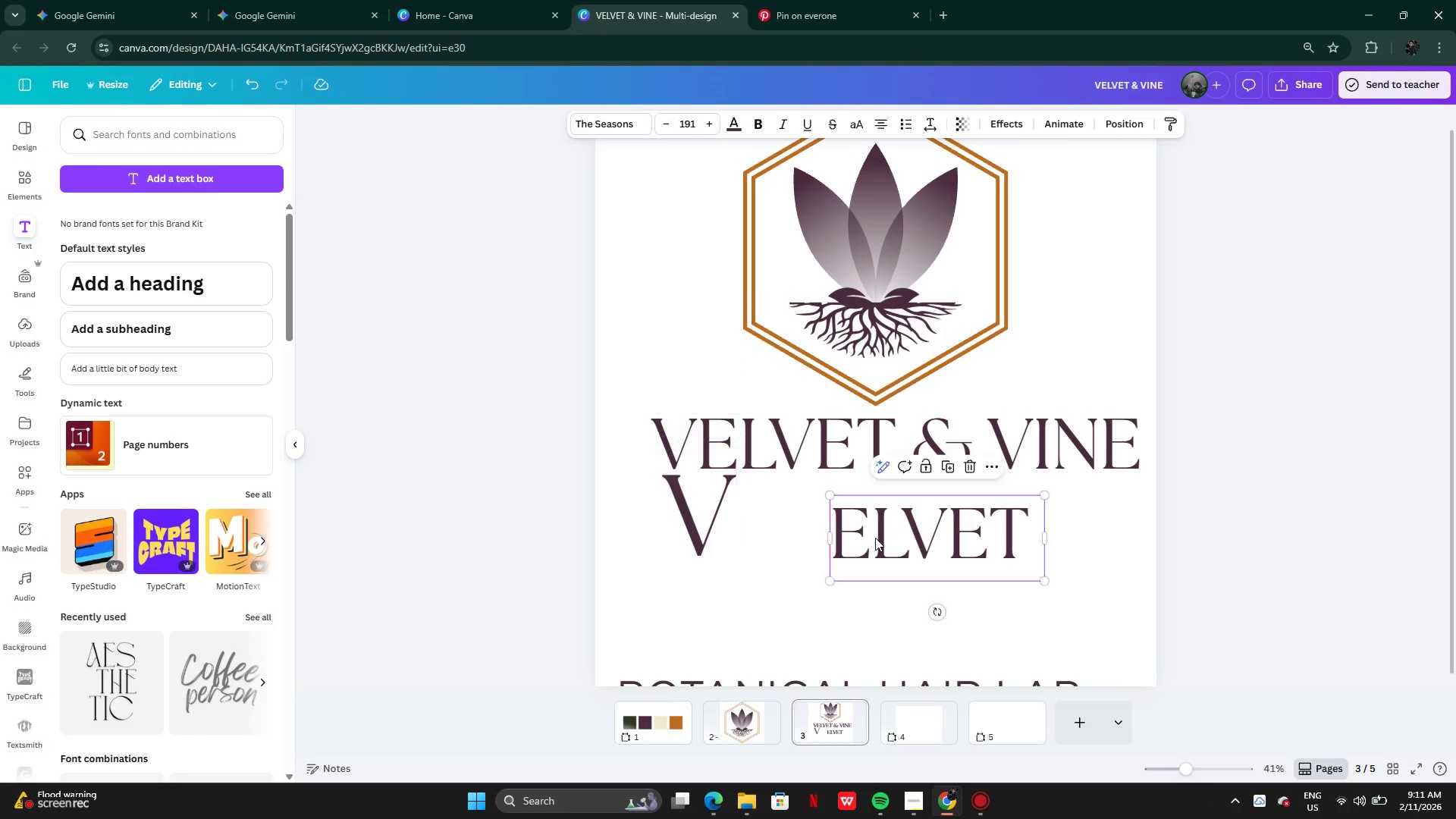 
left_click_drag(start_coordinate=[875, 538], to_coordinate=[767, 533])
 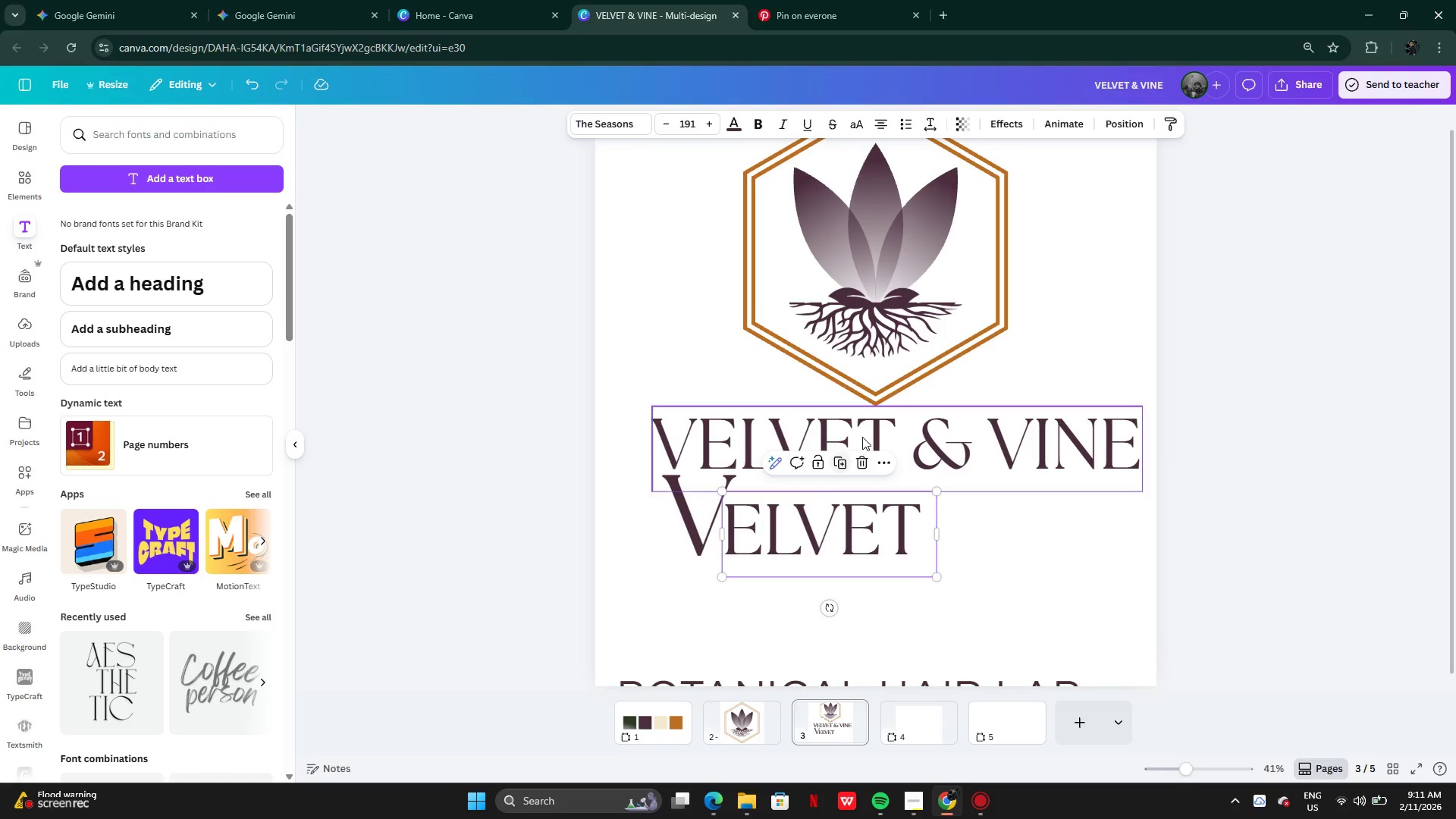 
left_click([862, 437])
 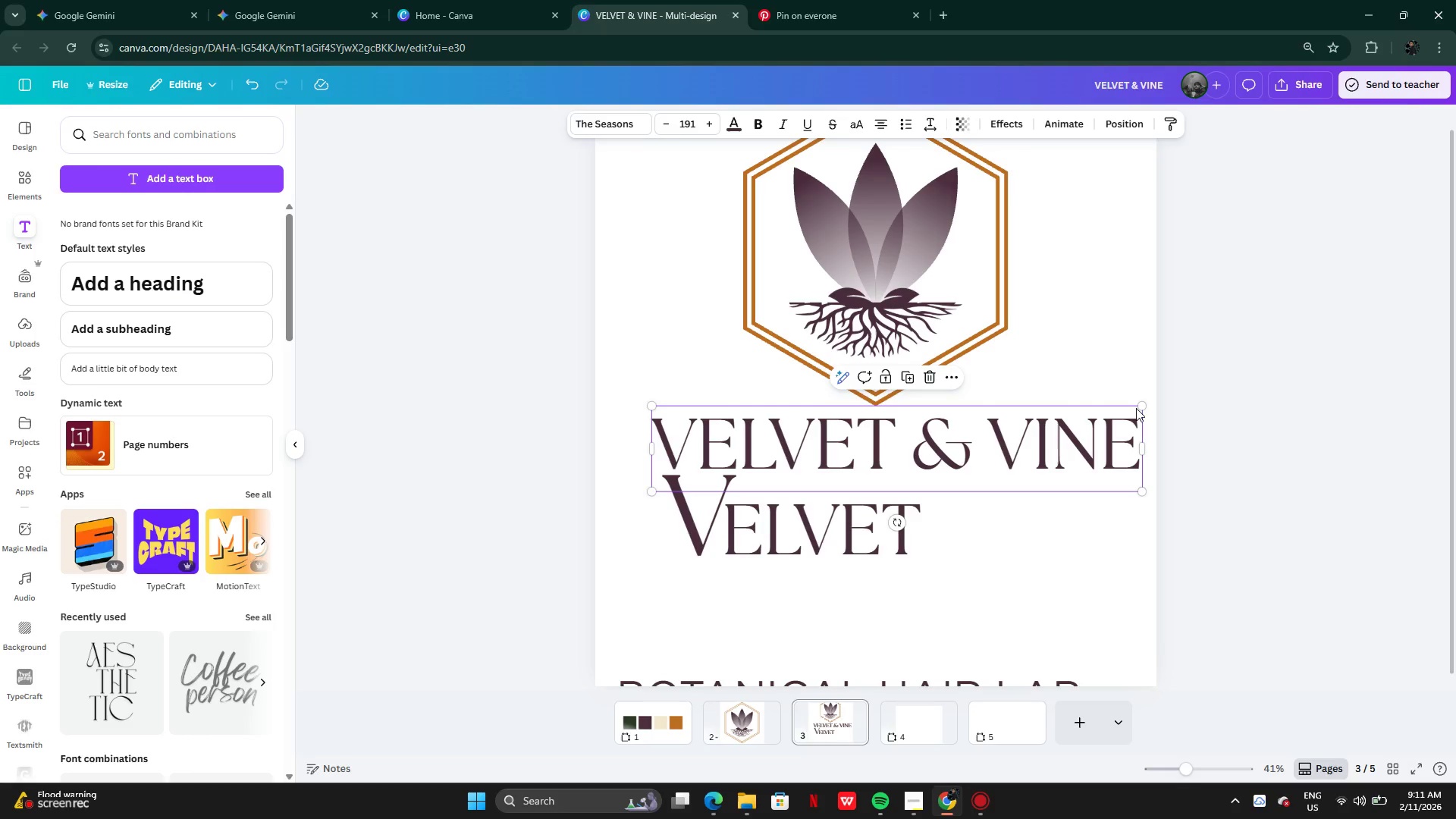 
left_click_drag(start_coordinate=[1097, 428], to_coordinate=[1126, 392])
 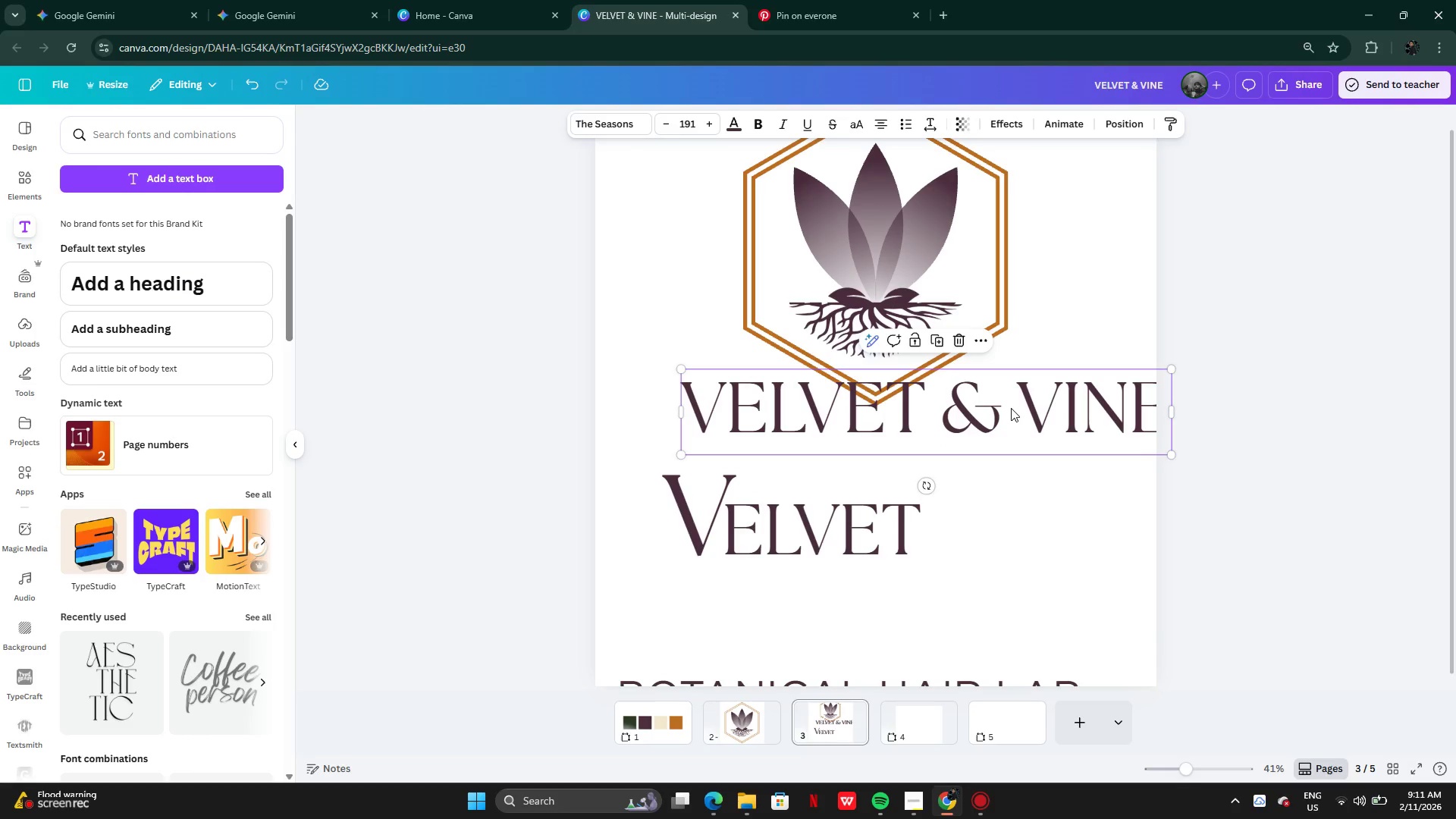 
double_click([1011, 408])
 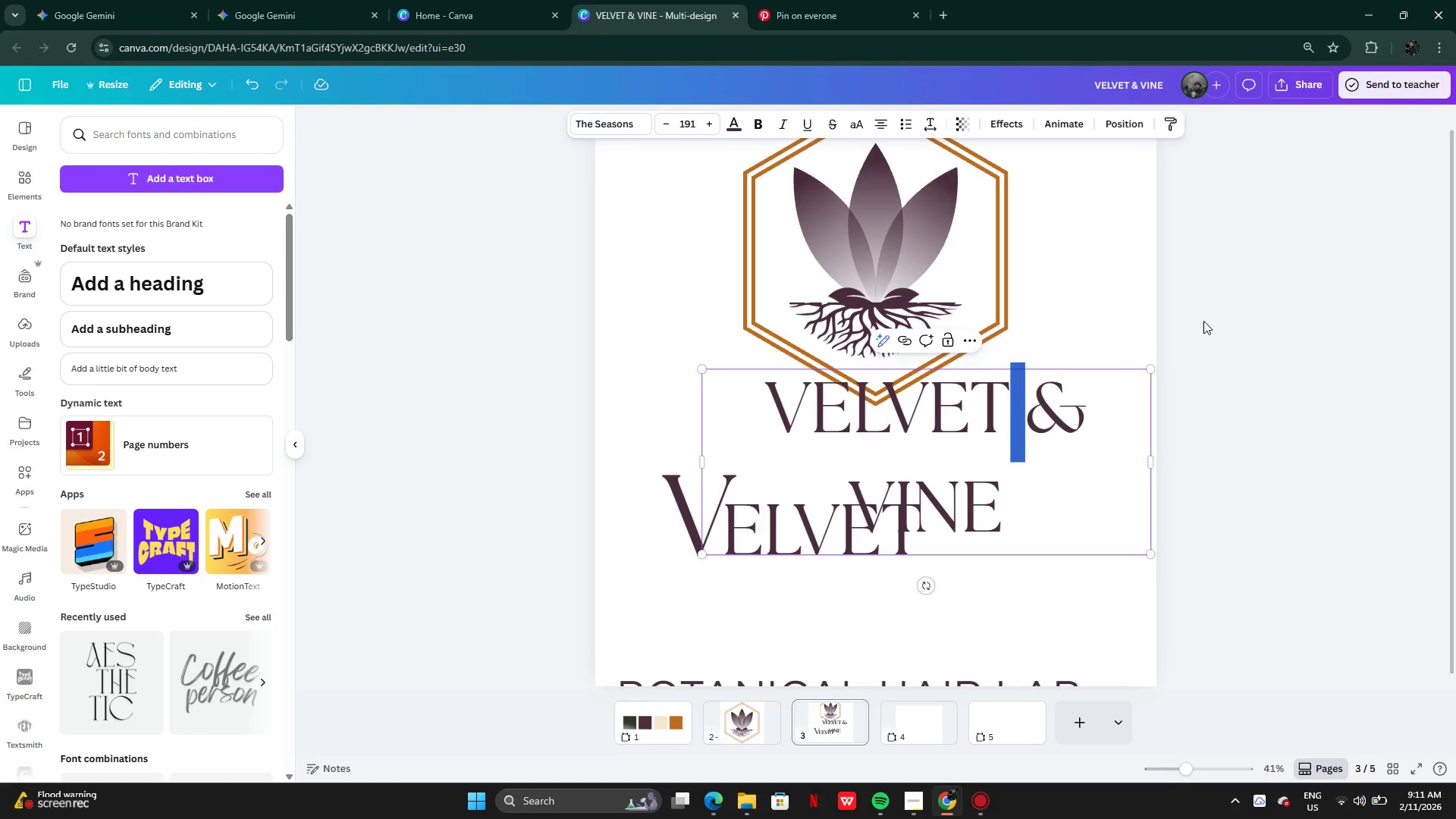 
left_click([1210, 303])
 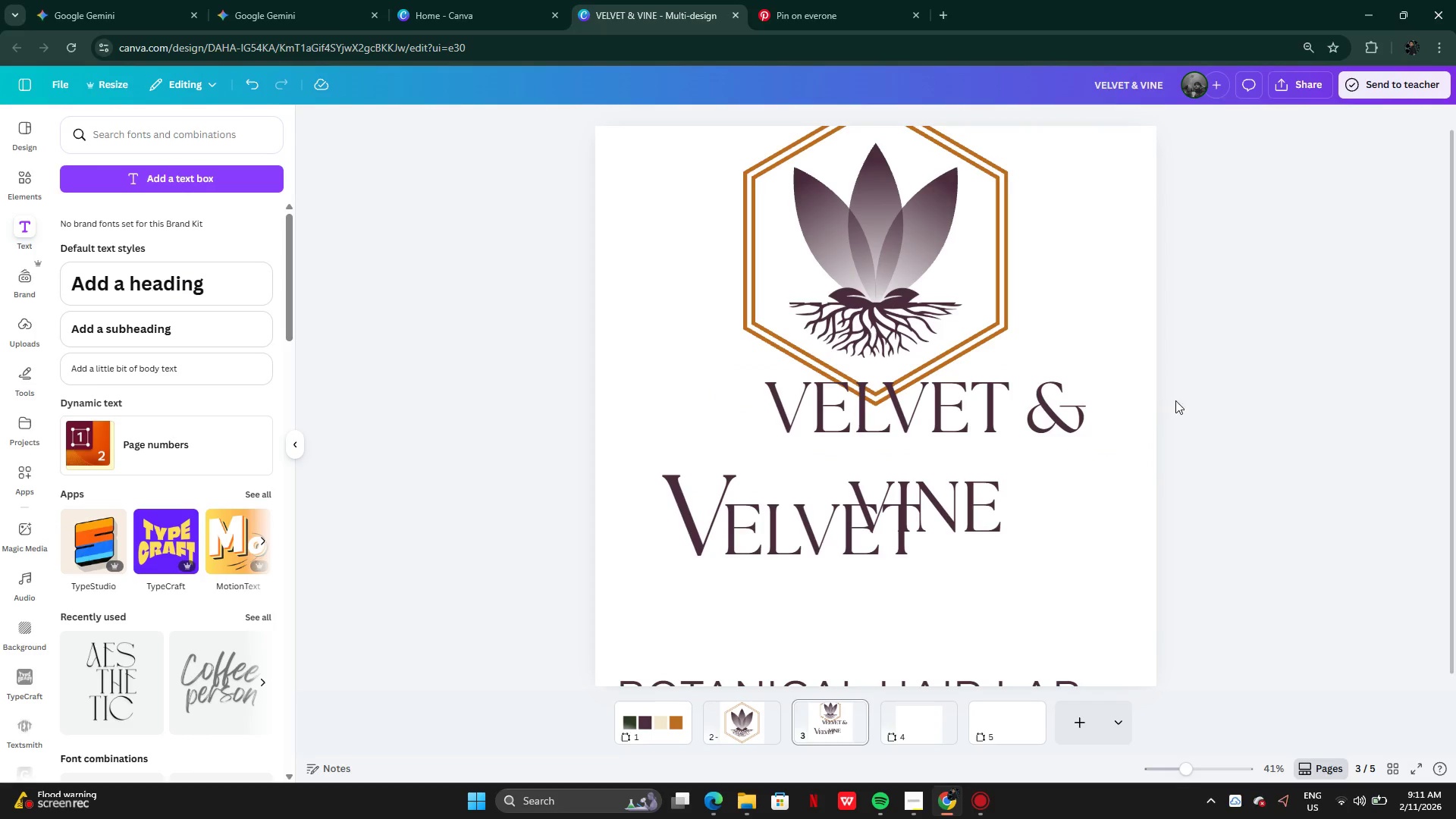 
left_click([1228, 405])
 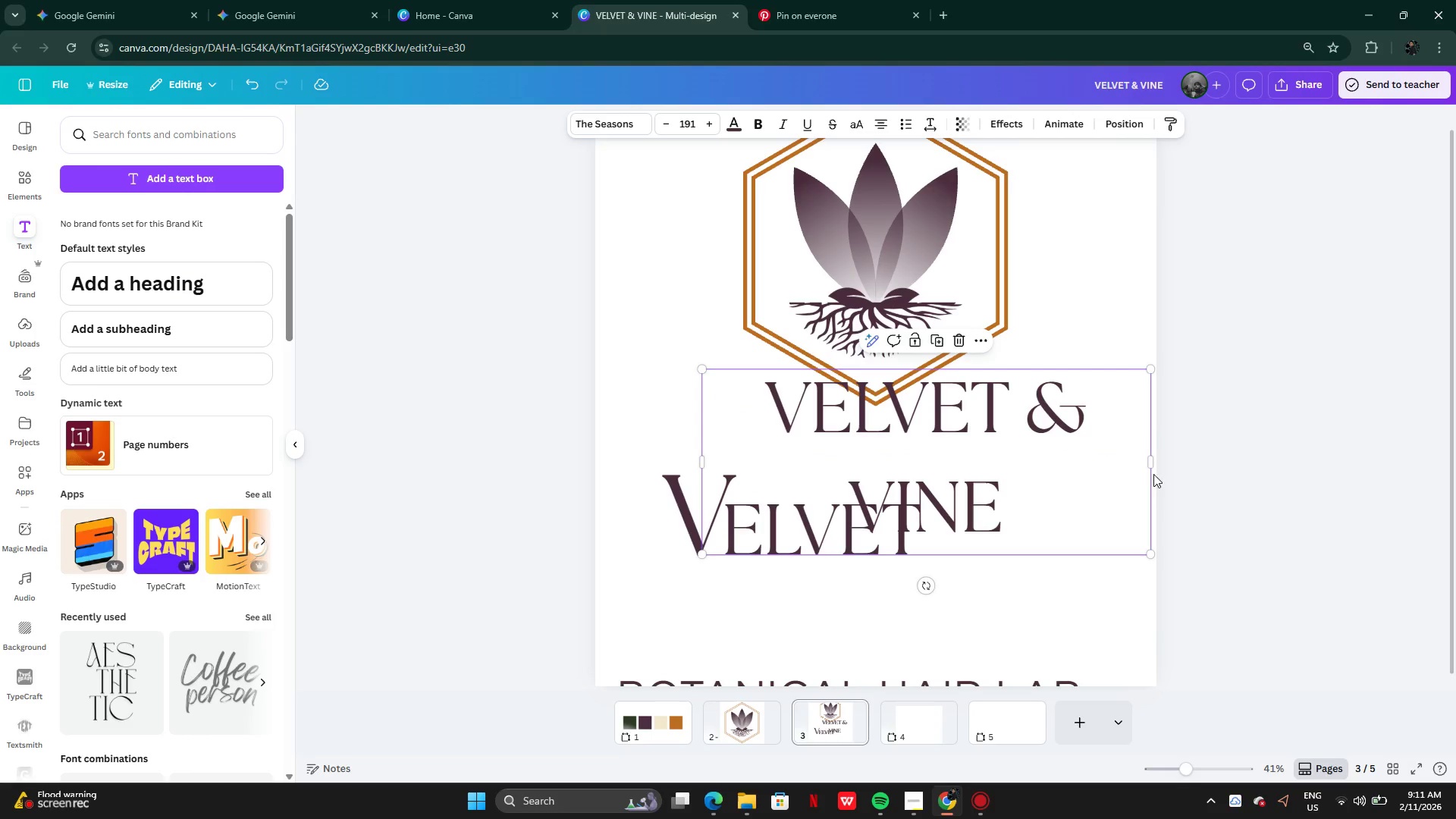 
double_click([1320, 359])
 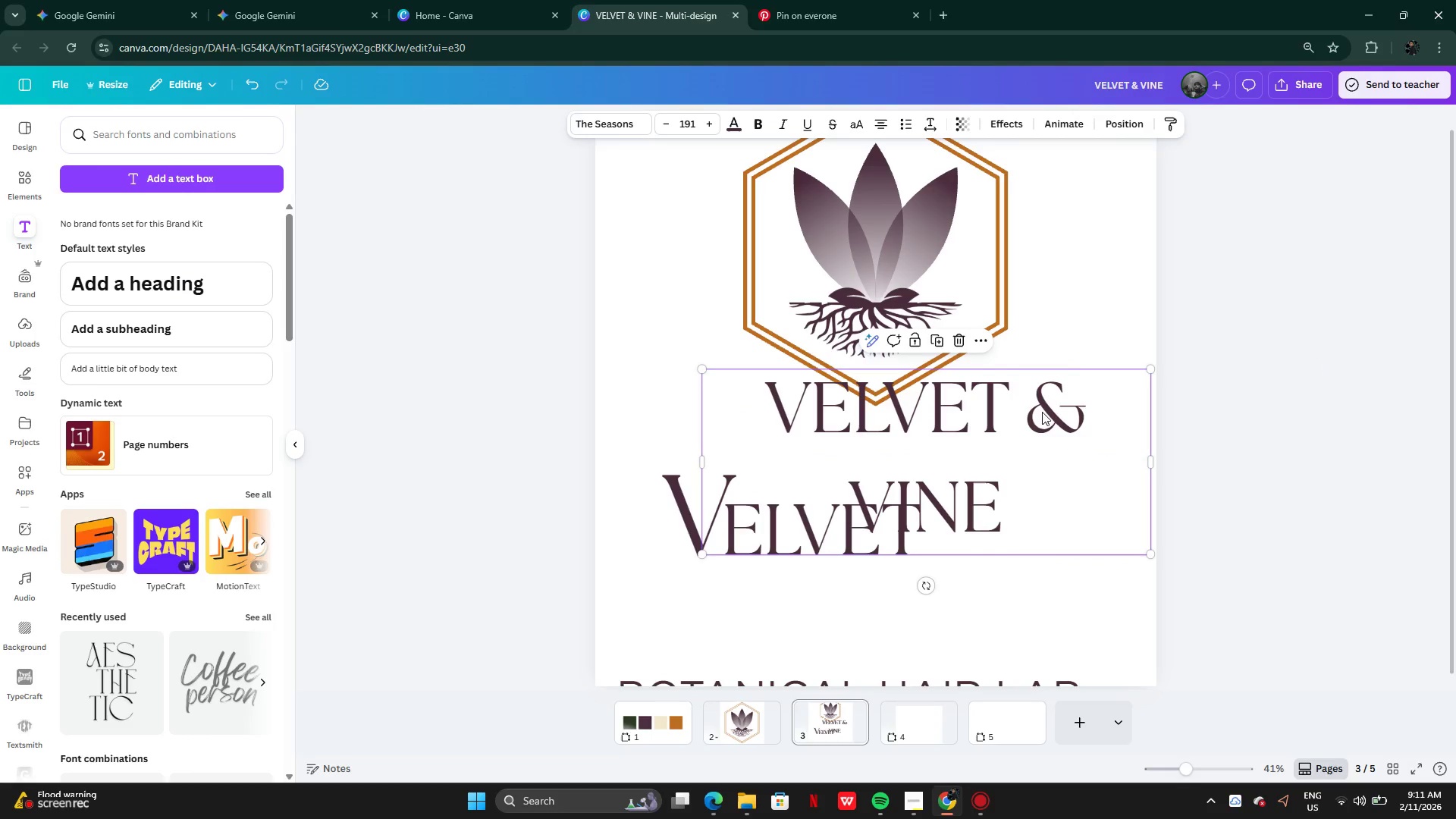 
double_click([1102, 302])
 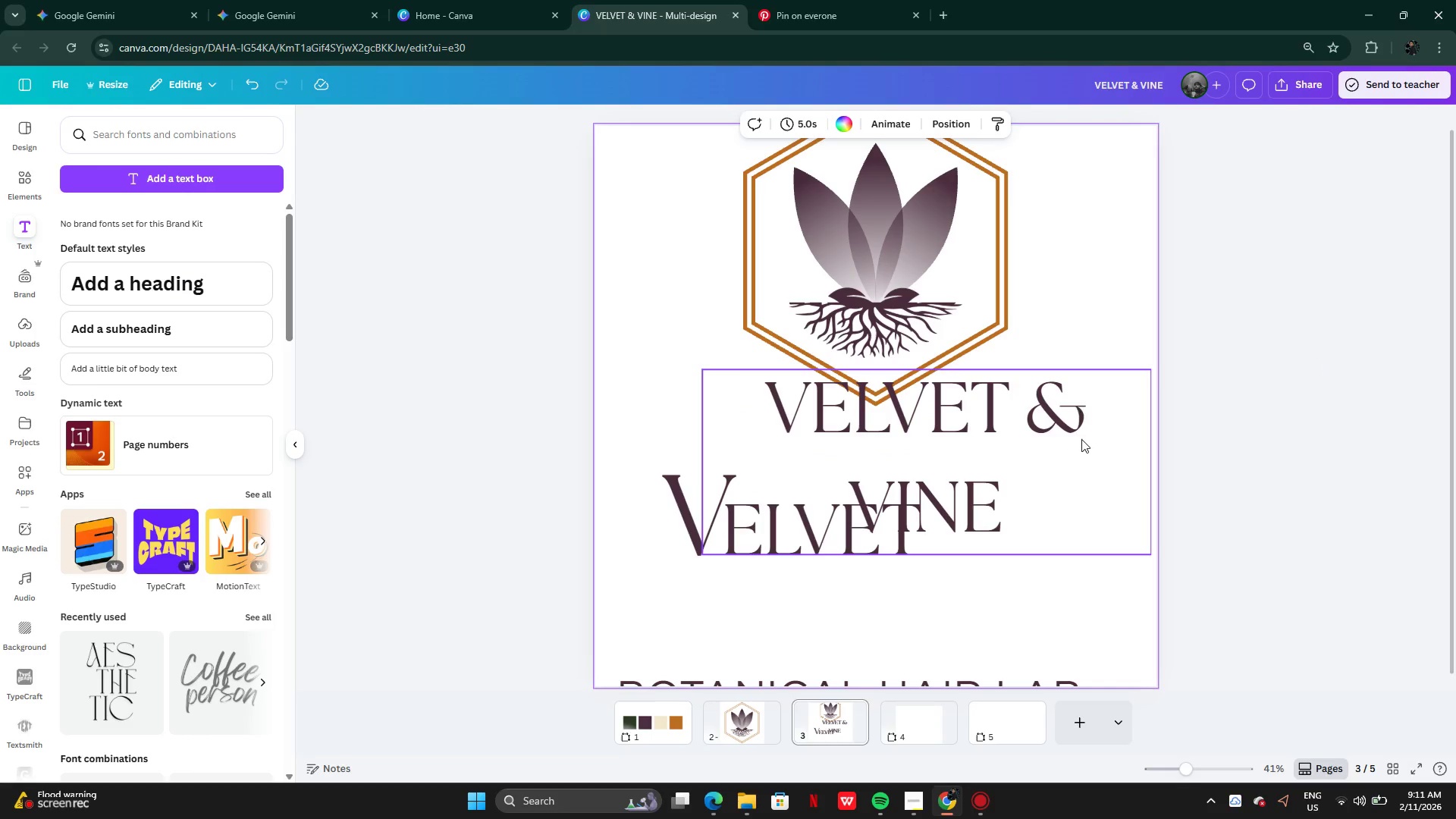 
triple_click([1081, 441])
 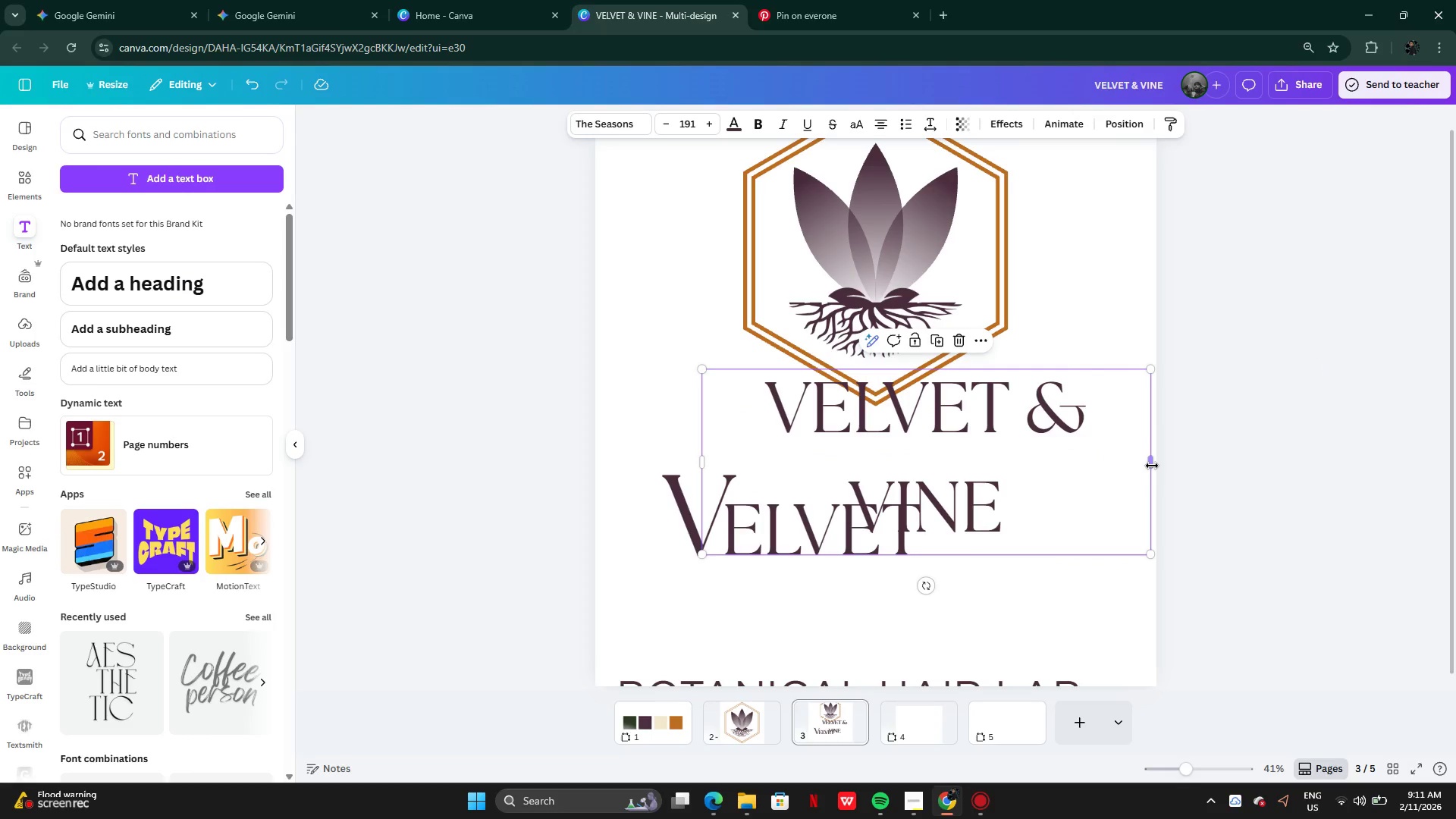 
left_click_drag(start_coordinate=[1152, 466], to_coordinate=[1196, 460])
 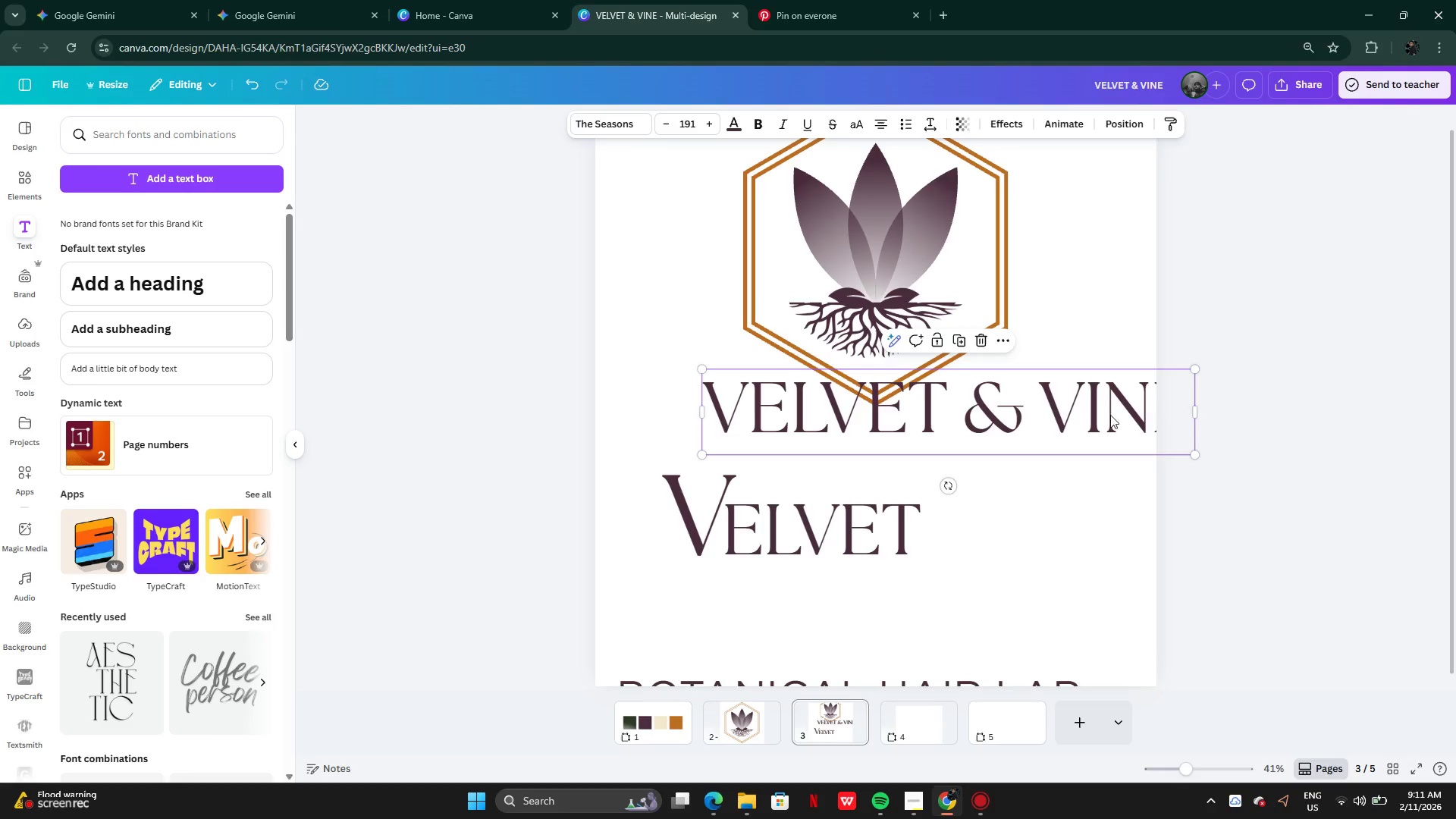 
left_click_drag(start_coordinate=[1105, 415], to_coordinate=[1037, 369])
 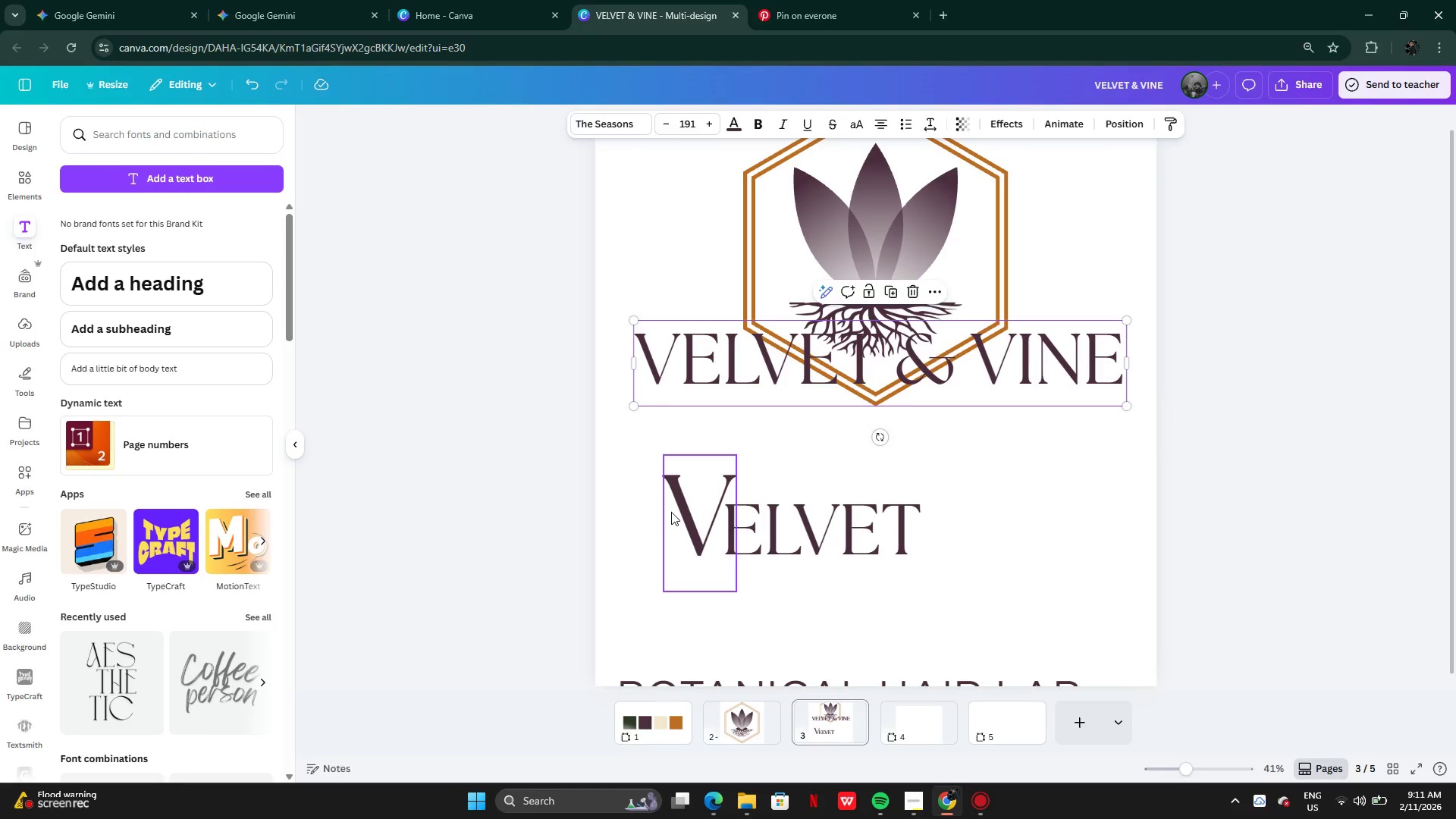 
left_click([639, 510])
 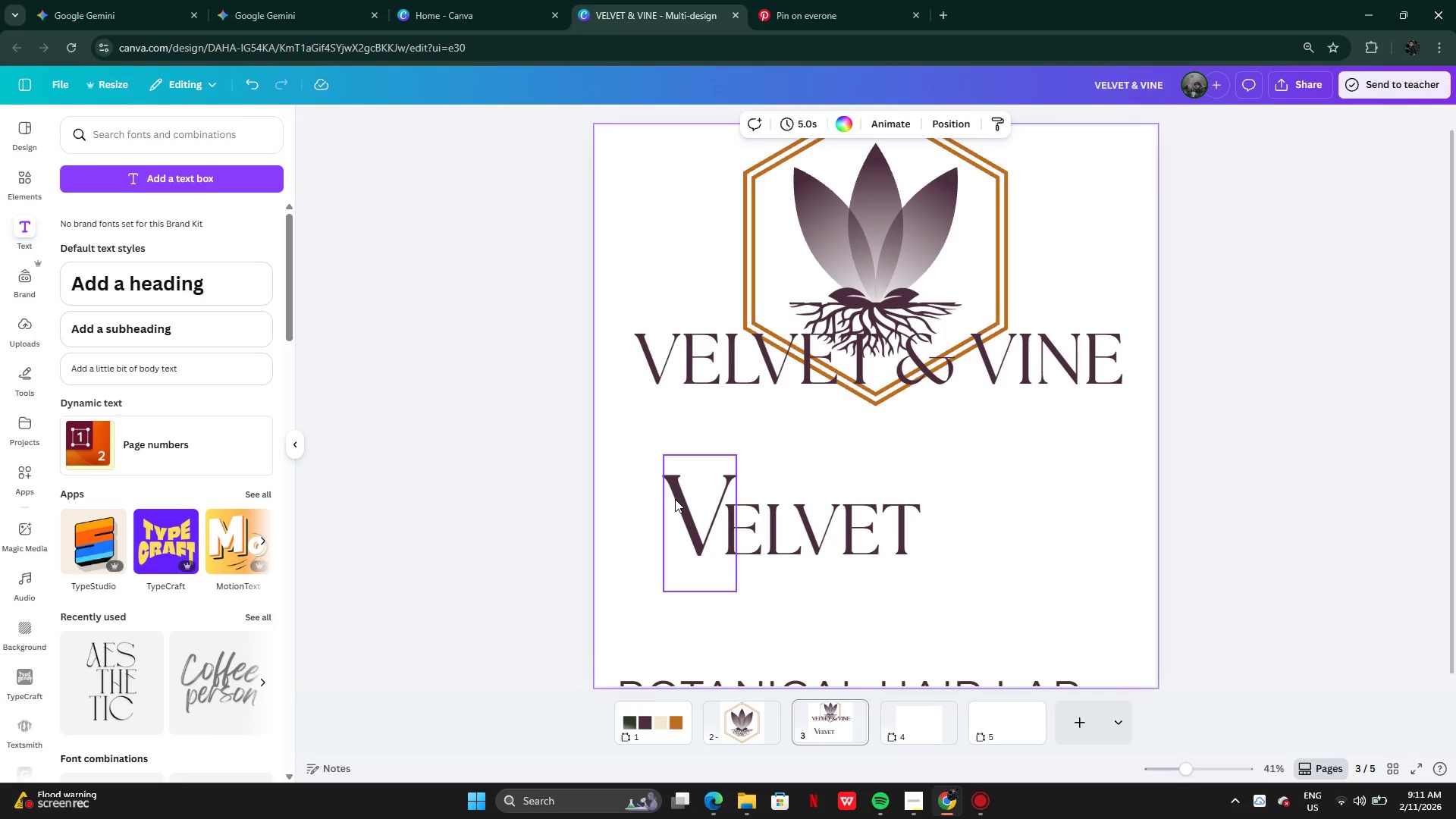 
left_click([675, 499])
 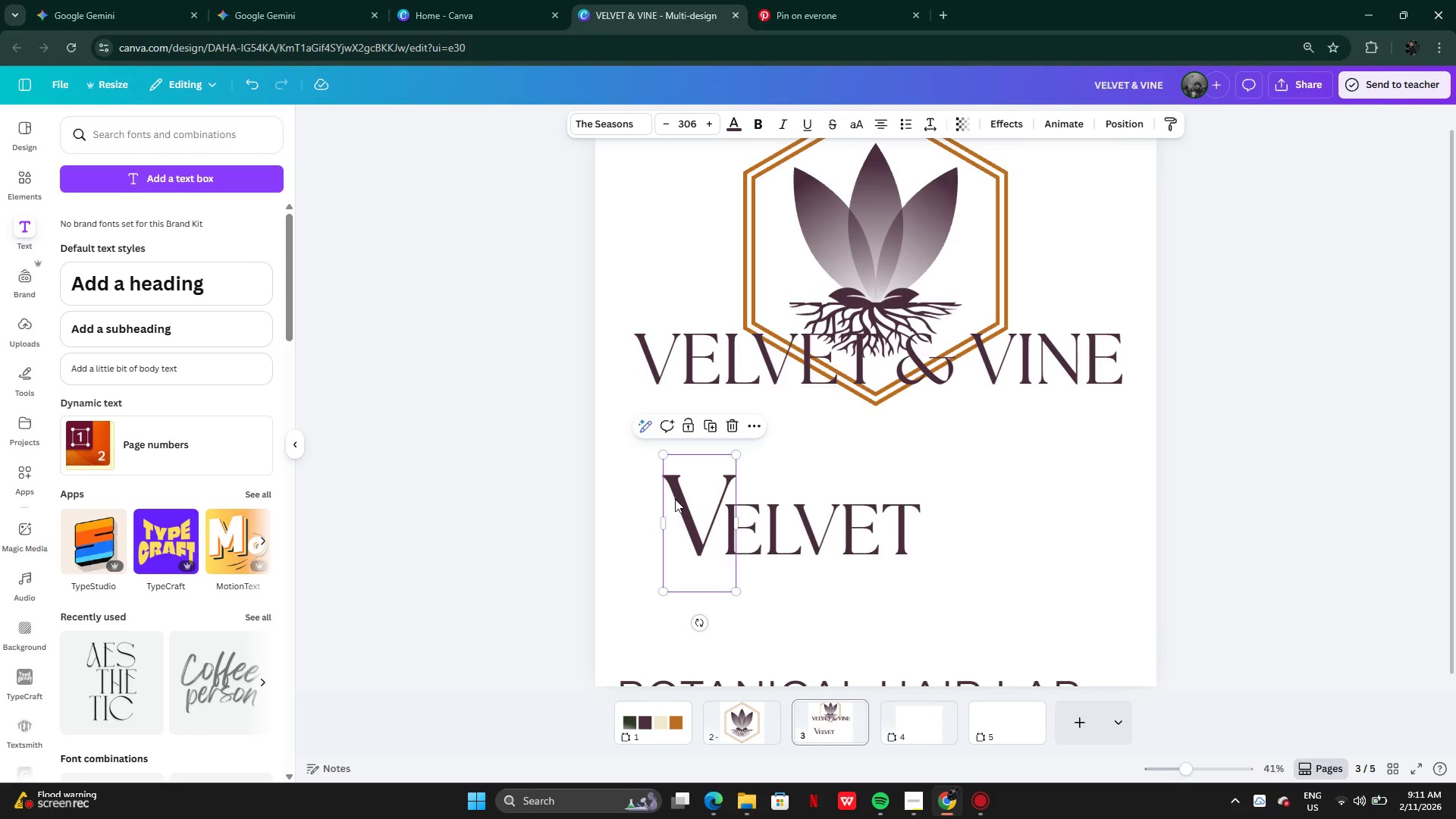 
key(ArrowLeft)
 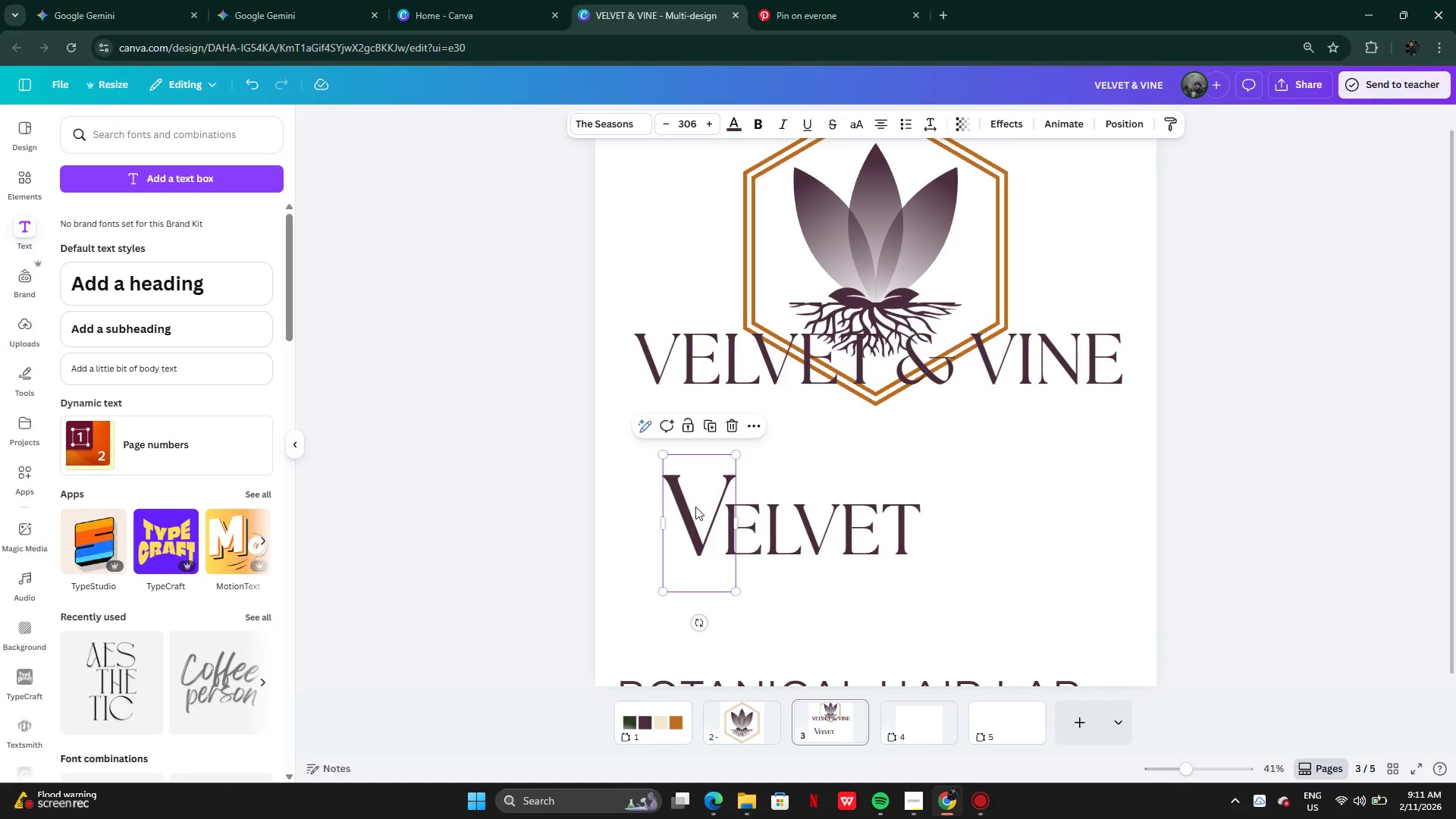 
left_click_drag(start_coordinate=[695, 507], to_coordinate=[692, 504])
 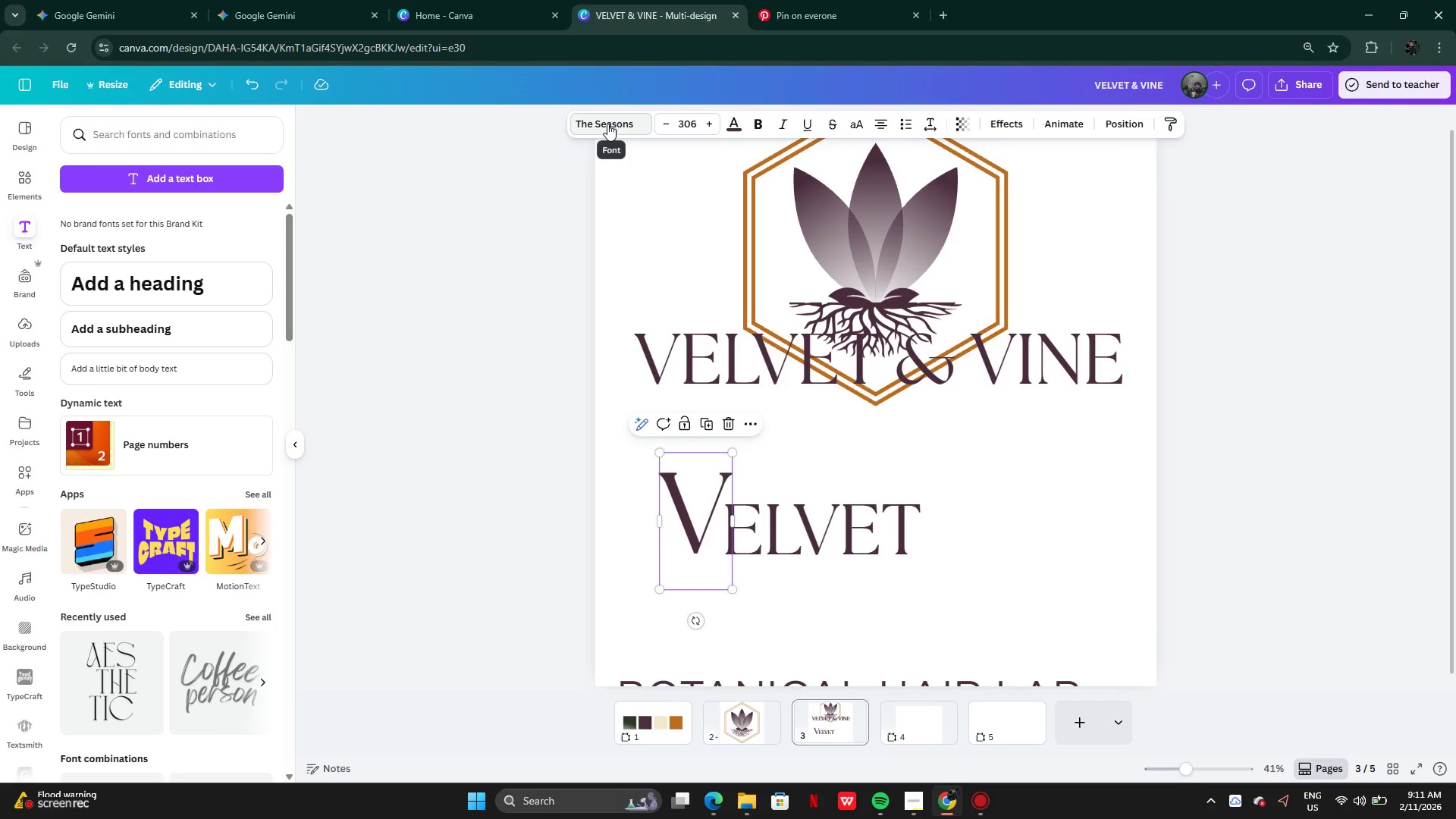 
left_click([607, 124])
 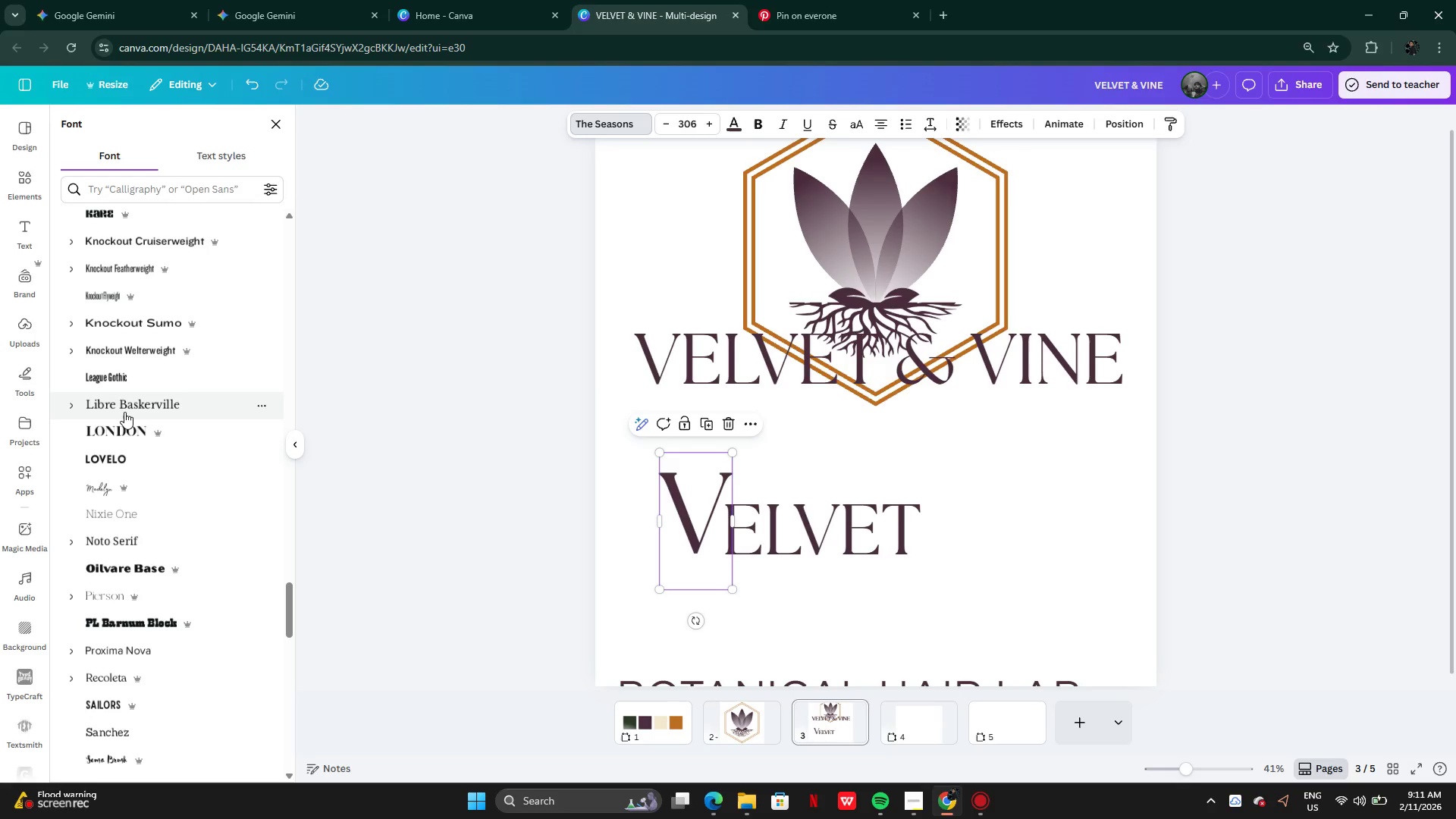 
scroll: coordinate [148, 726], scroll_direction: down, amount: 4.0
 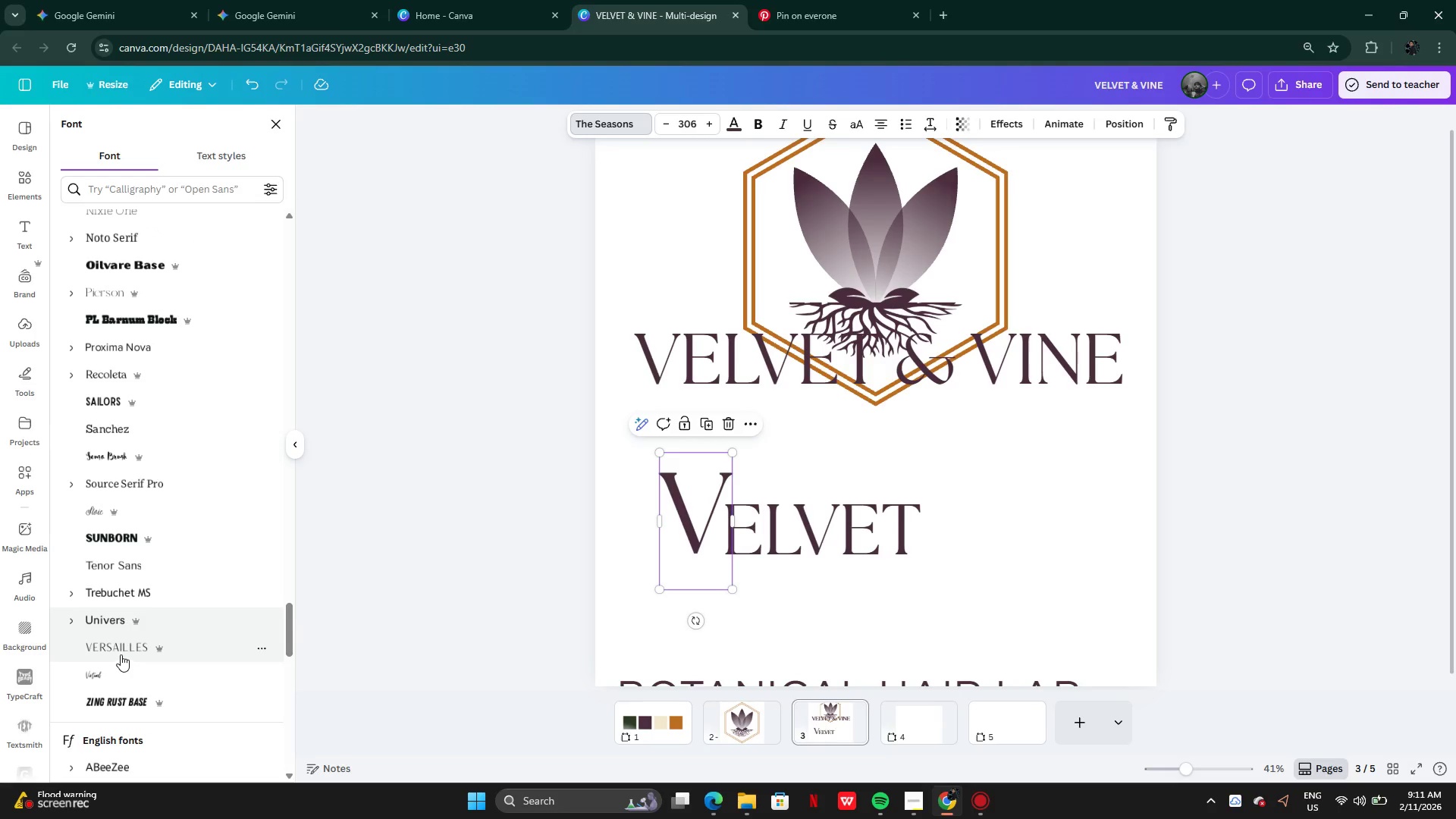 
left_click([121, 646])
 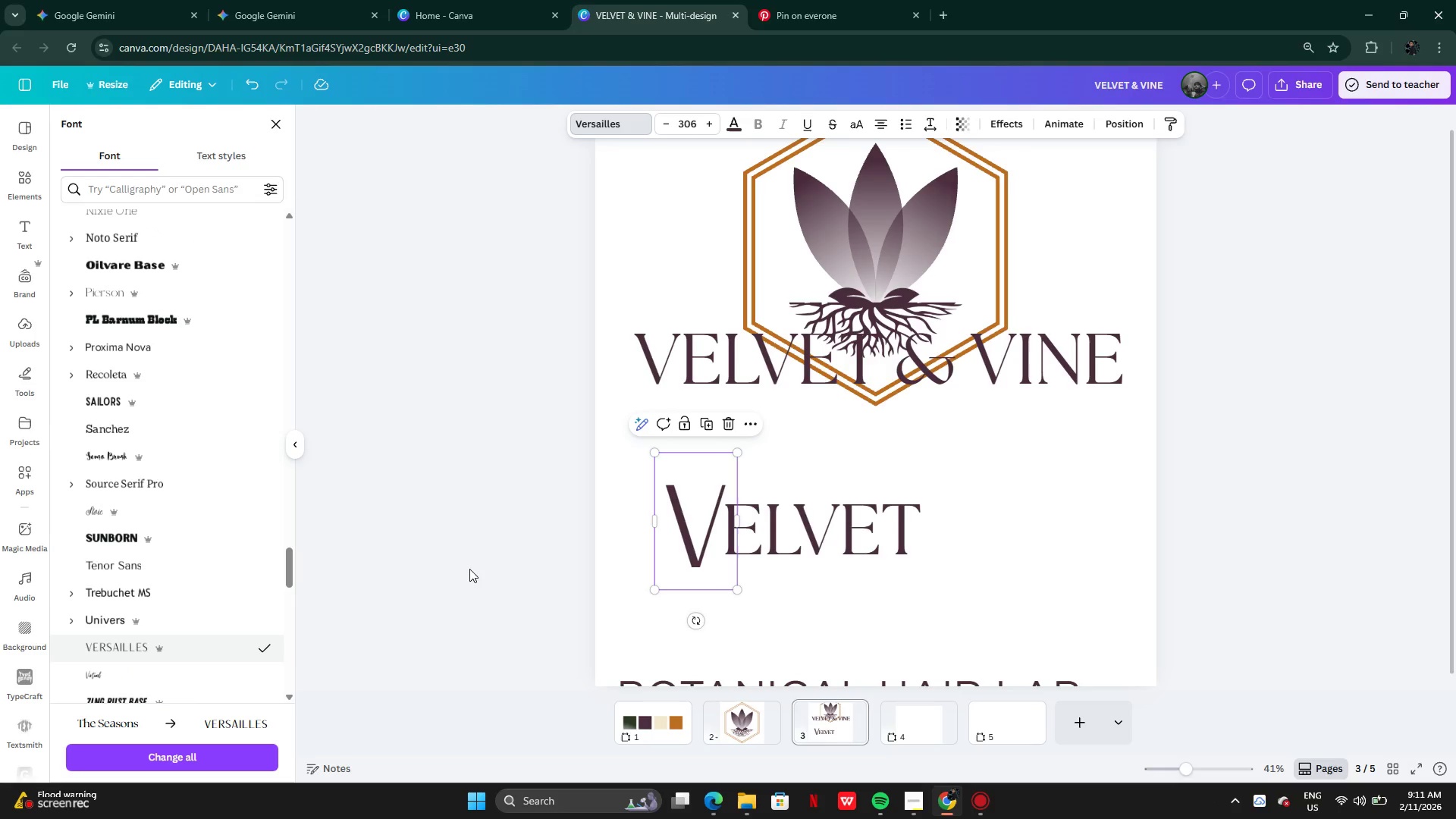 
scroll: coordinate [207, 692], scroll_direction: down, amount: 3.0
 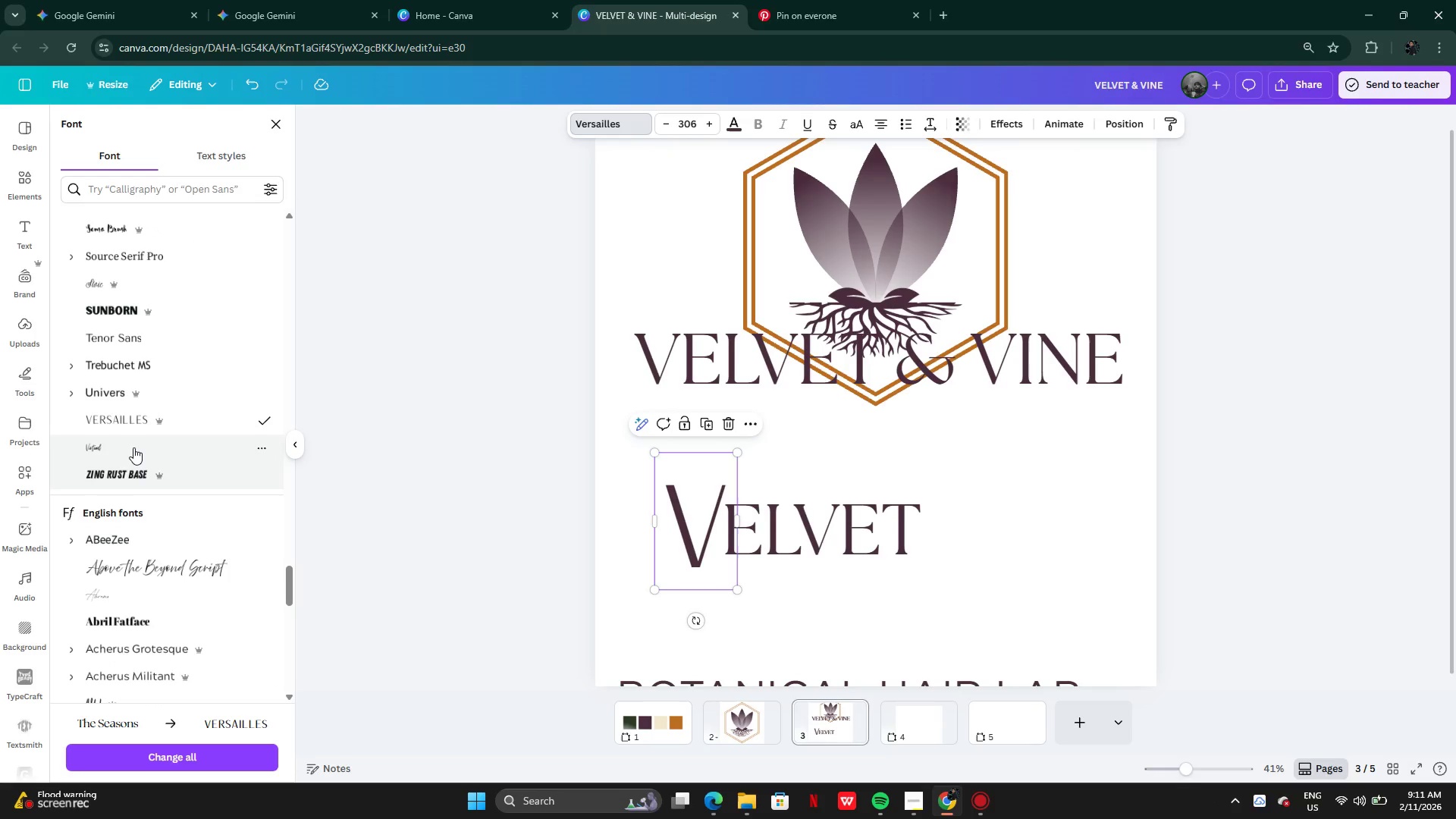 
left_click([132, 443])
 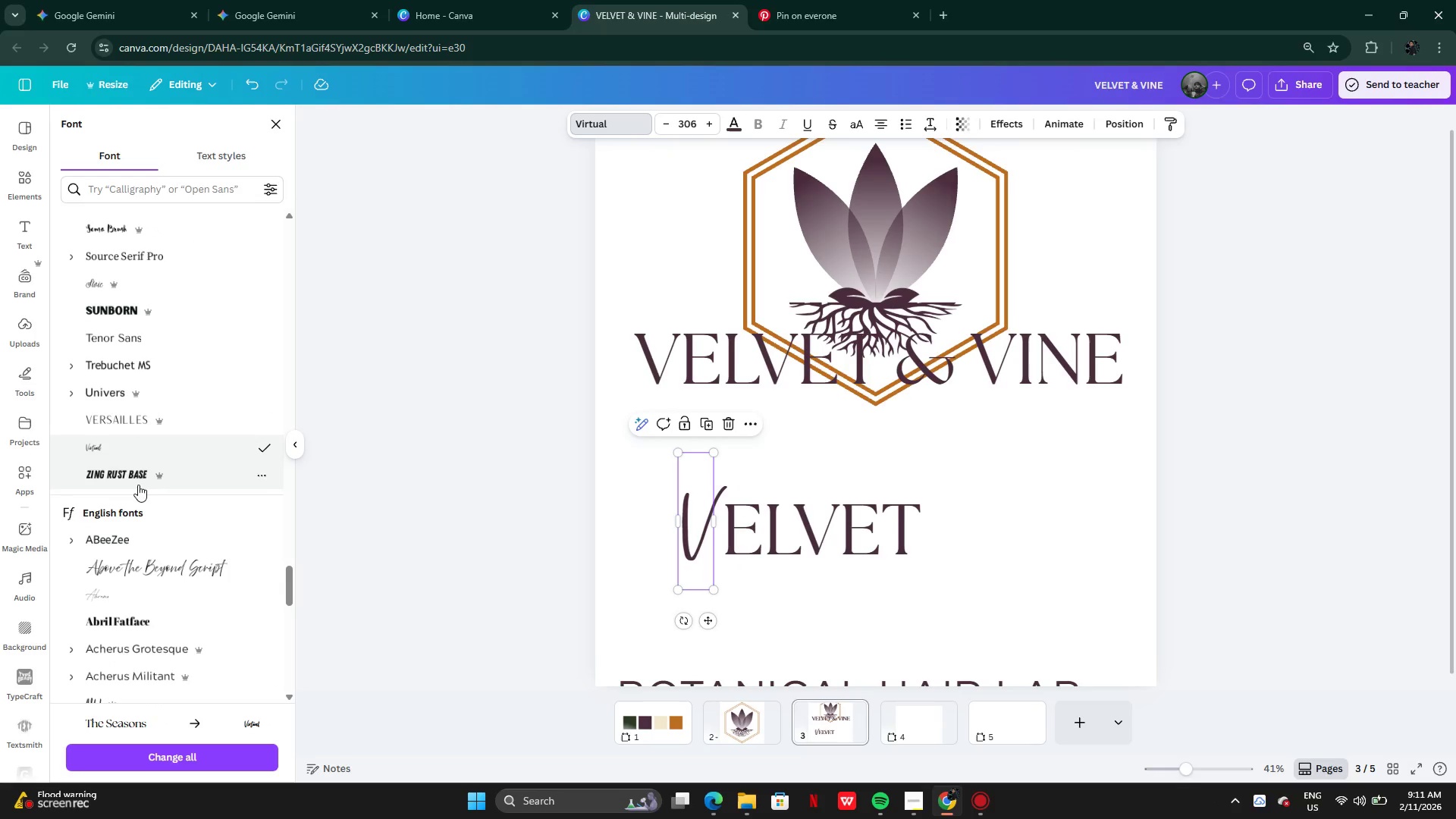 
scroll: coordinate [153, 617], scroll_direction: down, amount: 9.0
 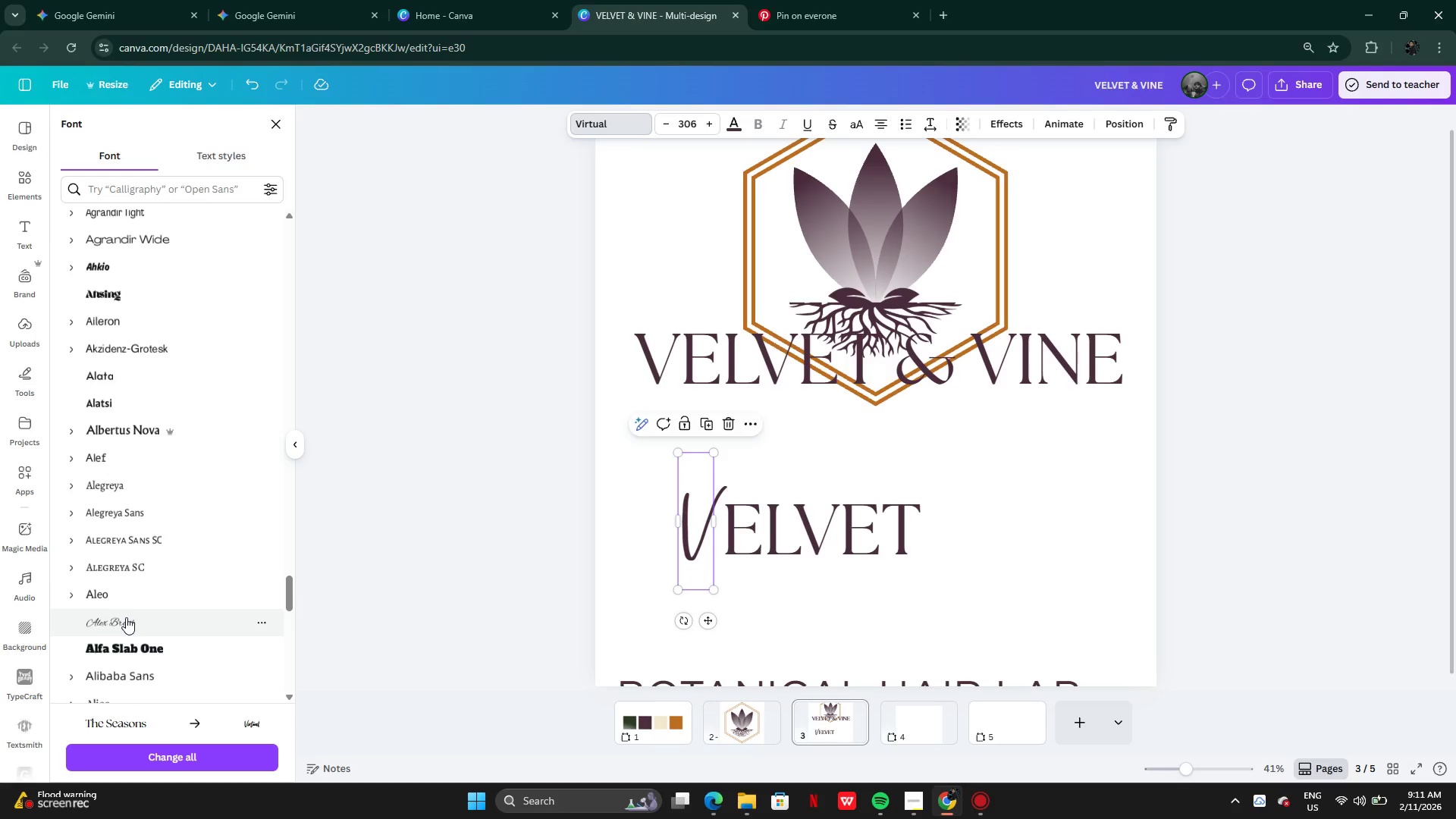 
left_click([125, 620])
 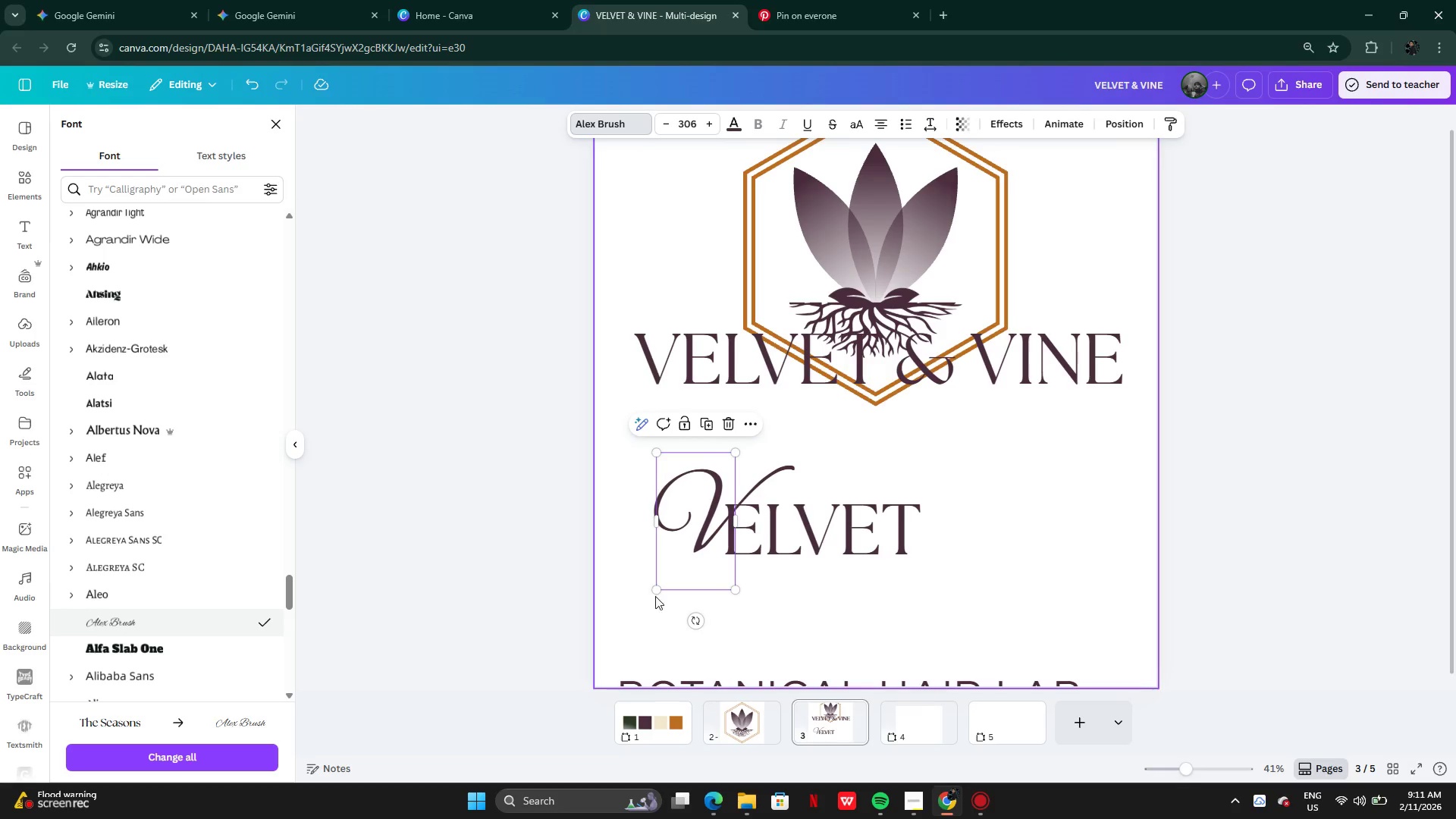 
left_click_drag(start_coordinate=[712, 547], to_coordinate=[701, 551])
 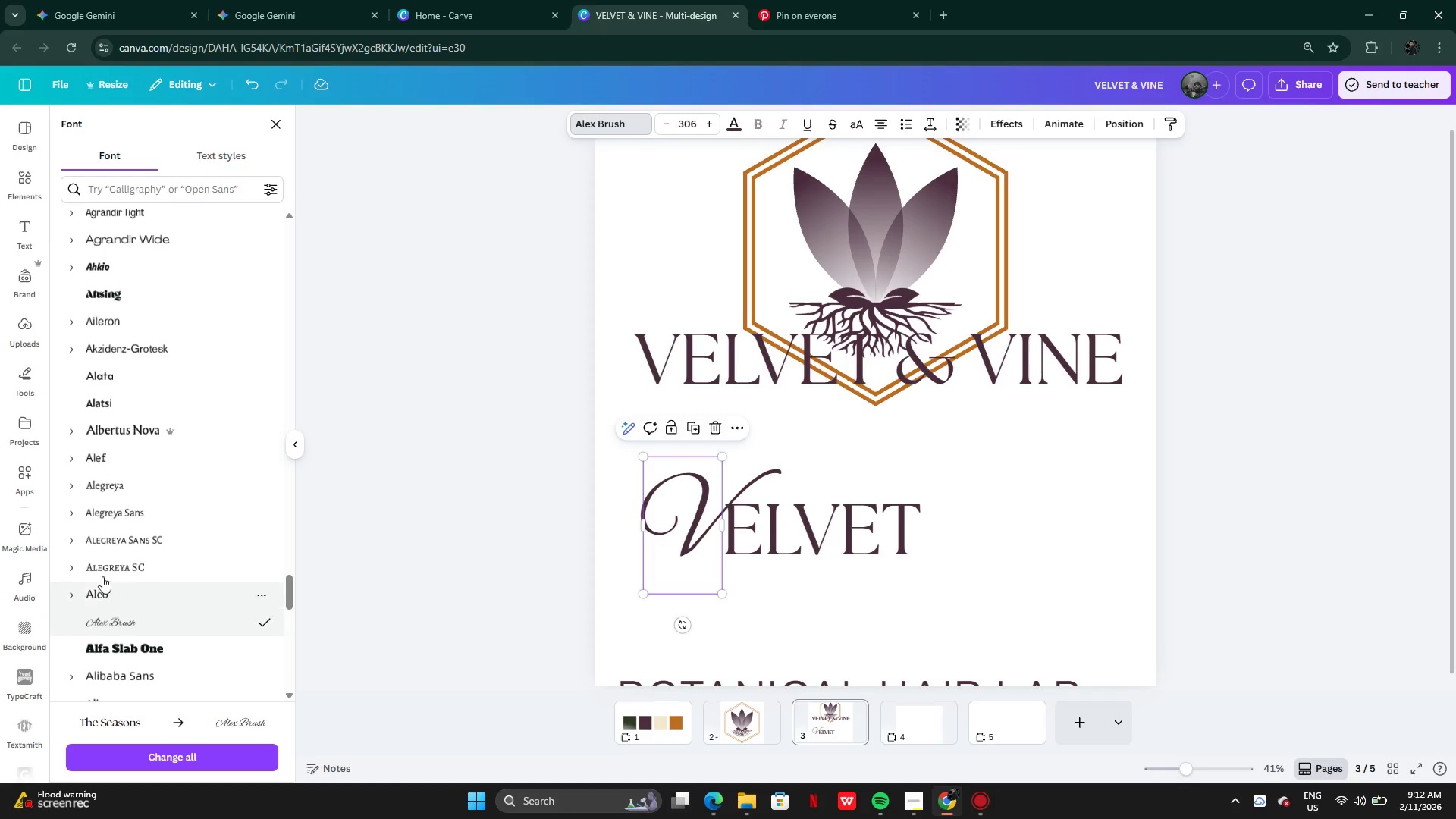 
scroll: coordinate [105, 570], scroll_direction: down, amount: 2.0
 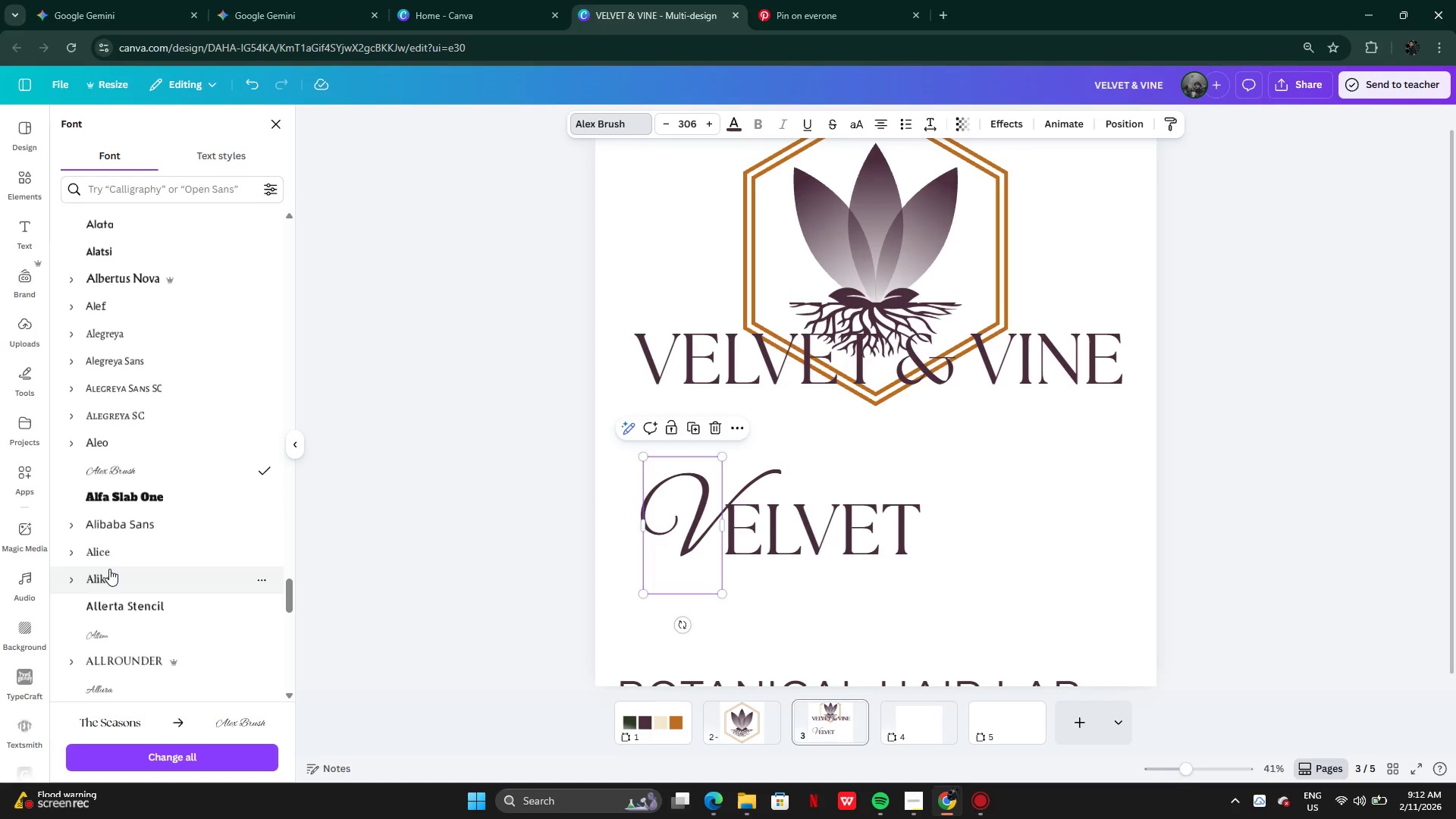 
scroll: coordinate [110, 569], scroll_direction: none, amount: 0.0
 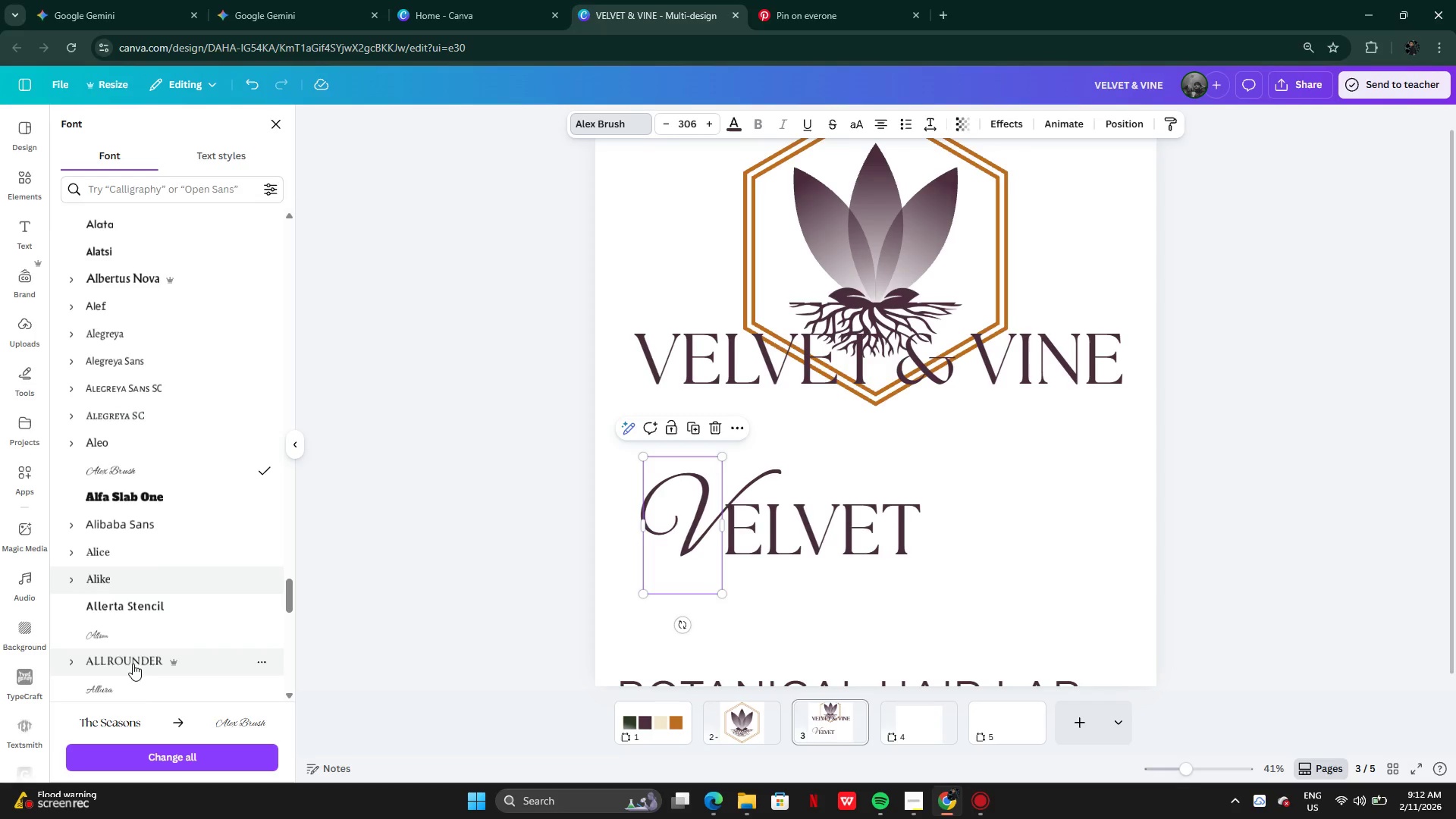 
scroll: coordinate [138, 684], scroll_direction: down, amount: 2.0
 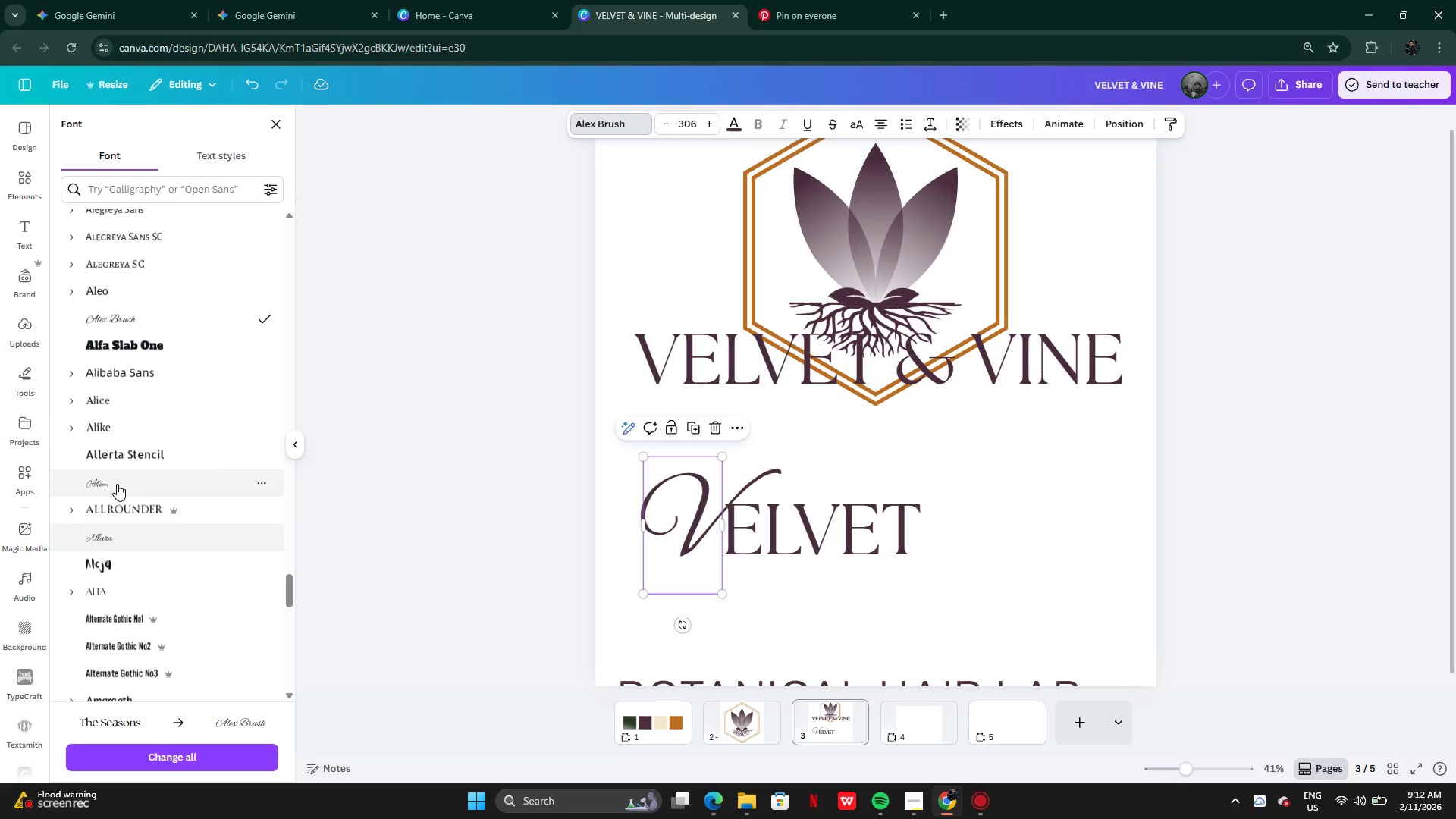 
left_click([117, 483])
 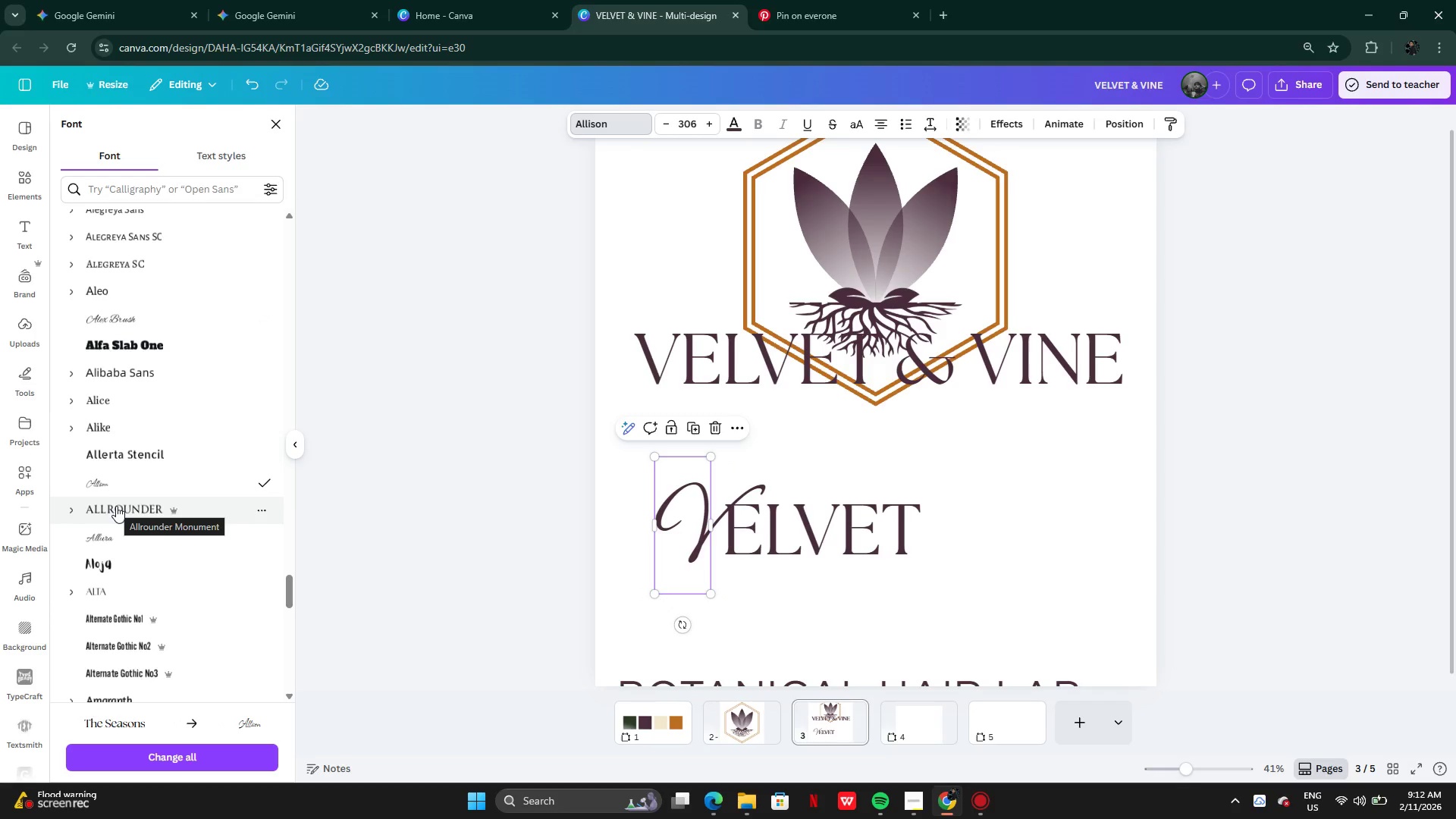 
left_click([116, 506])
 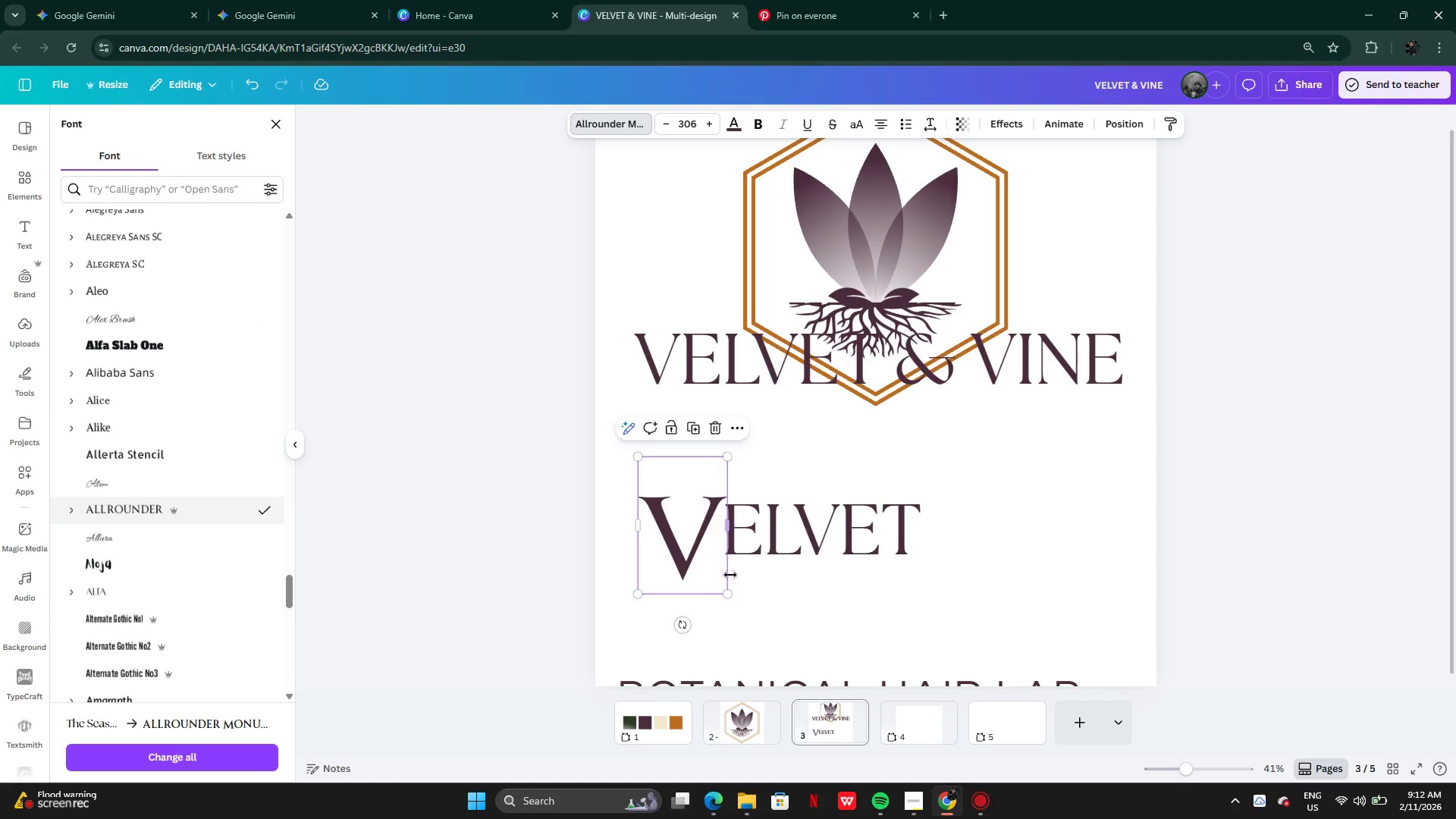 
left_click_drag(start_coordinate=[701, 576], to_coordinate=[714, 552])
 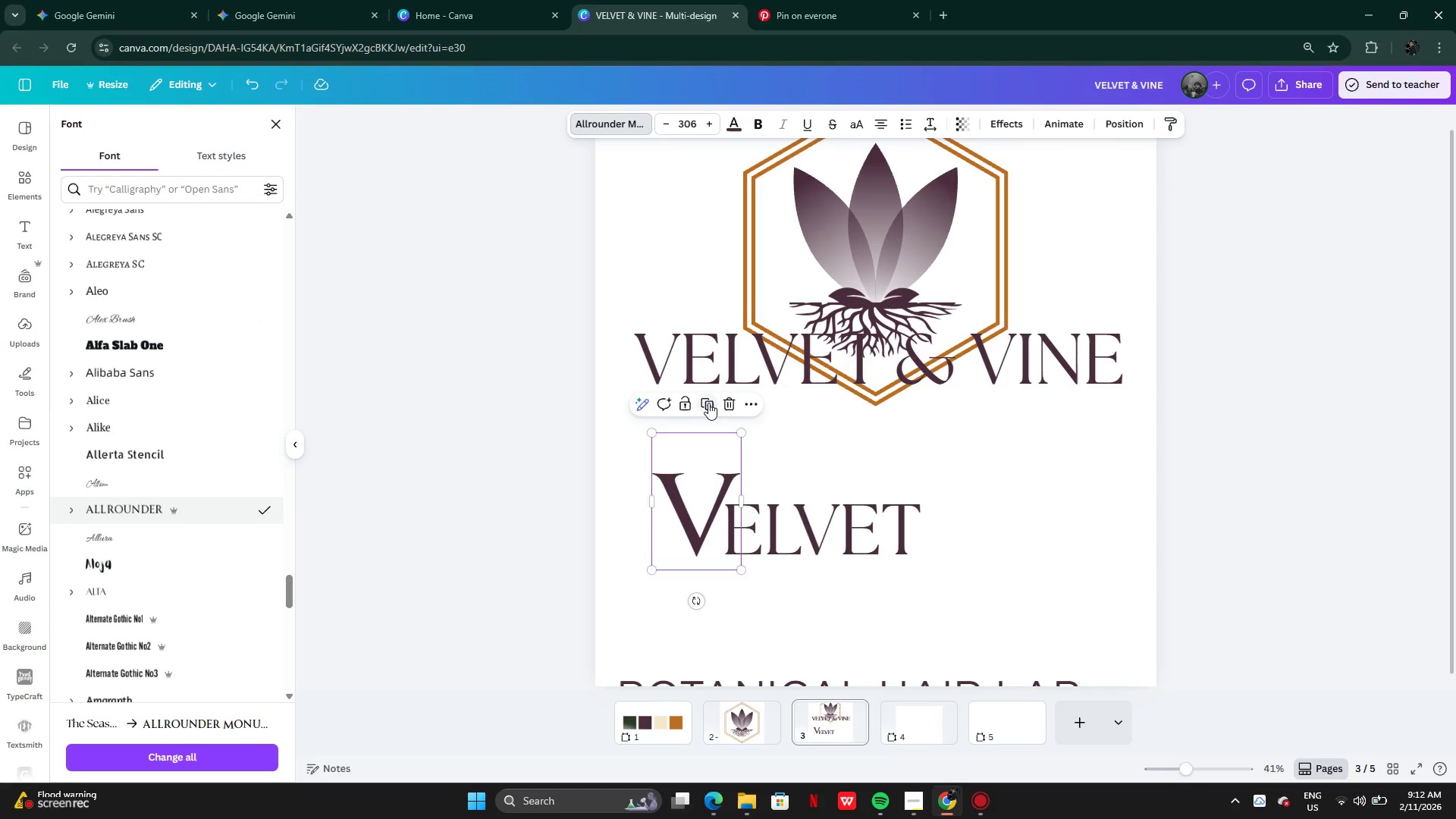 
left_click_drag(start_coordinate=[712, 467], to_coordinate=[1002, 472])
 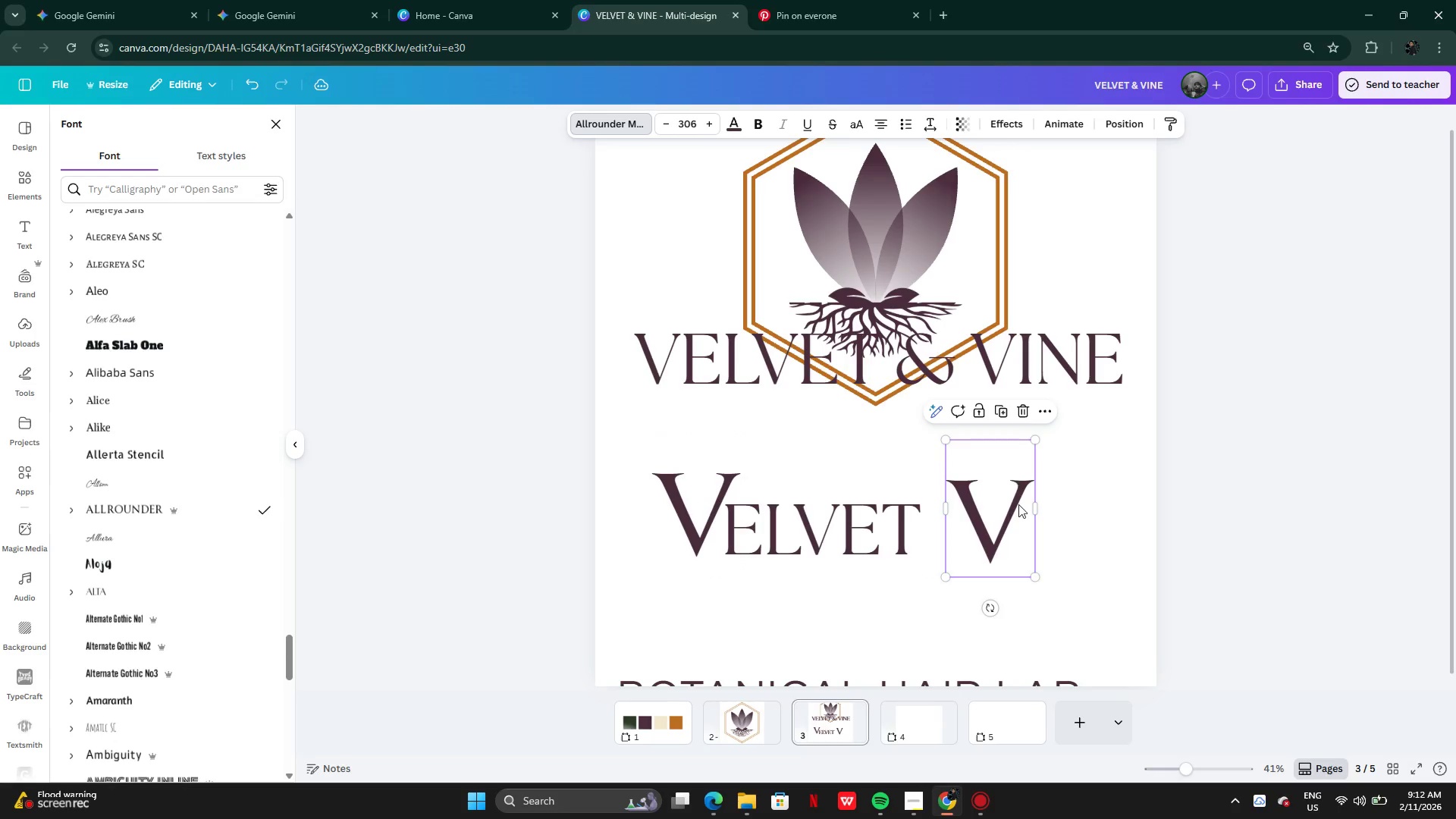 
double_click([1018, 504])
 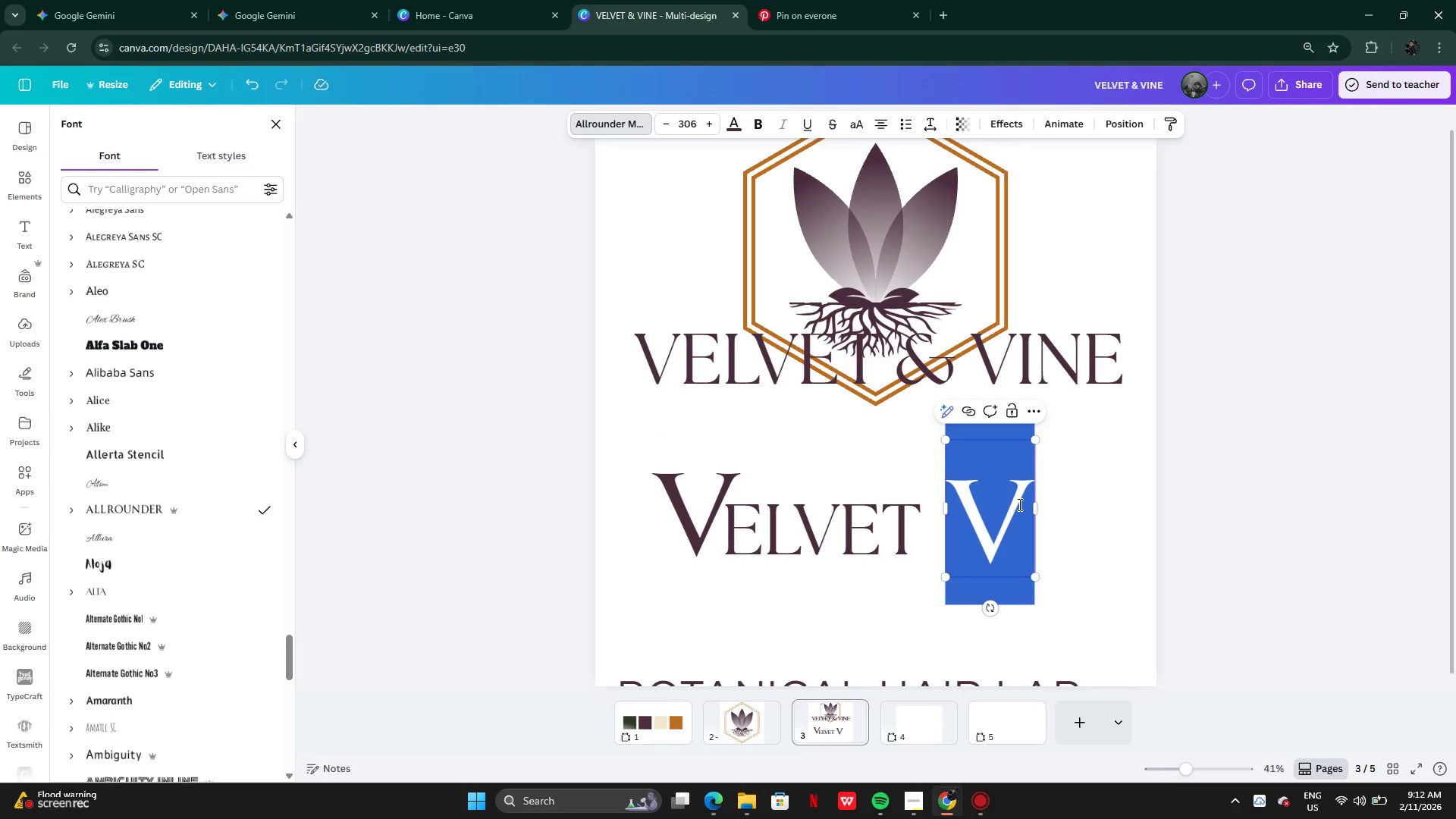 
key(Shift+7)
 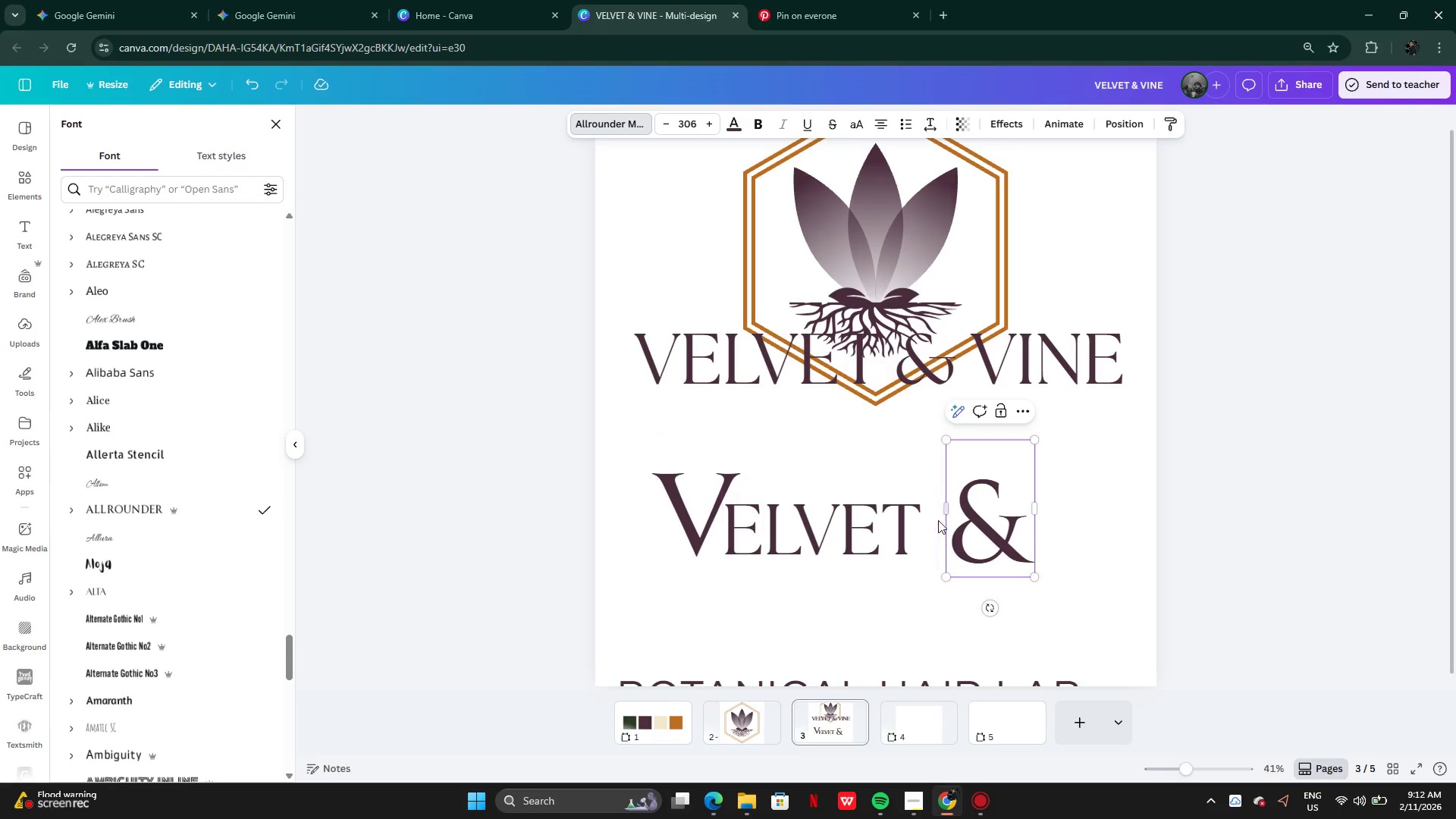 
left_click([1056, 532])
 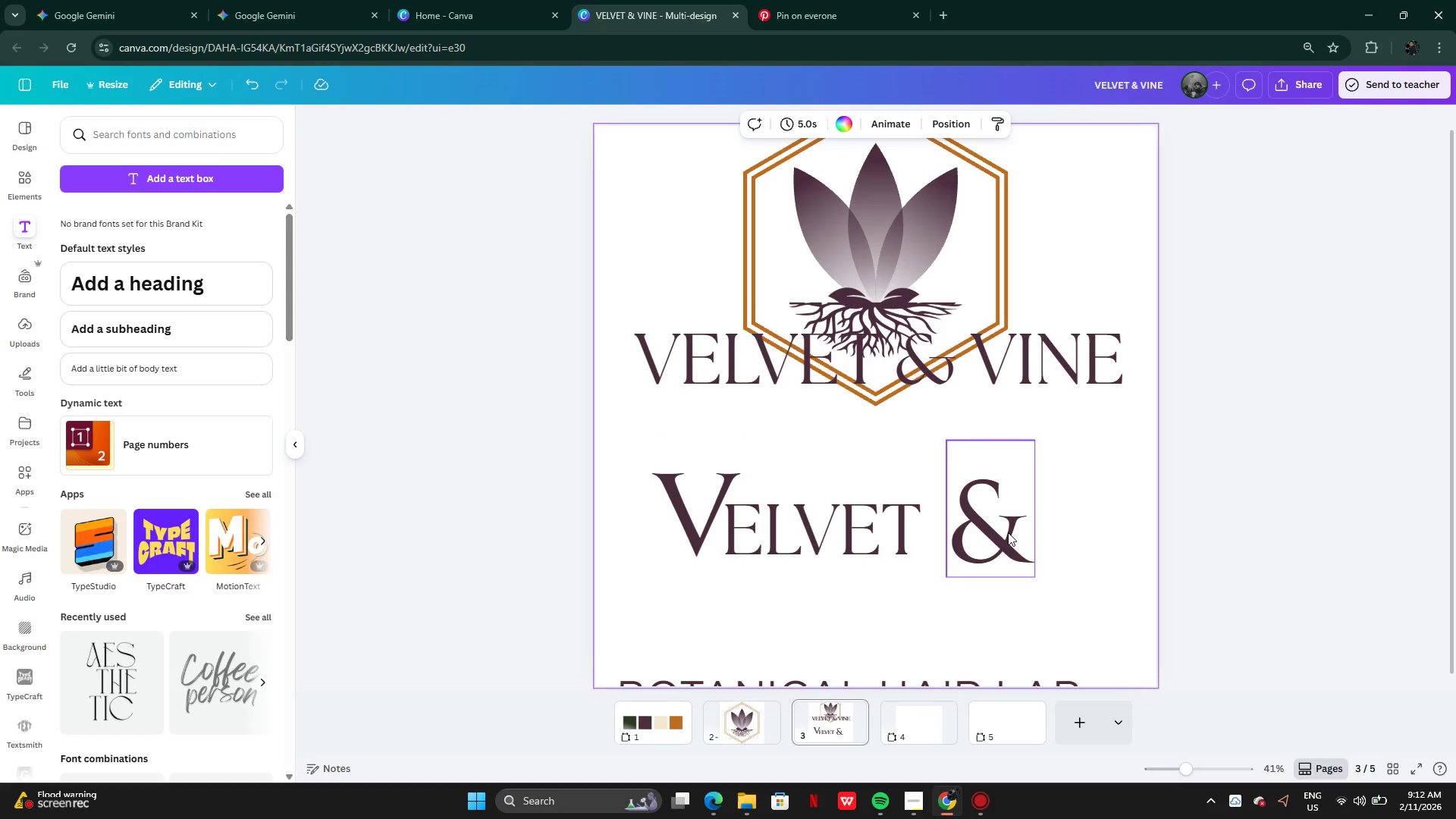 
left_click_drag(start_coordinate=[1005, 531], to_coordinate=[990, 524])
 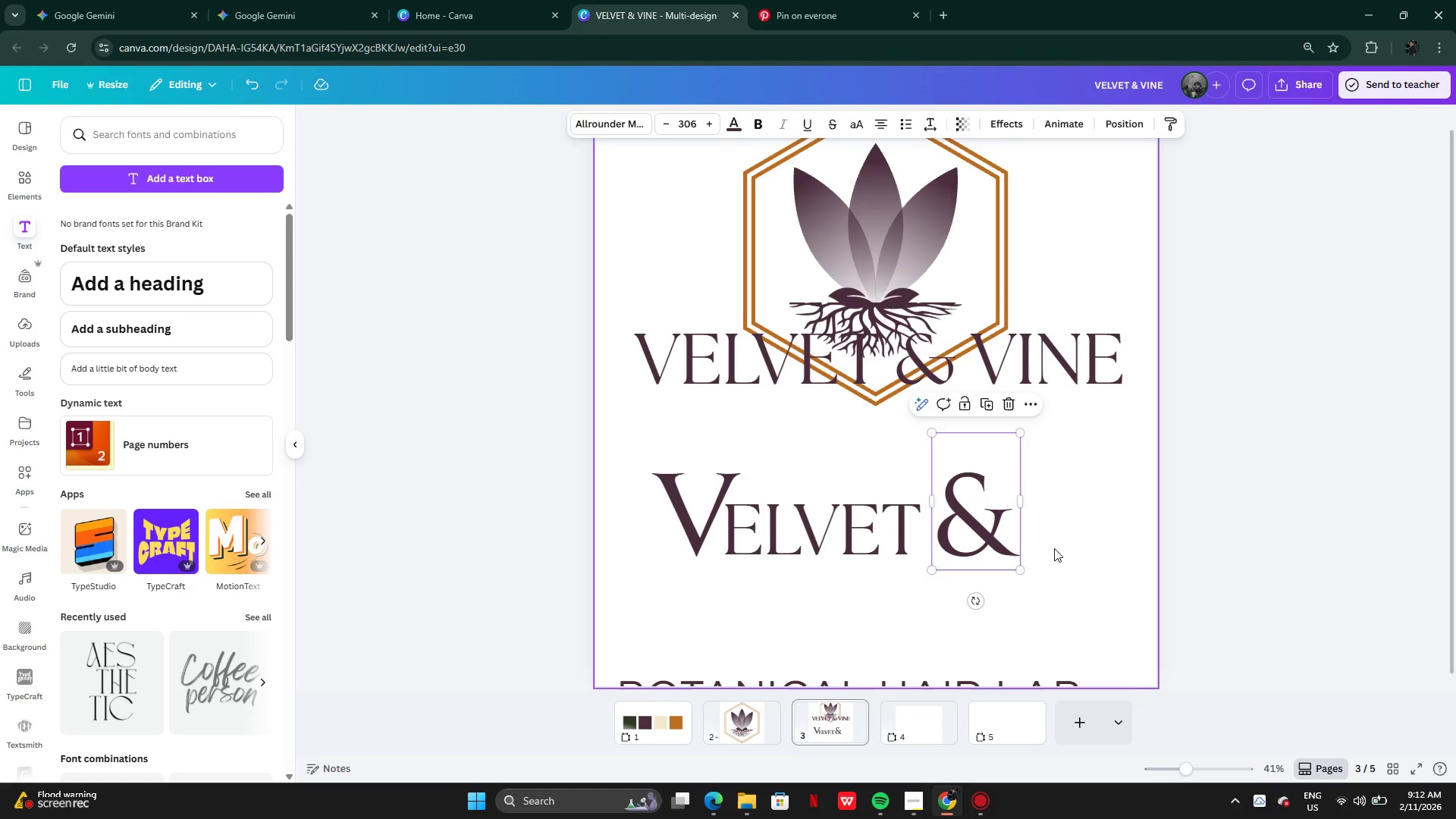 
left_click([1054, 548])
 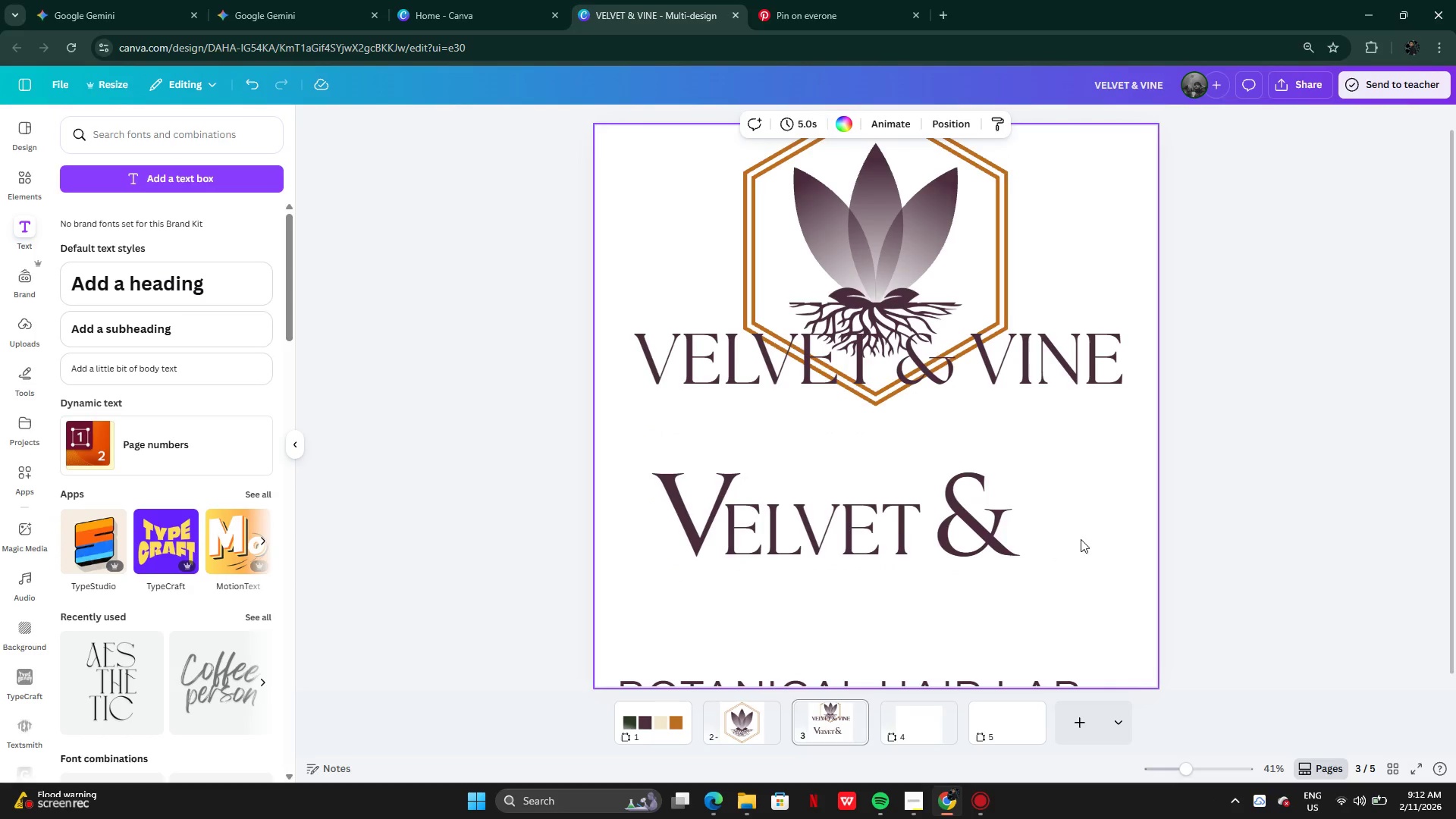 
left_click_drag(start_coordinate=[1081, 539], to_coordinate=[680, 513])
 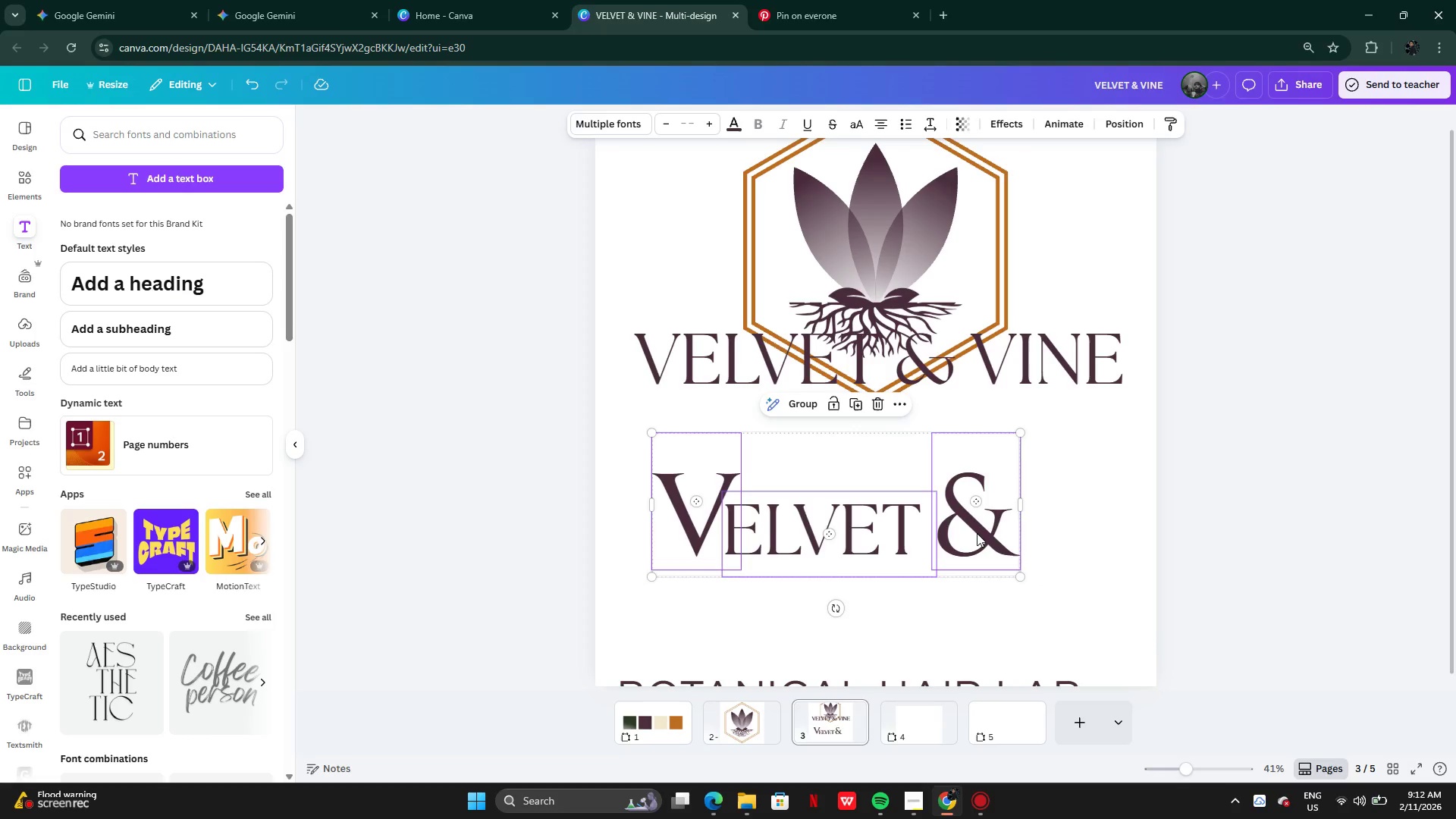 
left_click_drag(start_coordinate=[977, 533], to_coordinate=[929, 532])
 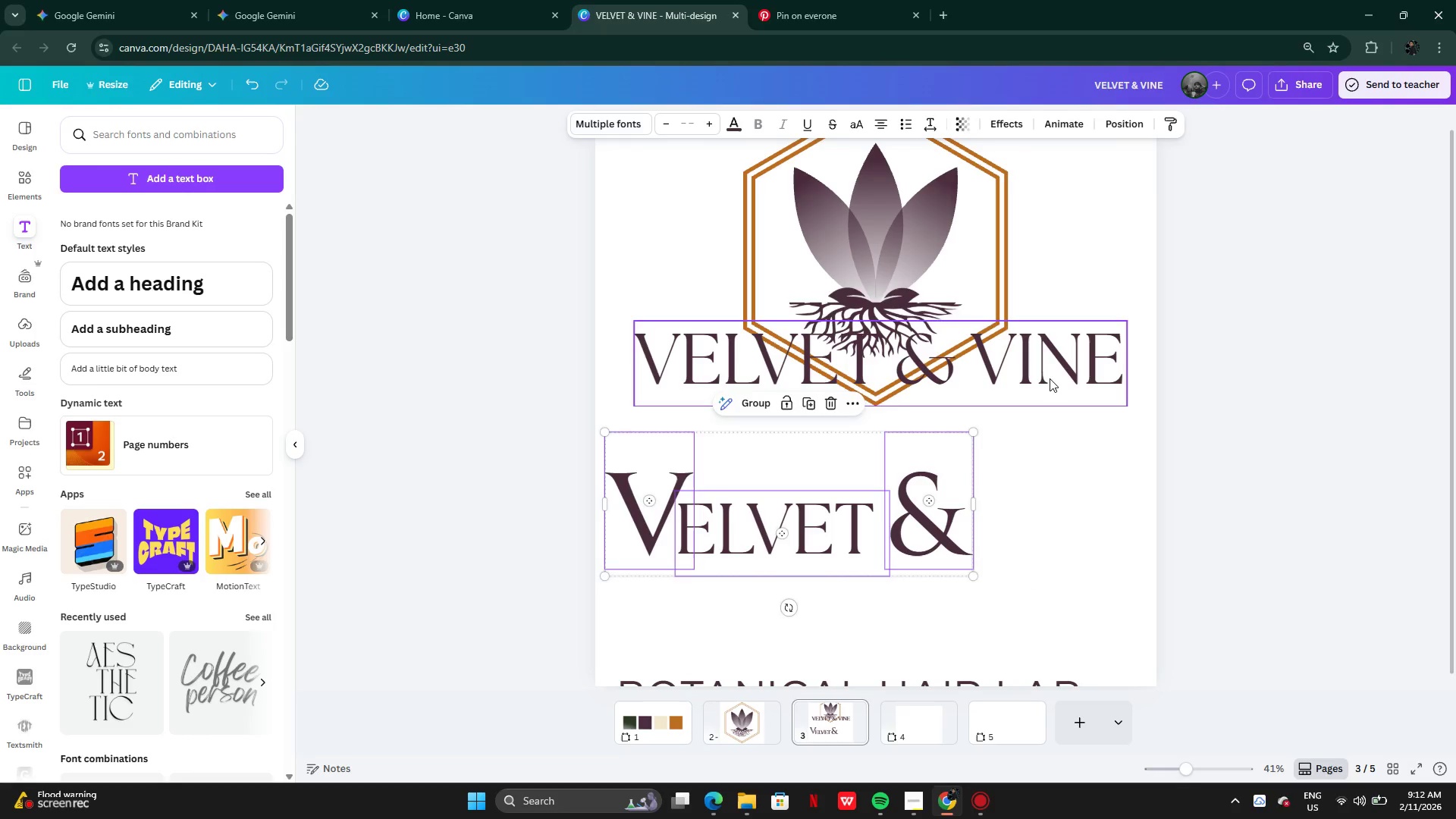 
left_click([1050, 378])
 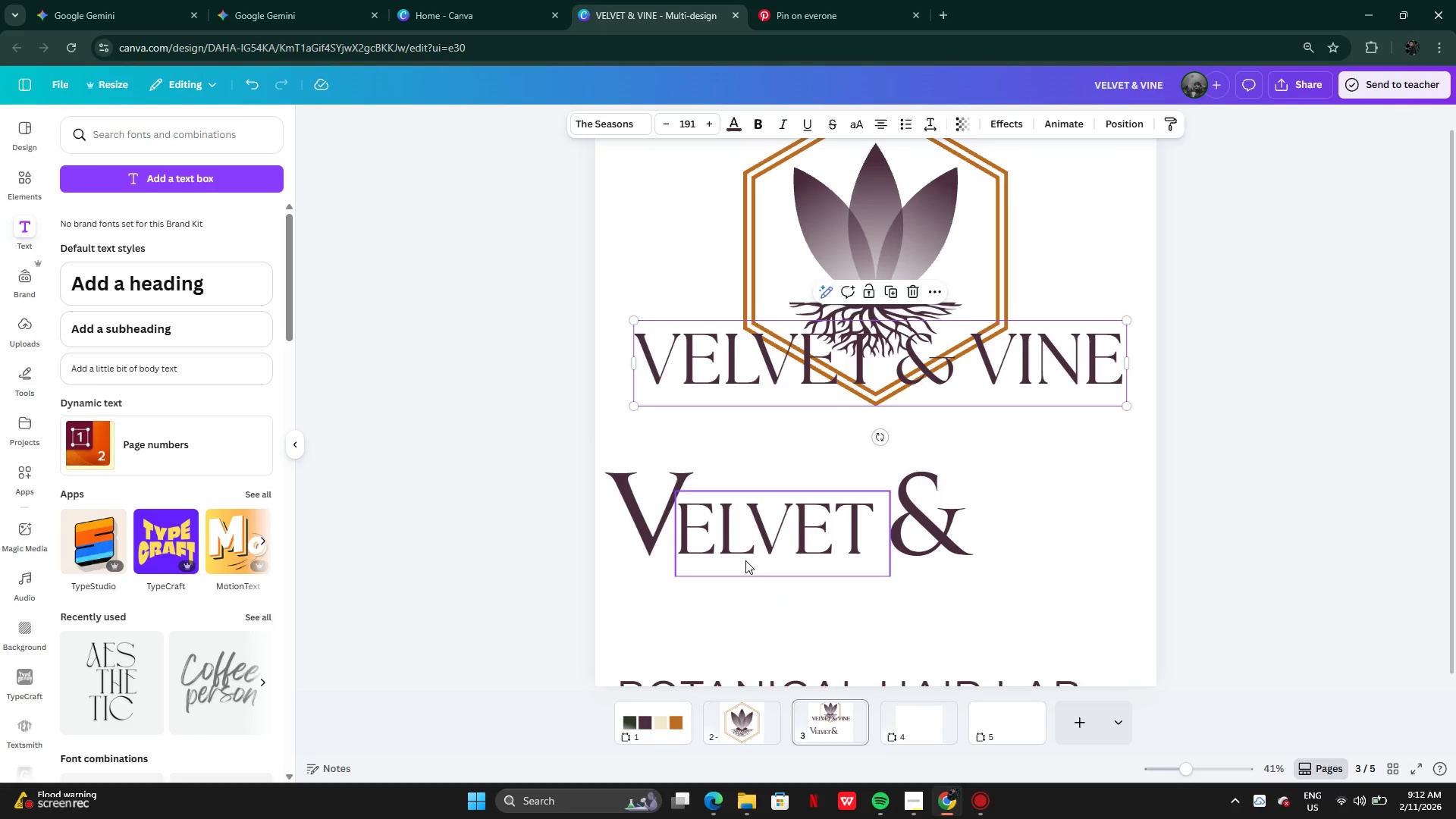 
left_click([761, 548])
 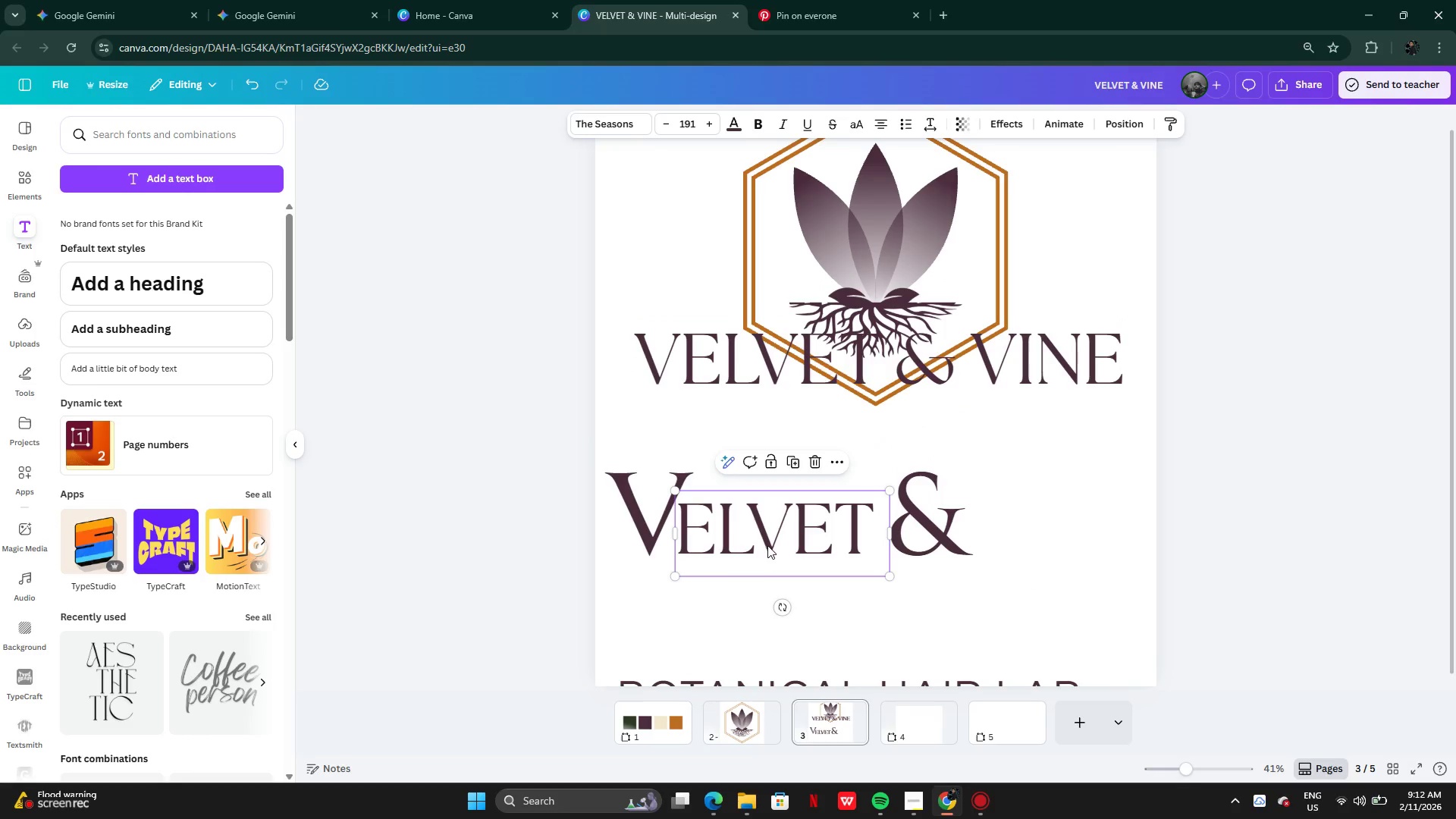 
hold_key(key=AltLeft, duration=0.34)
left_click_drag(start_coordinate=[770, 542], to_coordinate=[777, 566])
 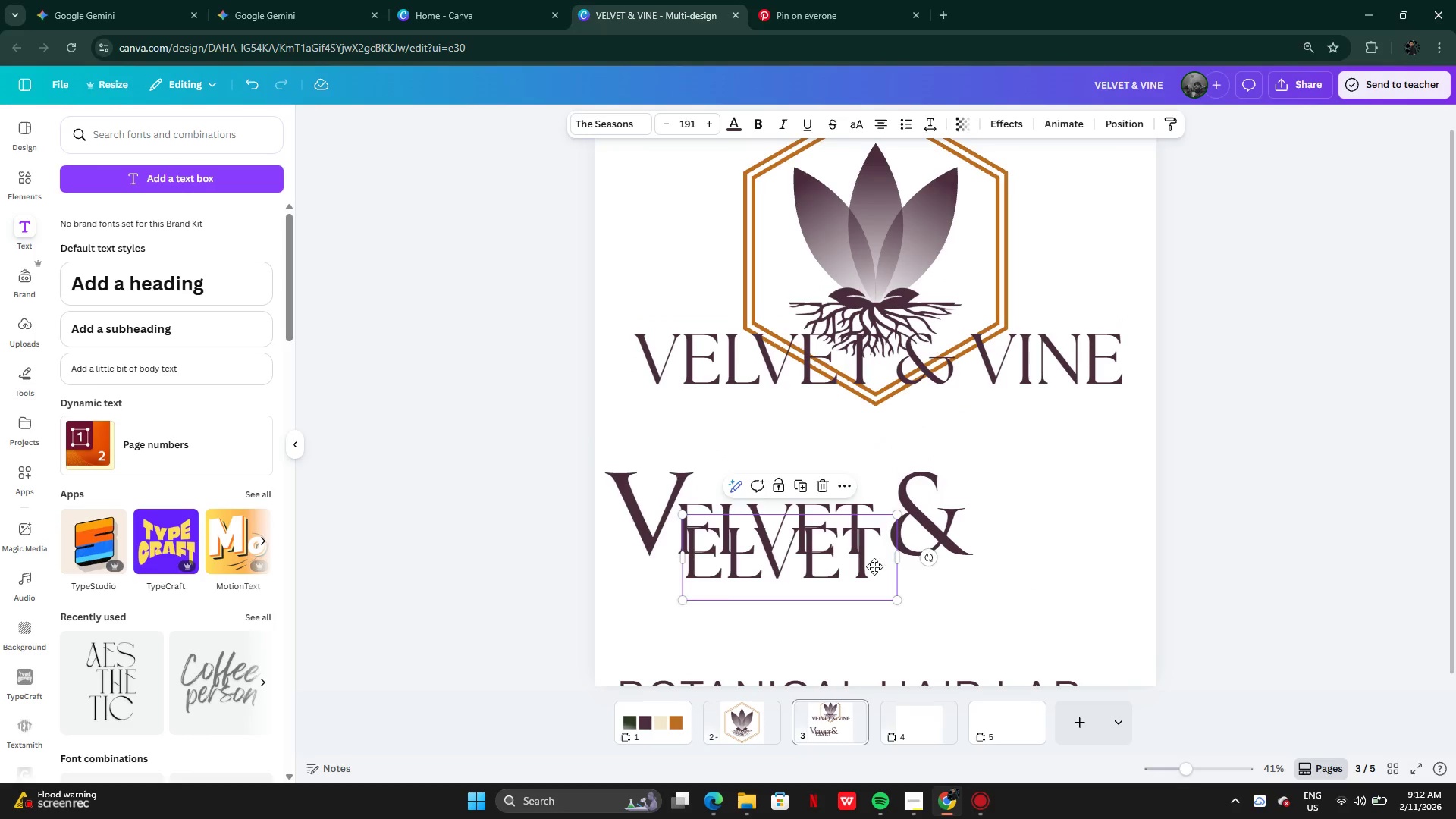 
left_click_drag(start_coordinate=[777, 566], to_coordinate=[1085, 540])
 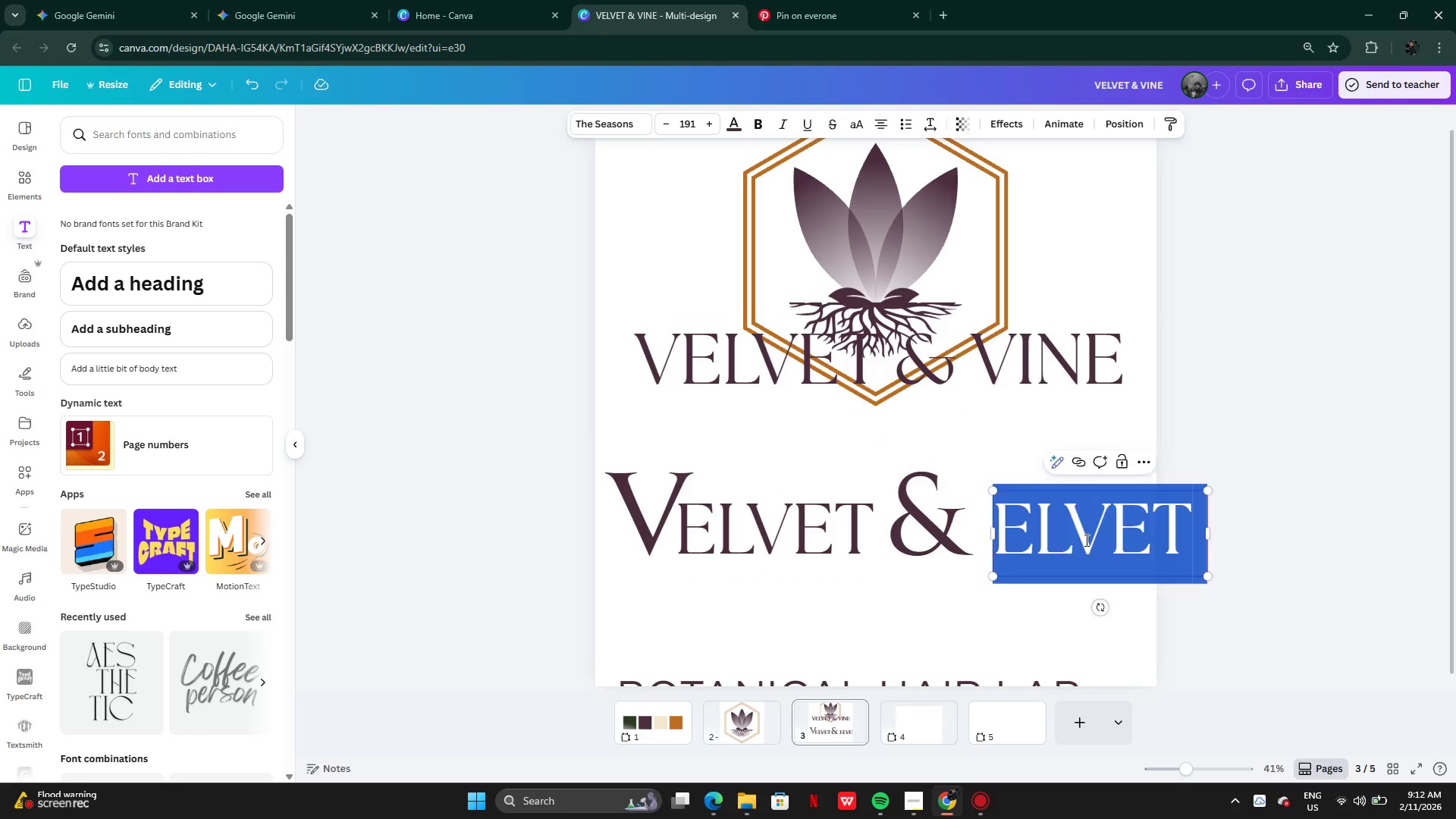 
double_click([1085, 540])
 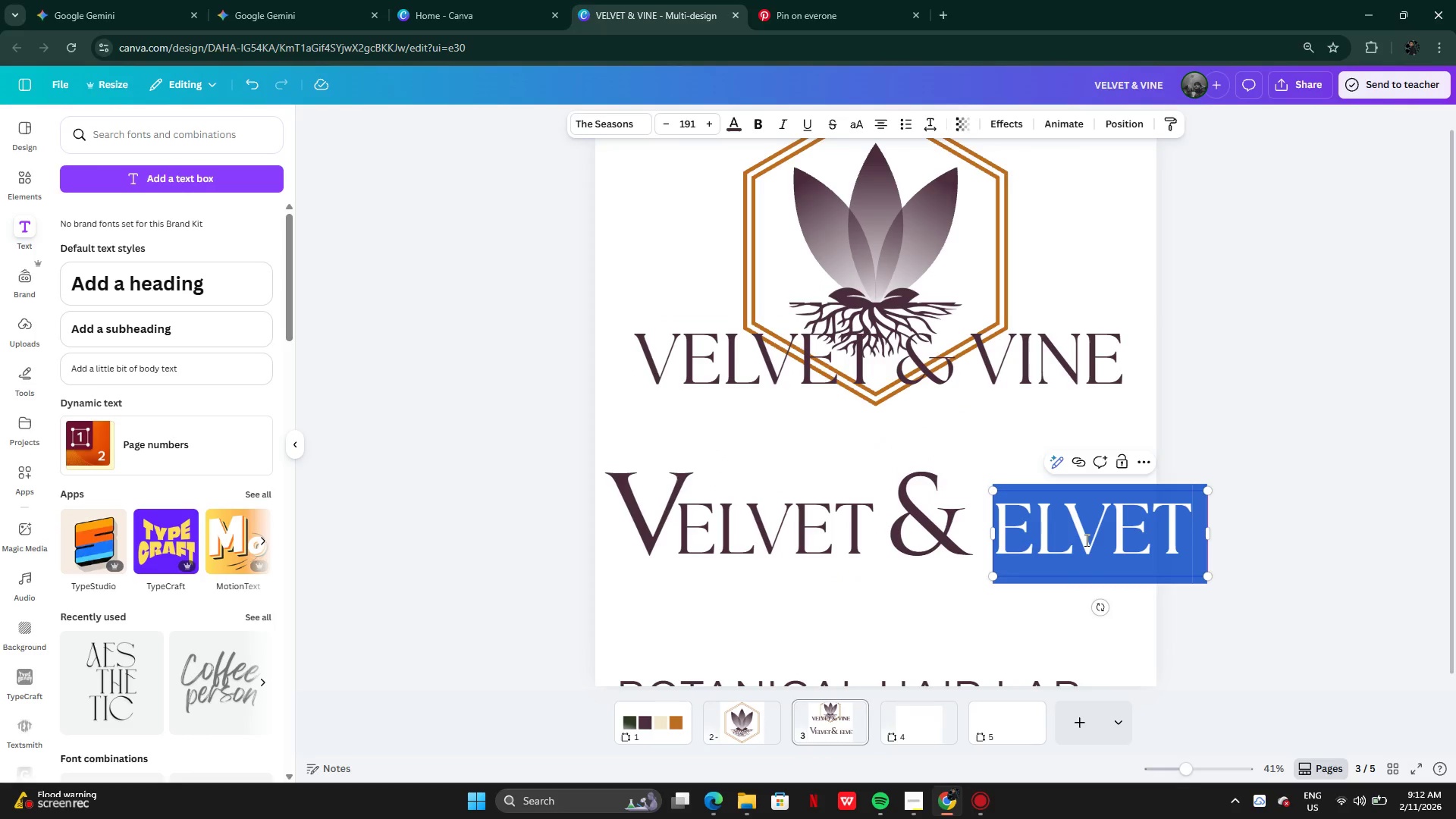 
type(INE)
 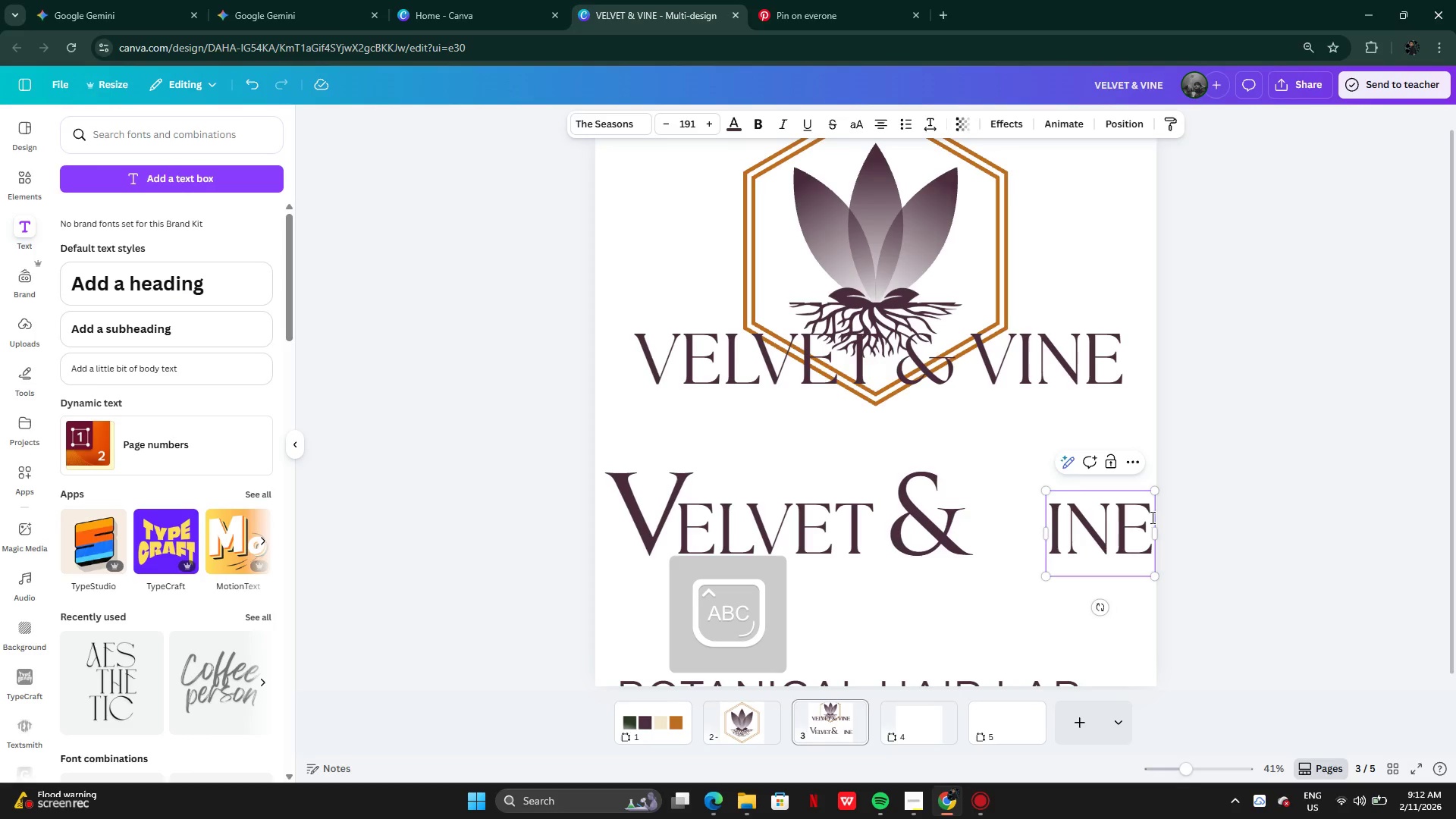 
left_click([1151, 517])
 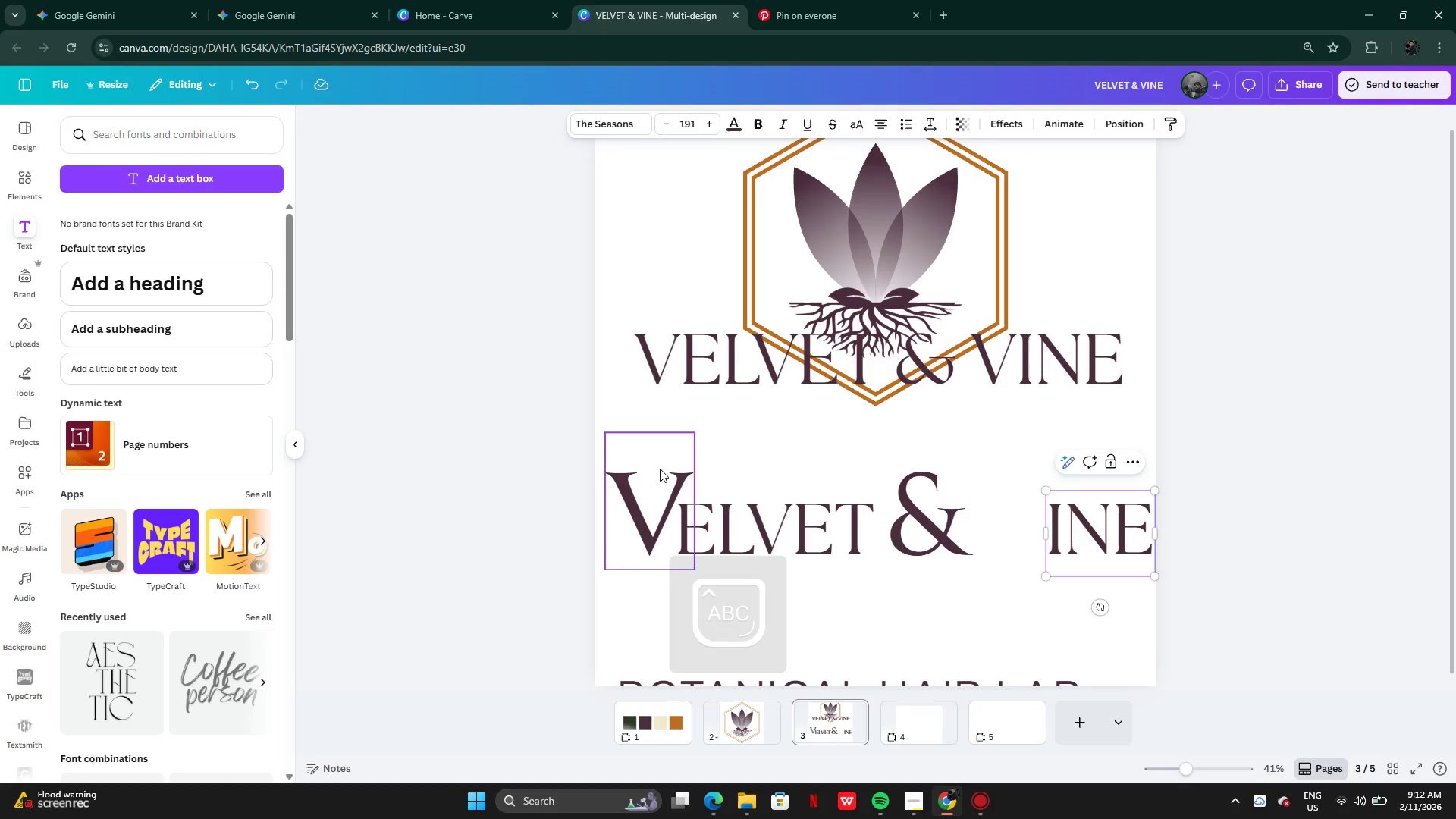 
left_click([646, 478])
 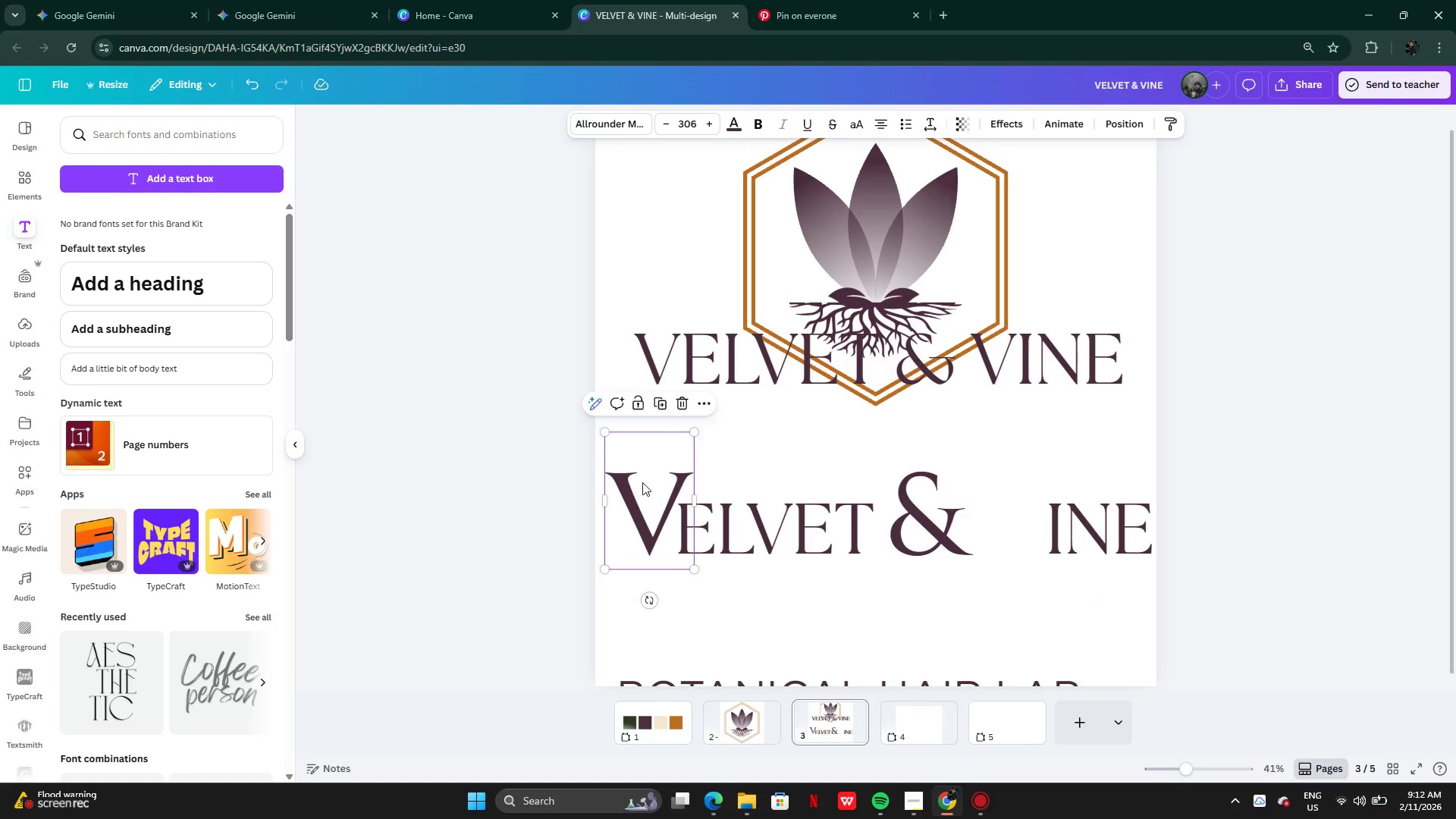 
hold_key(key=AltLeft, duration=0.44)
left_click_drag(start_coordinate=[642, 486], to_coordinate=[652, 488])
 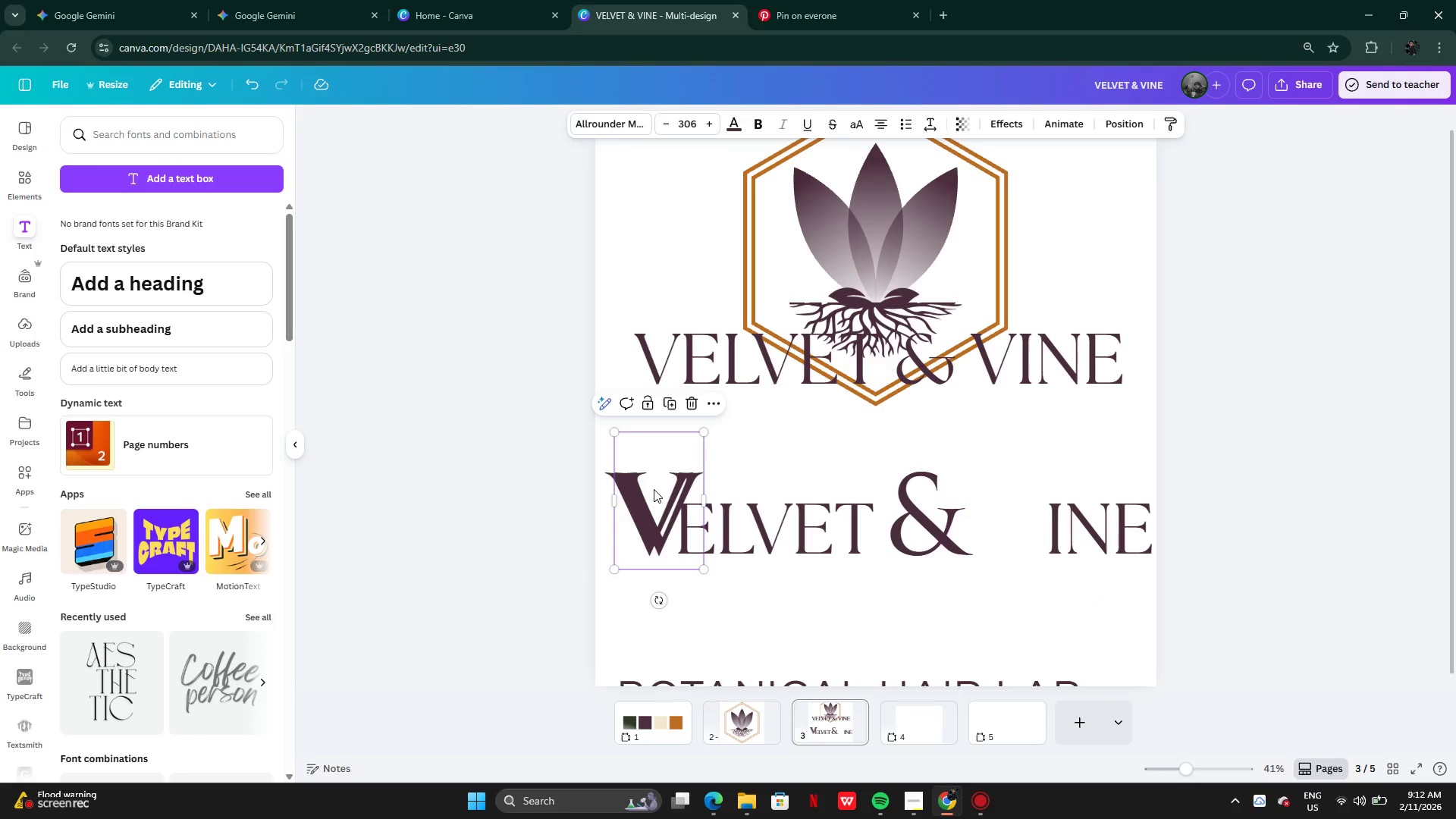 
left_click_drag(start_coordinate=[653, 488], to_coordinate=[1009, 494])
 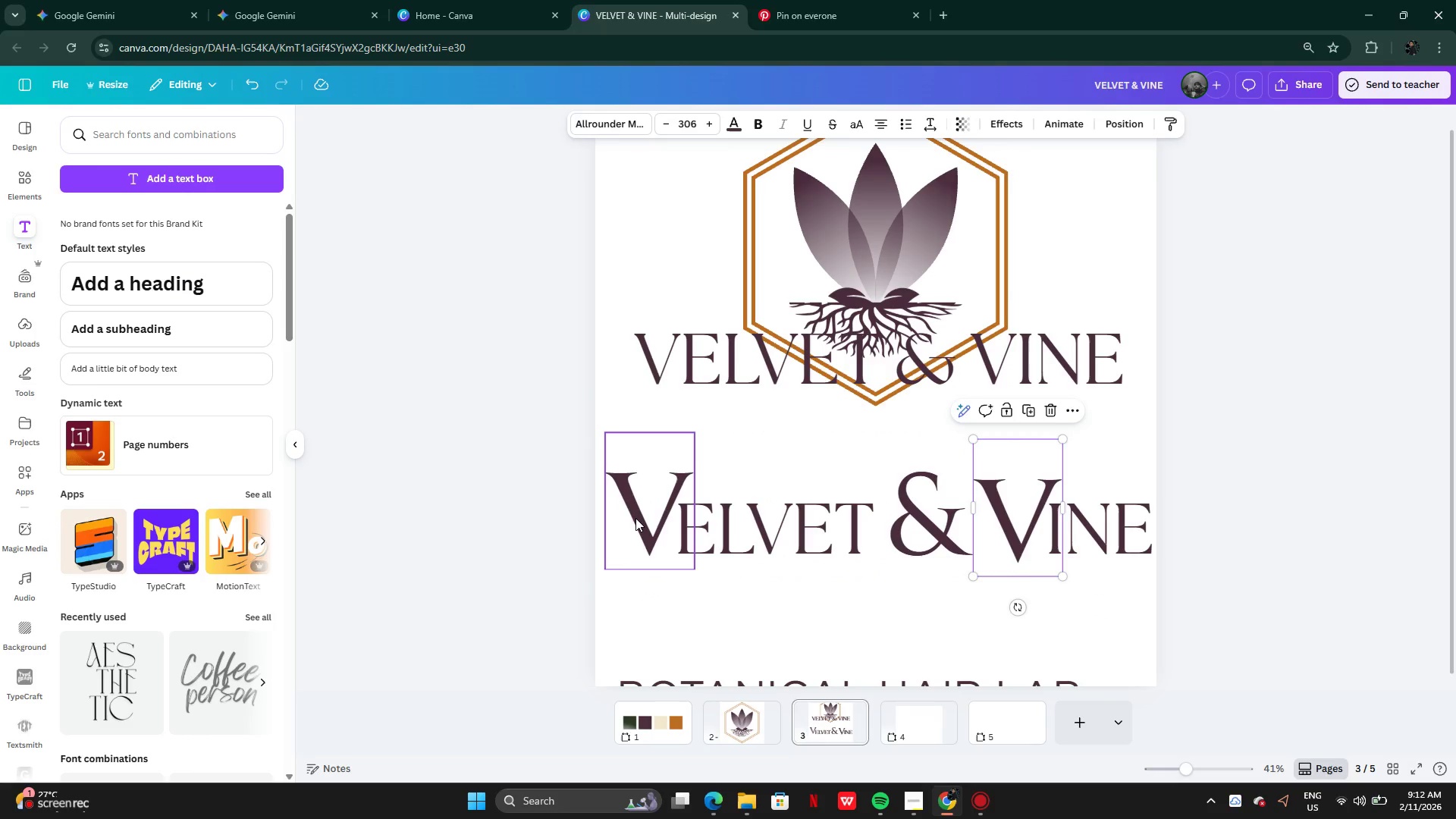 
left_click([635, 518])
 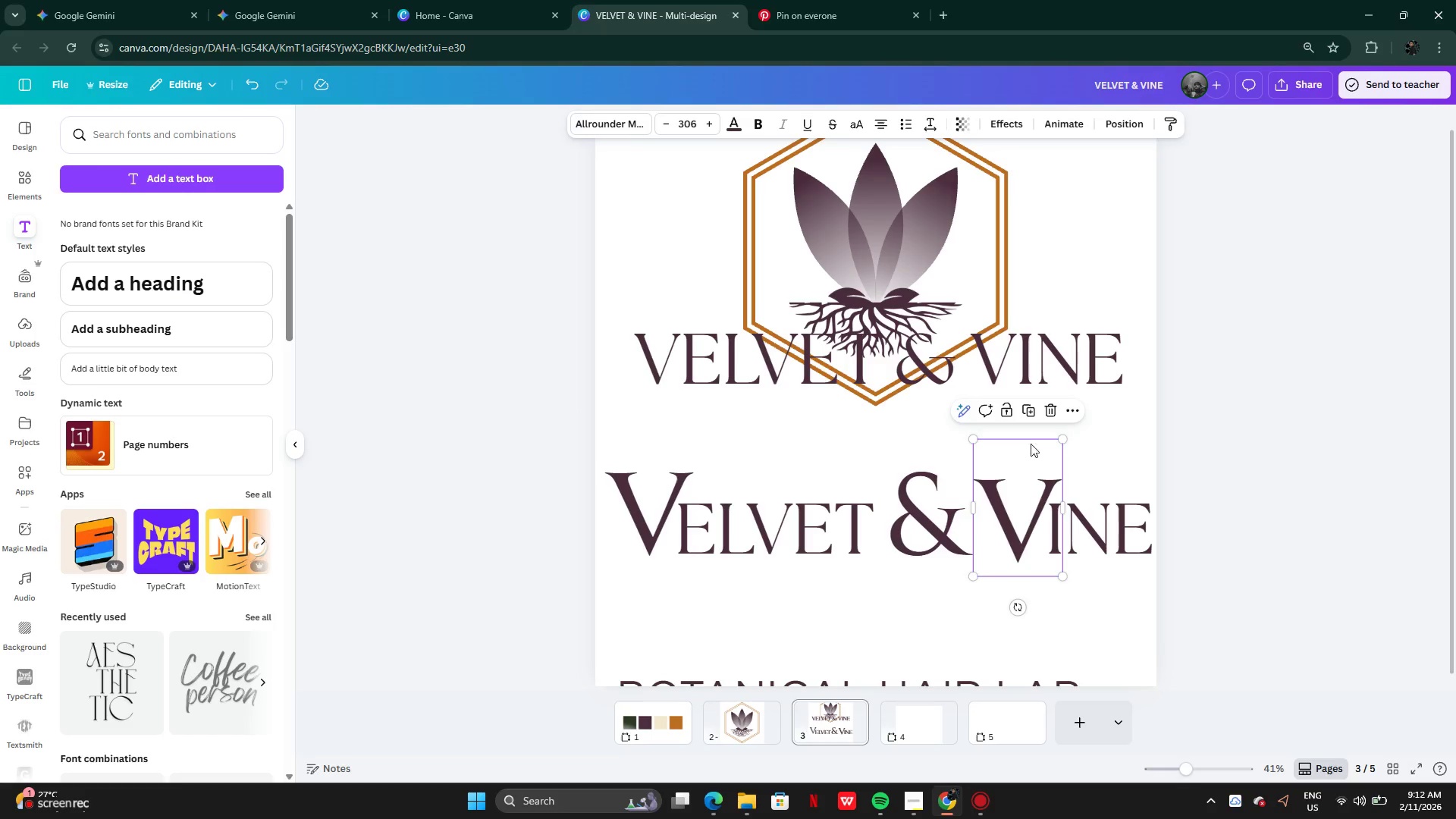 
left_click_drag(start_coordinate=[1018, 488], to_coordinate=[1010, 481])
 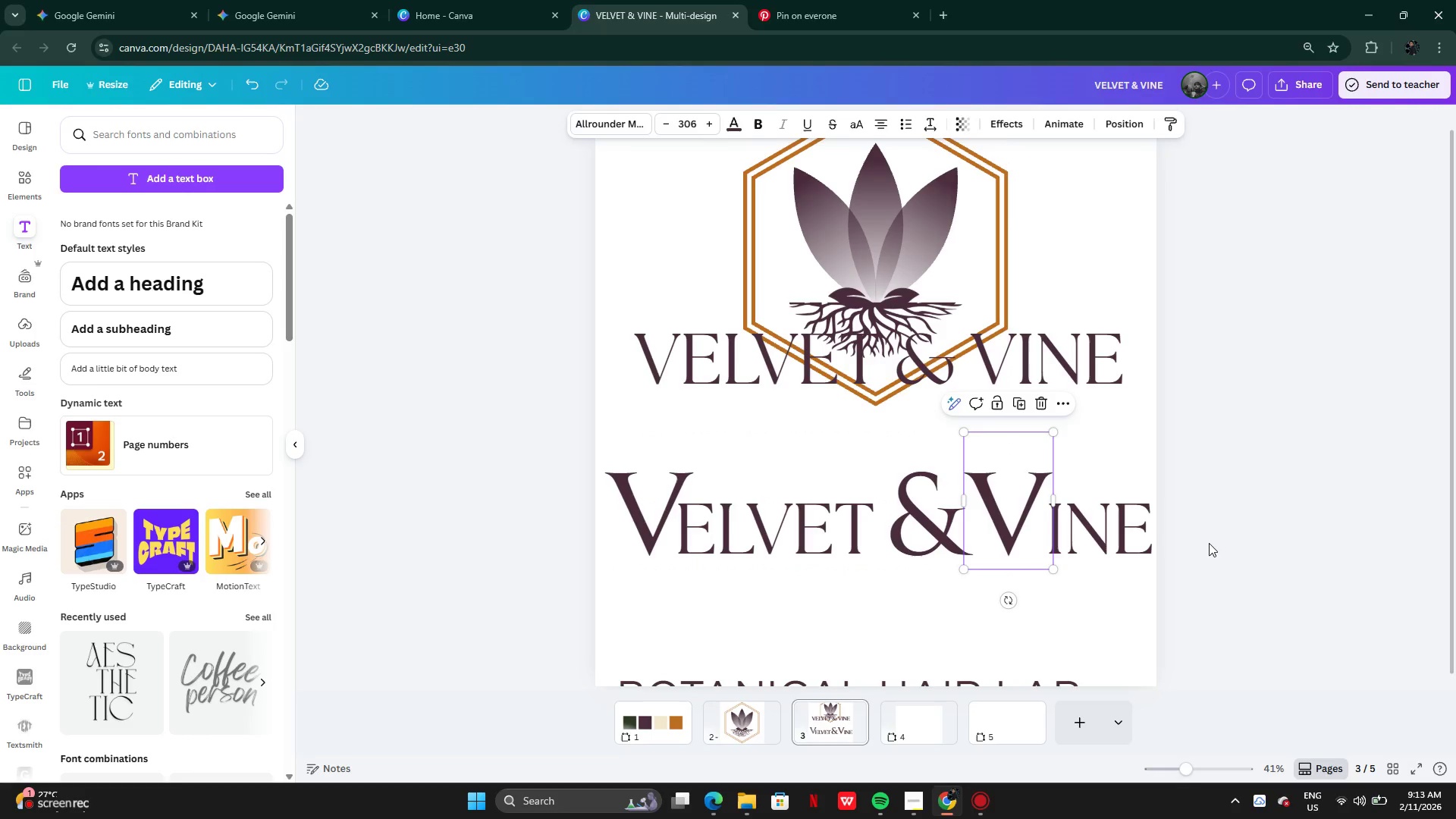 
left_click([1209, 543])
 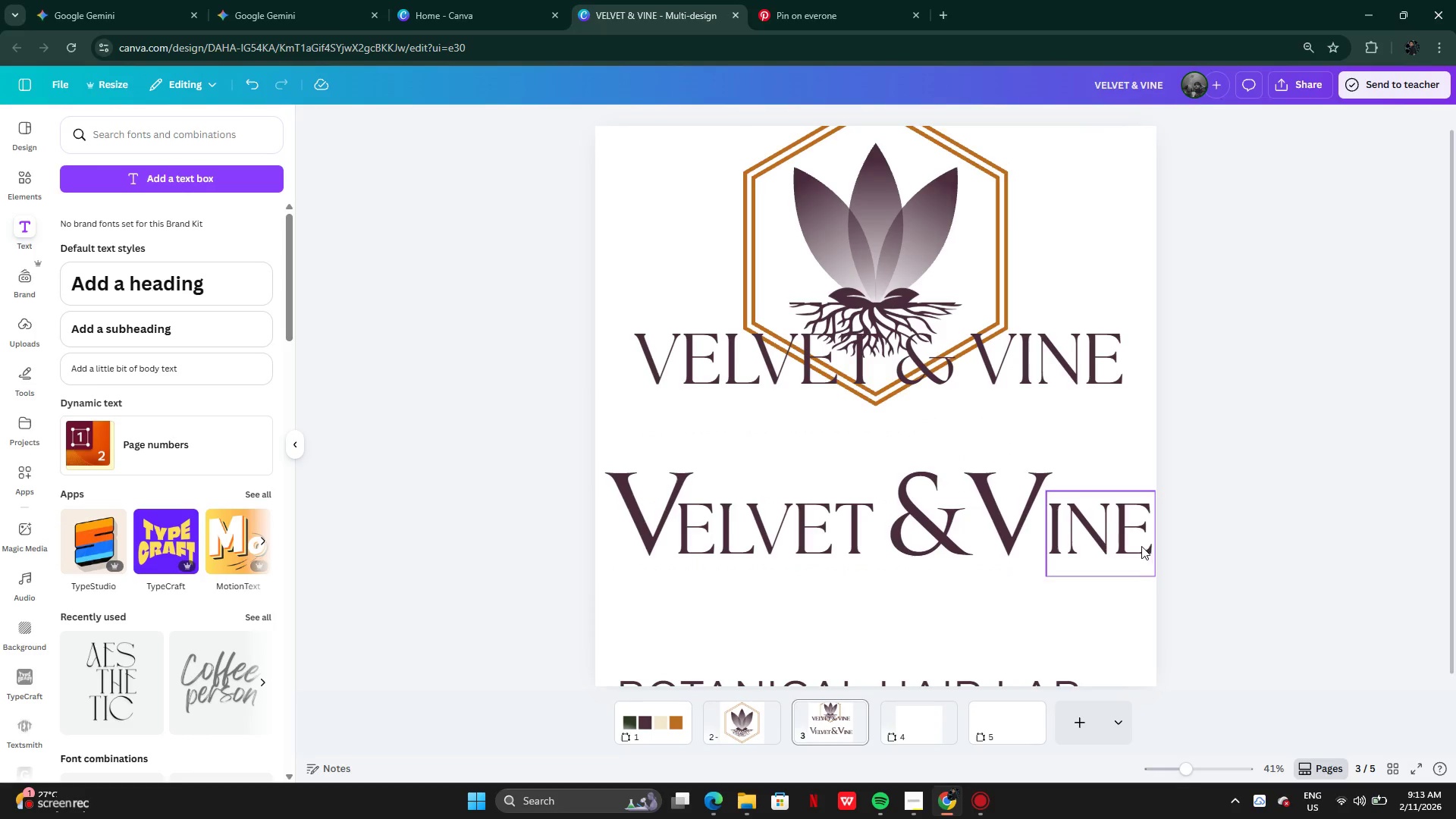 
left_click_drag(start_coordinate=[1141, 546], to_coordinate=[1162, 546])
 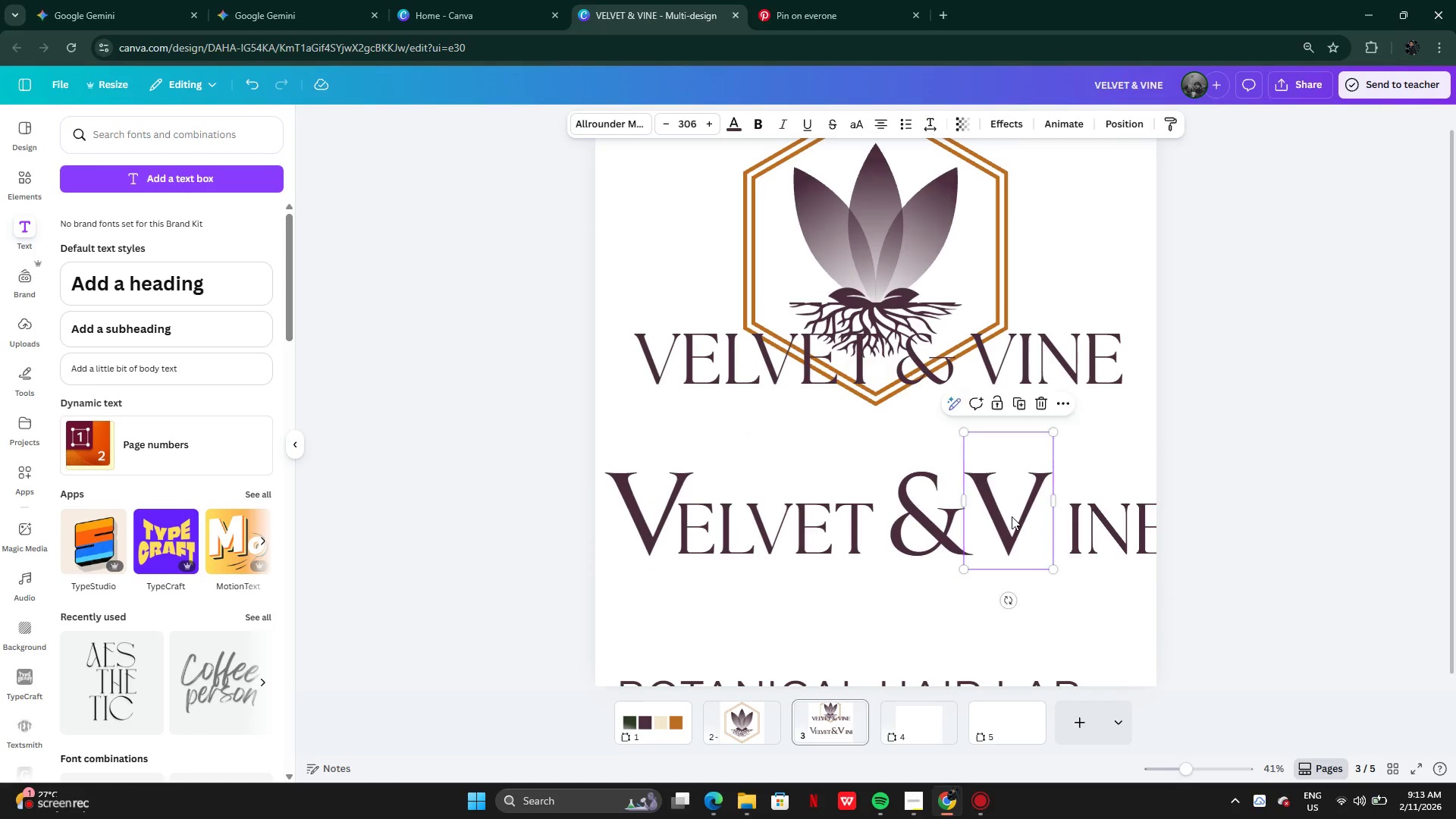 
left_click([1012, 516])
 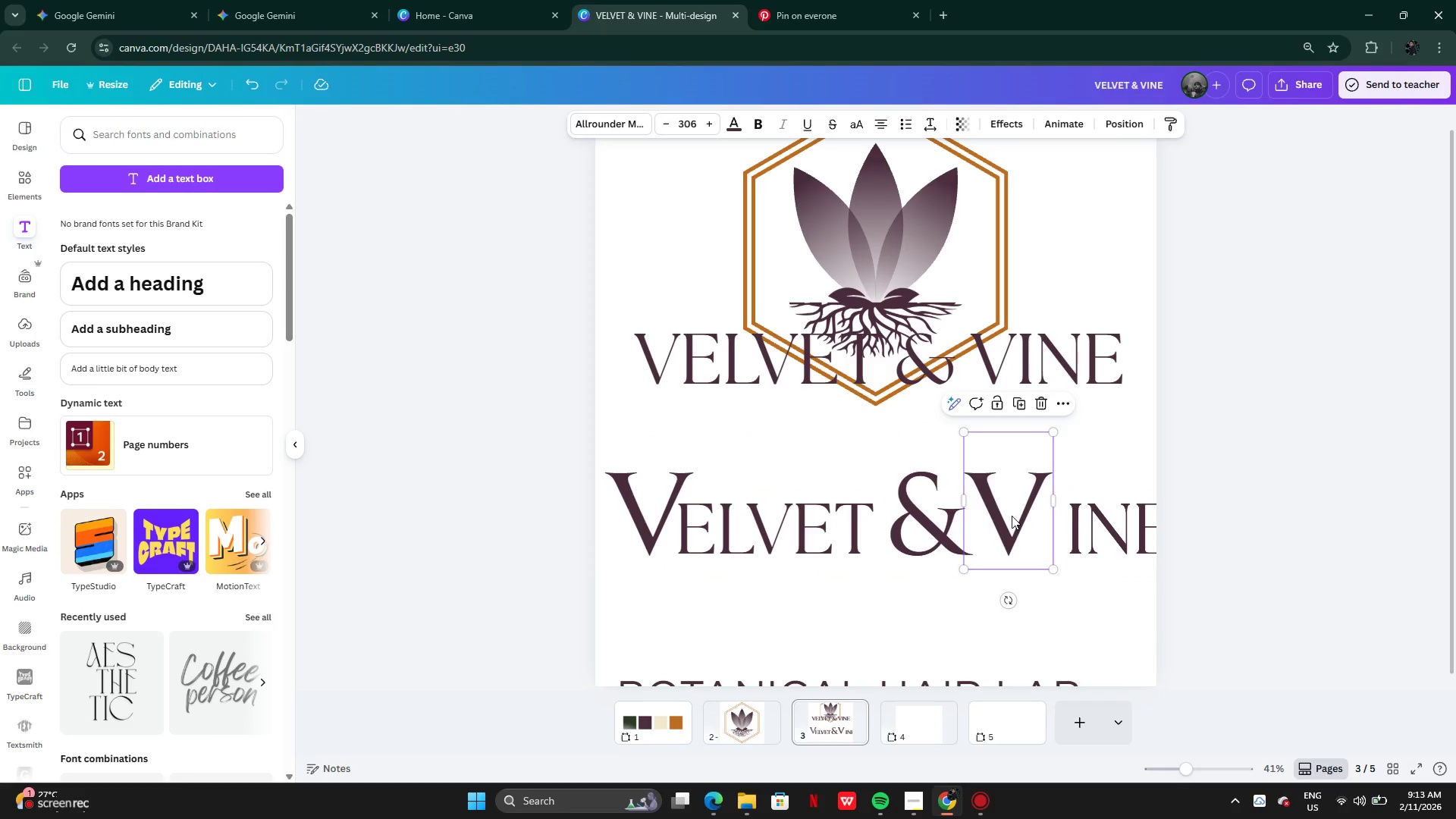 
left_click_drag(start_coordinate=[1012, 516], to_coordinate=[1040, 519])
 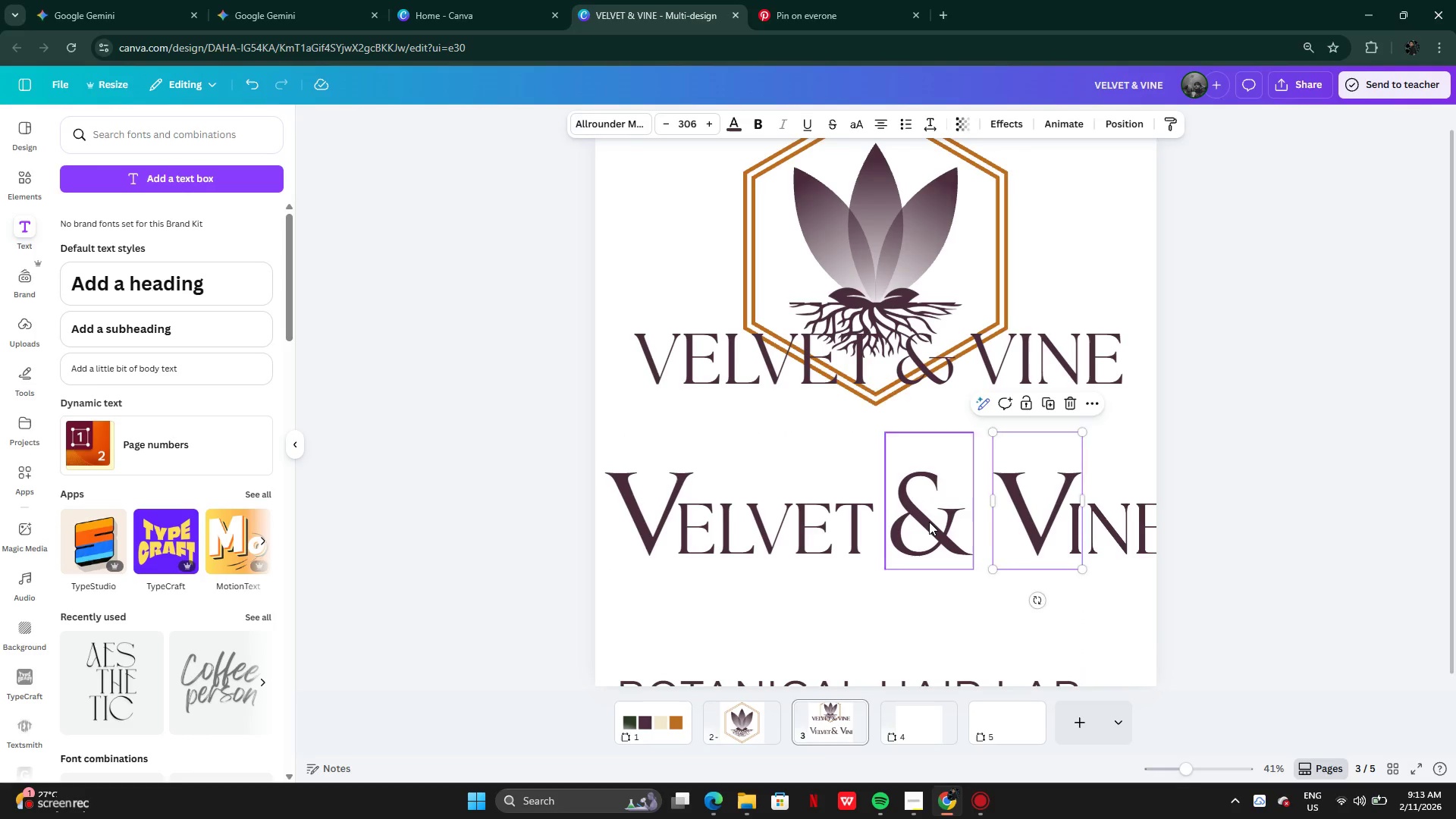 
left_click([929, 522])
 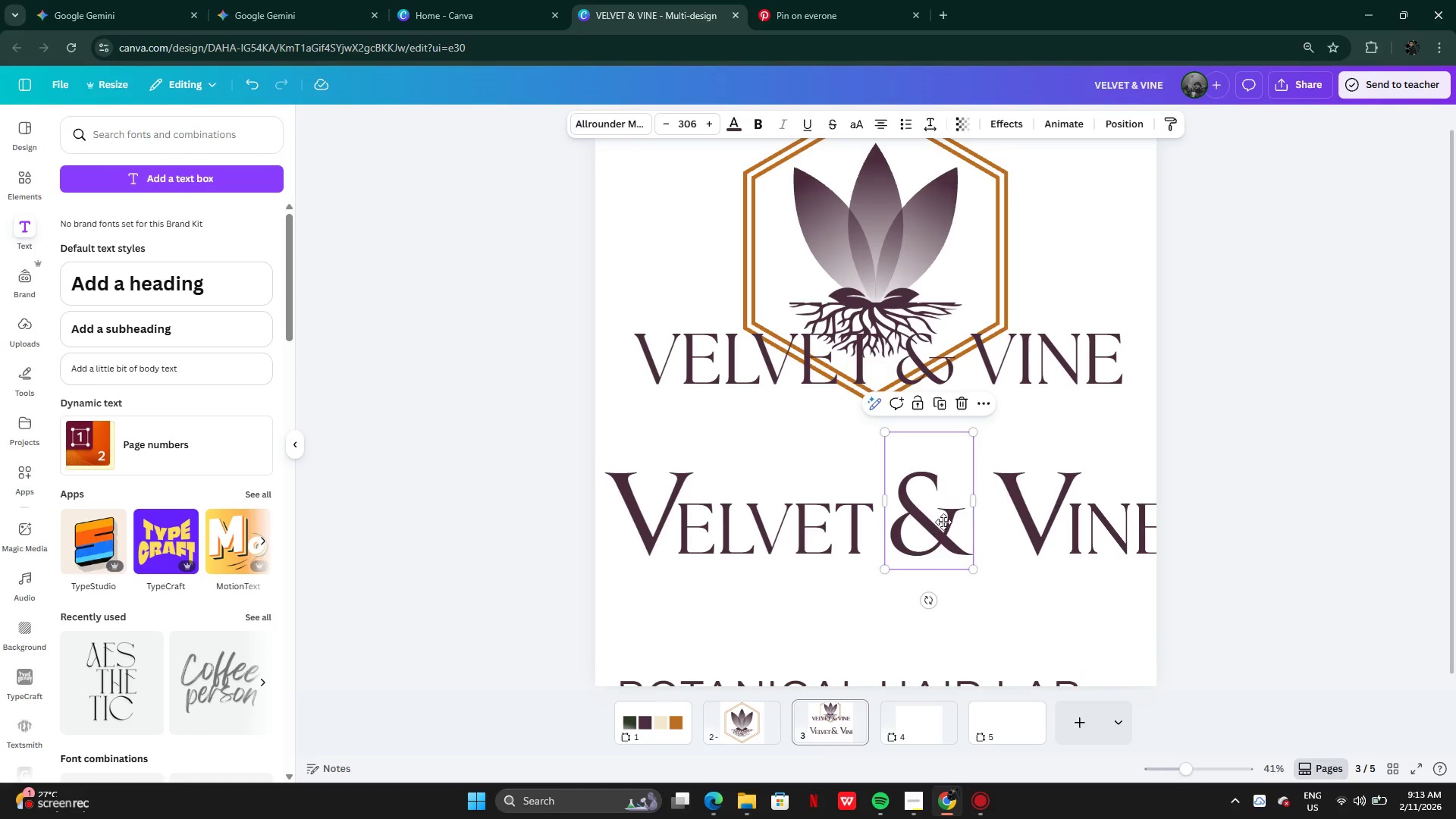 
left_click_drag(start_coordinate=[929, 522], to_coordinate=[950, 522])
 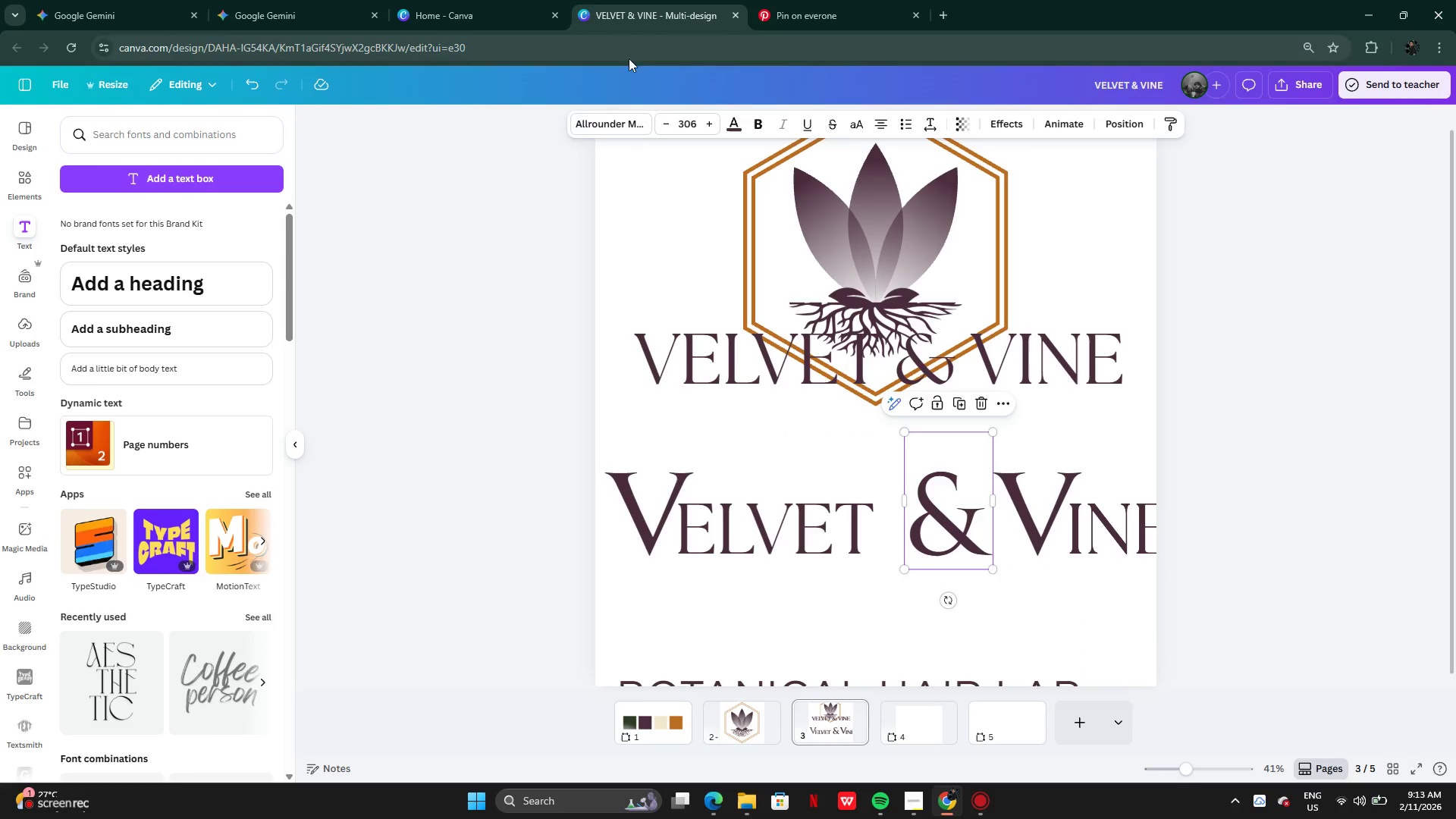 
left_click([596, 129])
 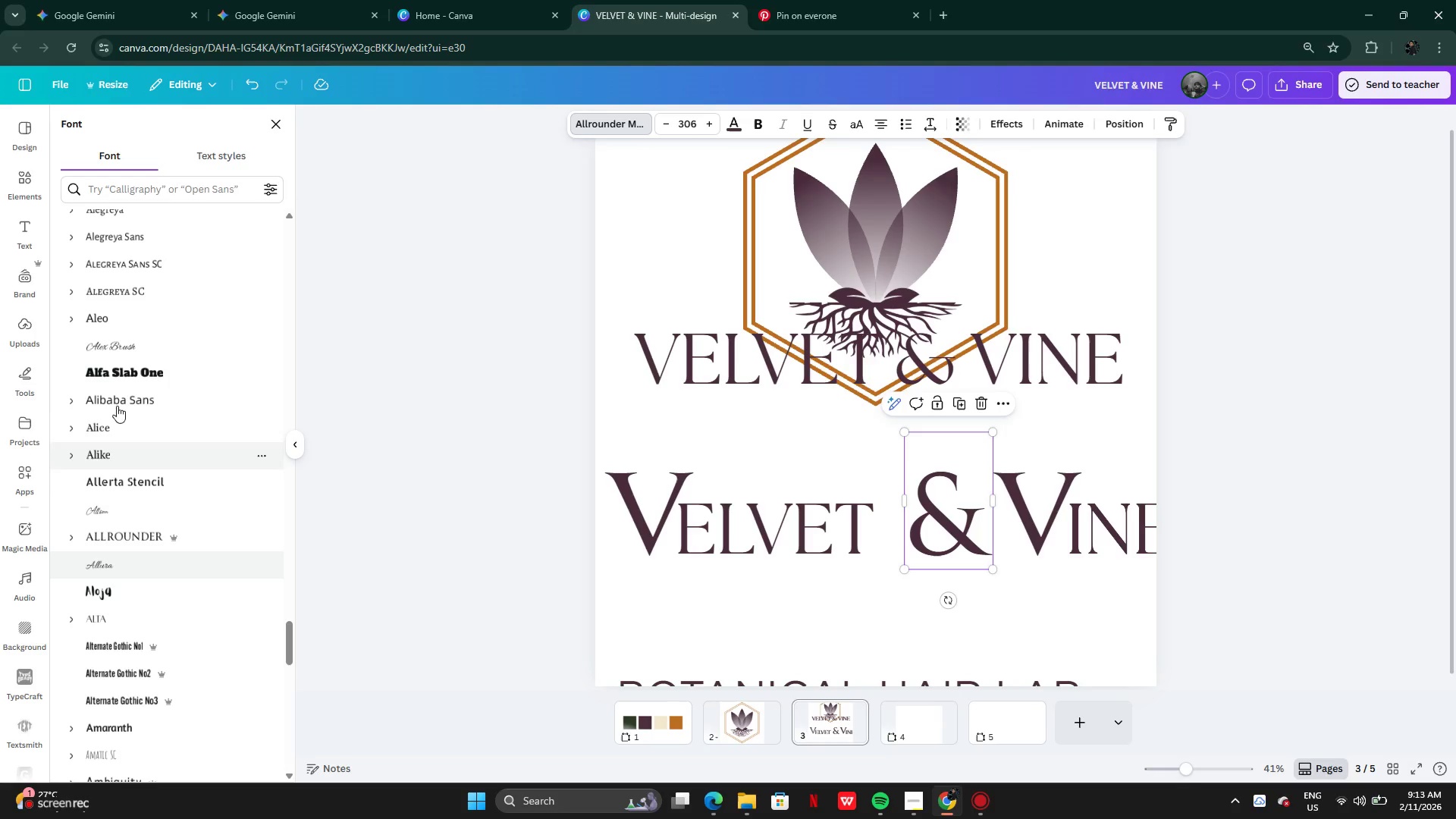 
left_click([115, 340])
 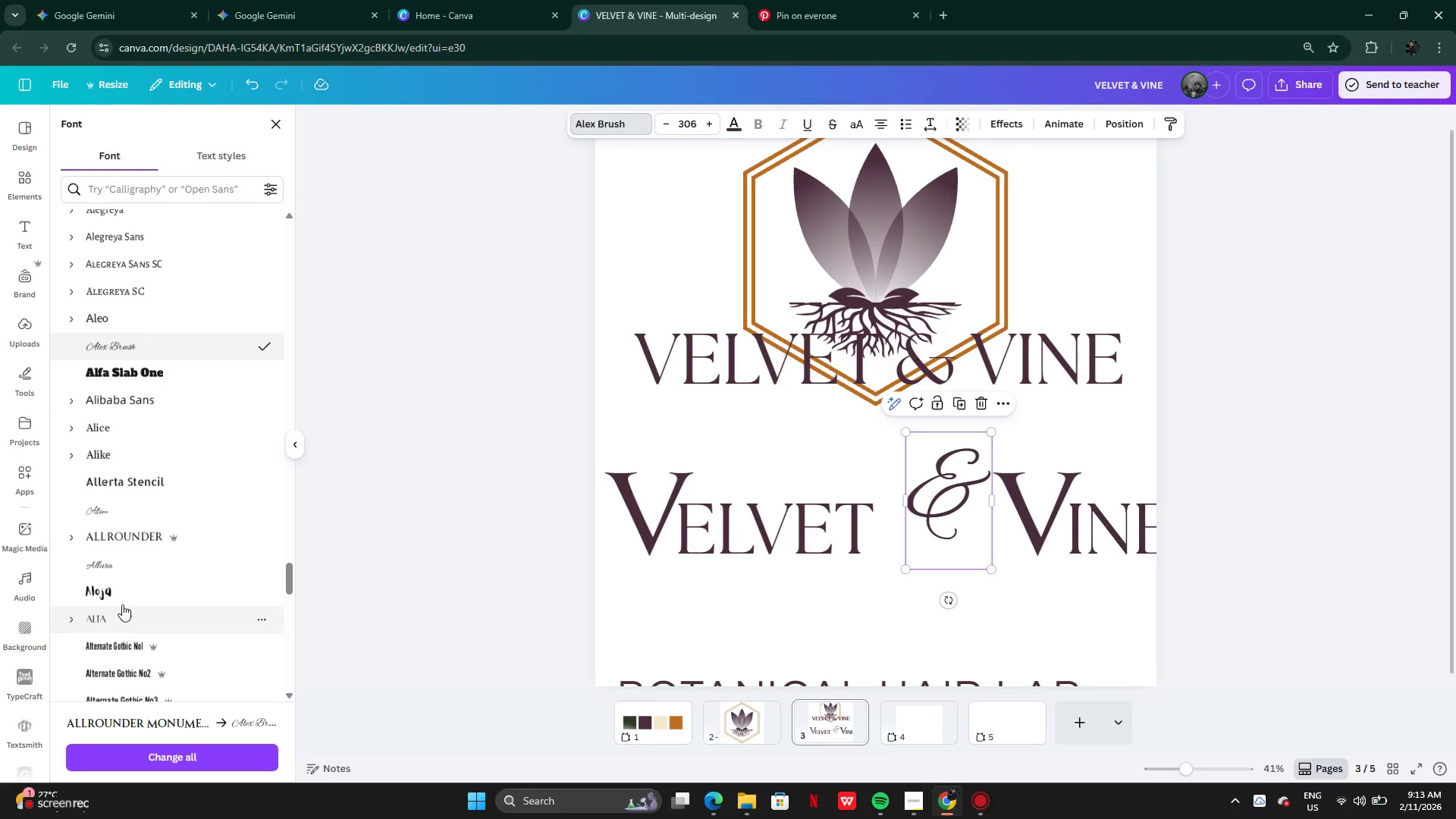 
left_click([112, 568])
 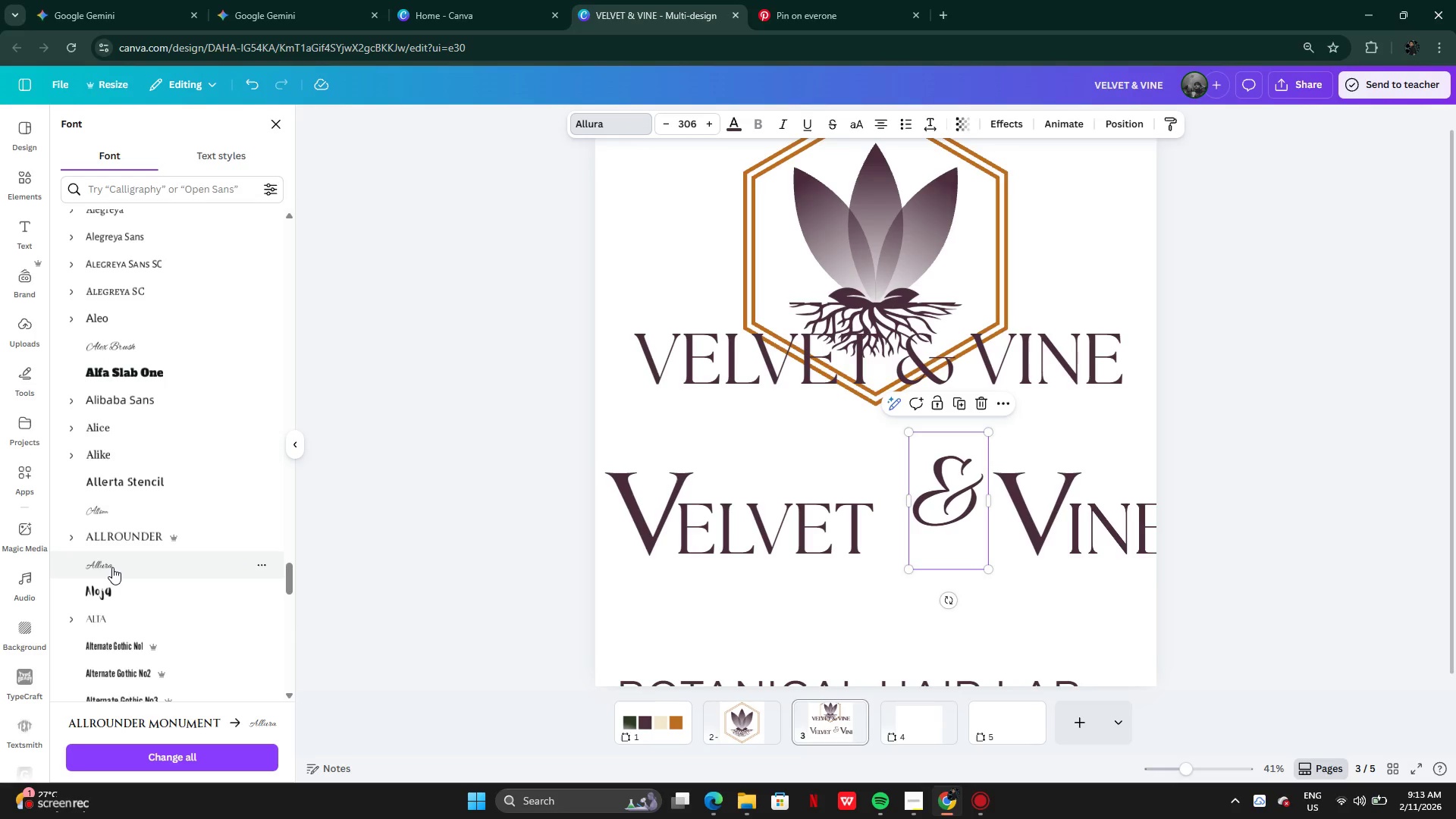 
scroll: coordinate [112, 567], scroll_direction: down, amount: 4.0
 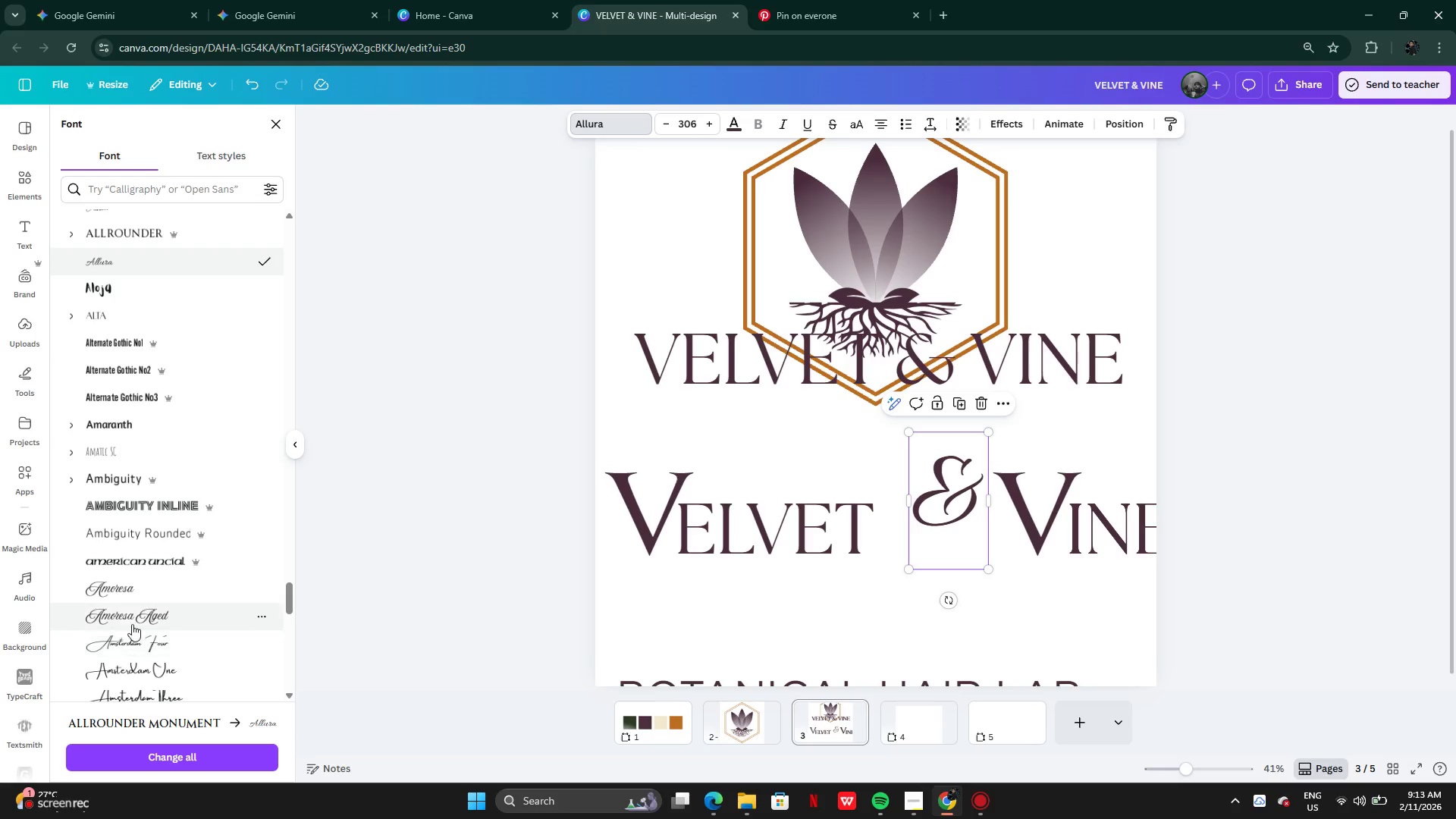 
left_click([120, 580])
 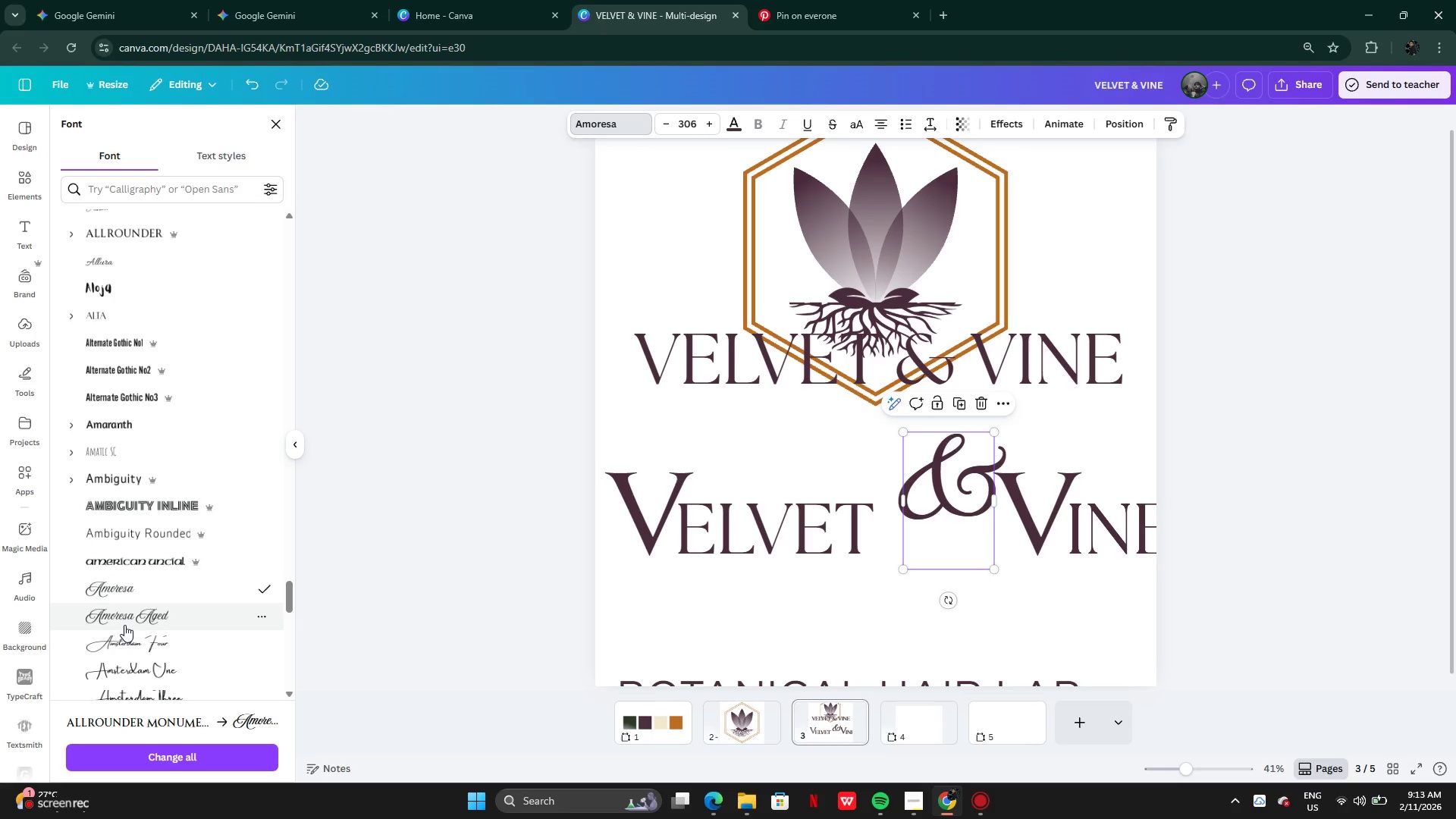 
left_click([125, 612])
 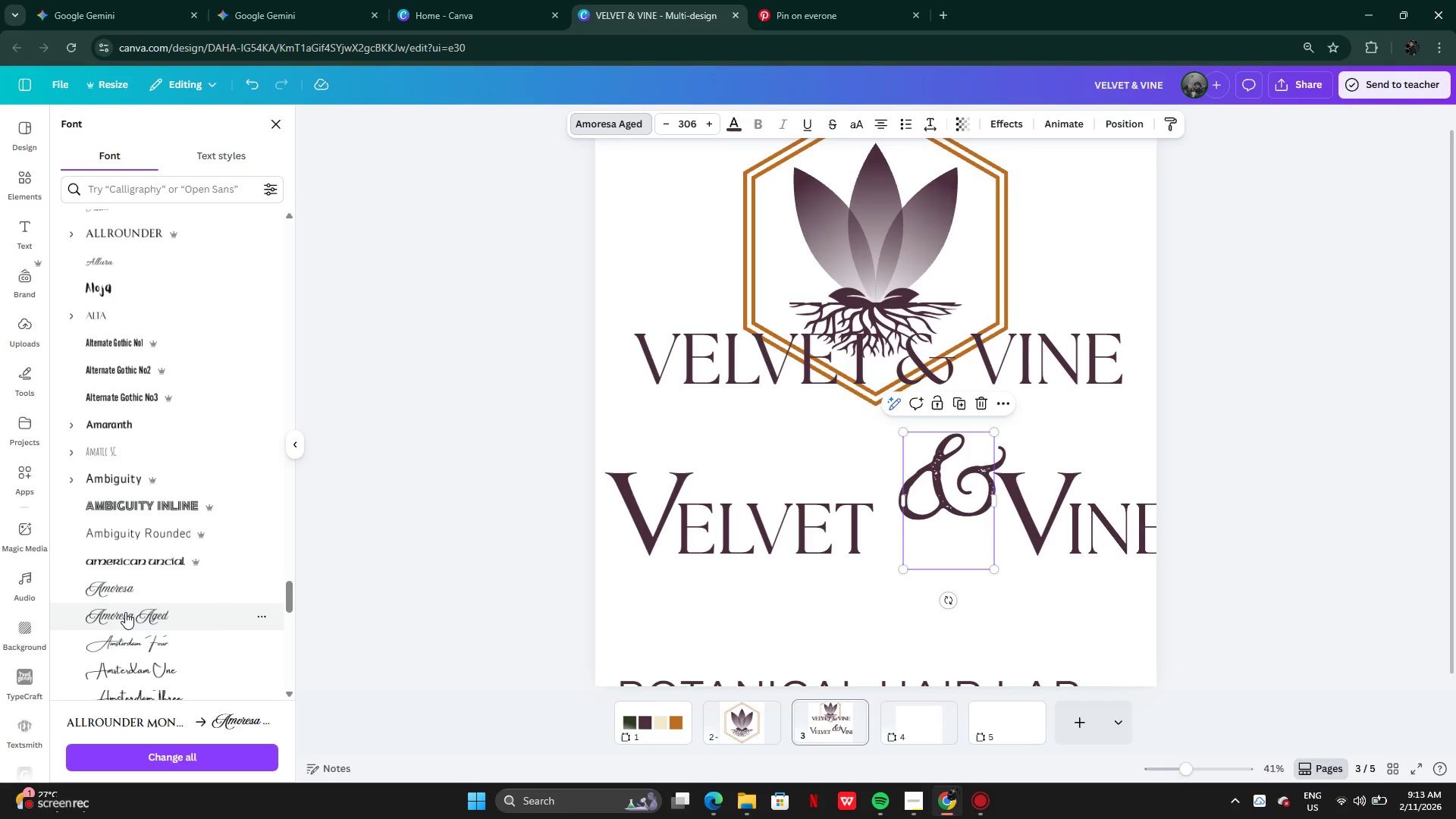 
scroll: coordinate [125, 612], scroll_direction: down, amount: 2.0
 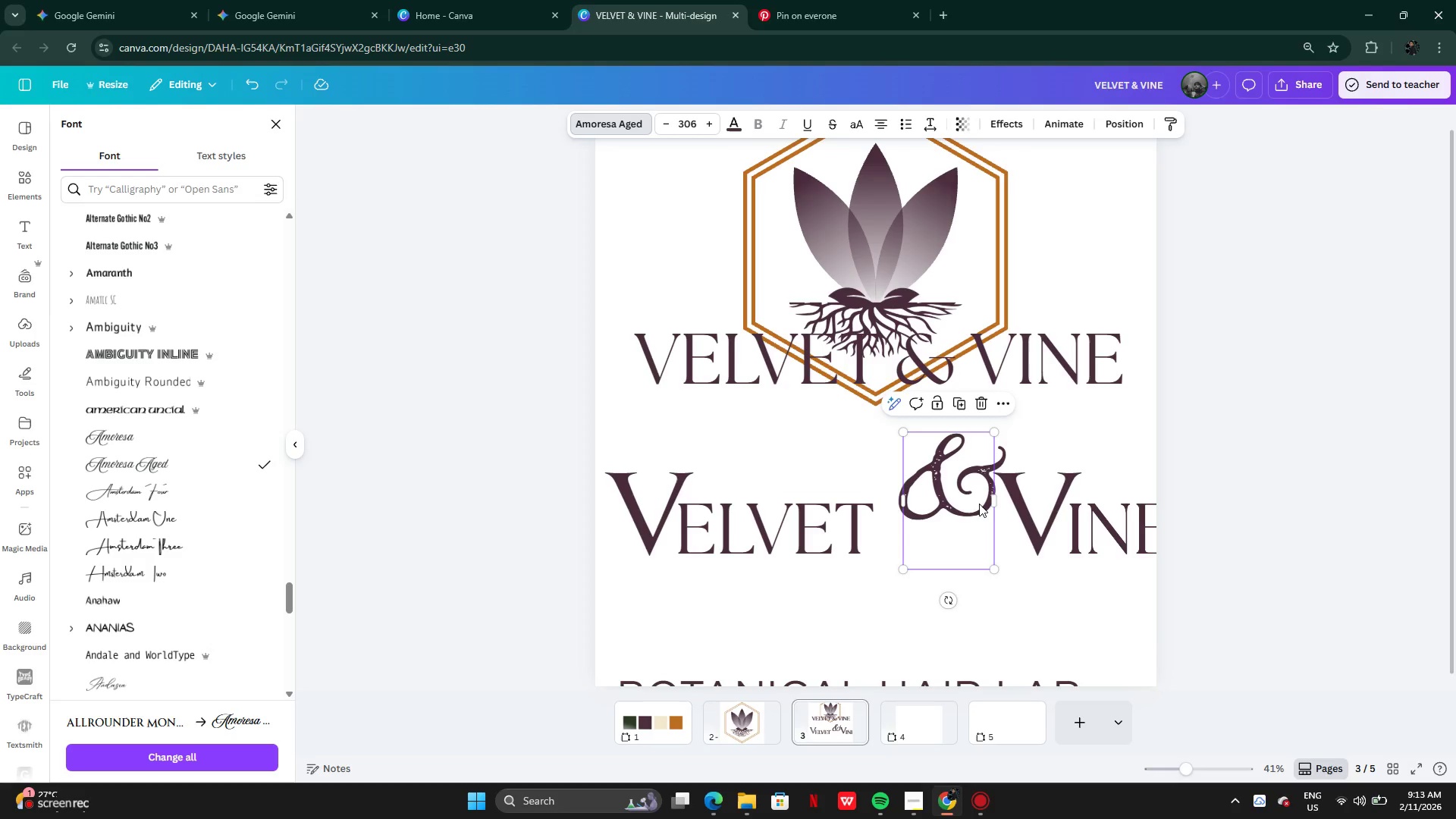 
left_click_drag(start_coordinate=[944, 491], to_coordinate=[940, 535])
 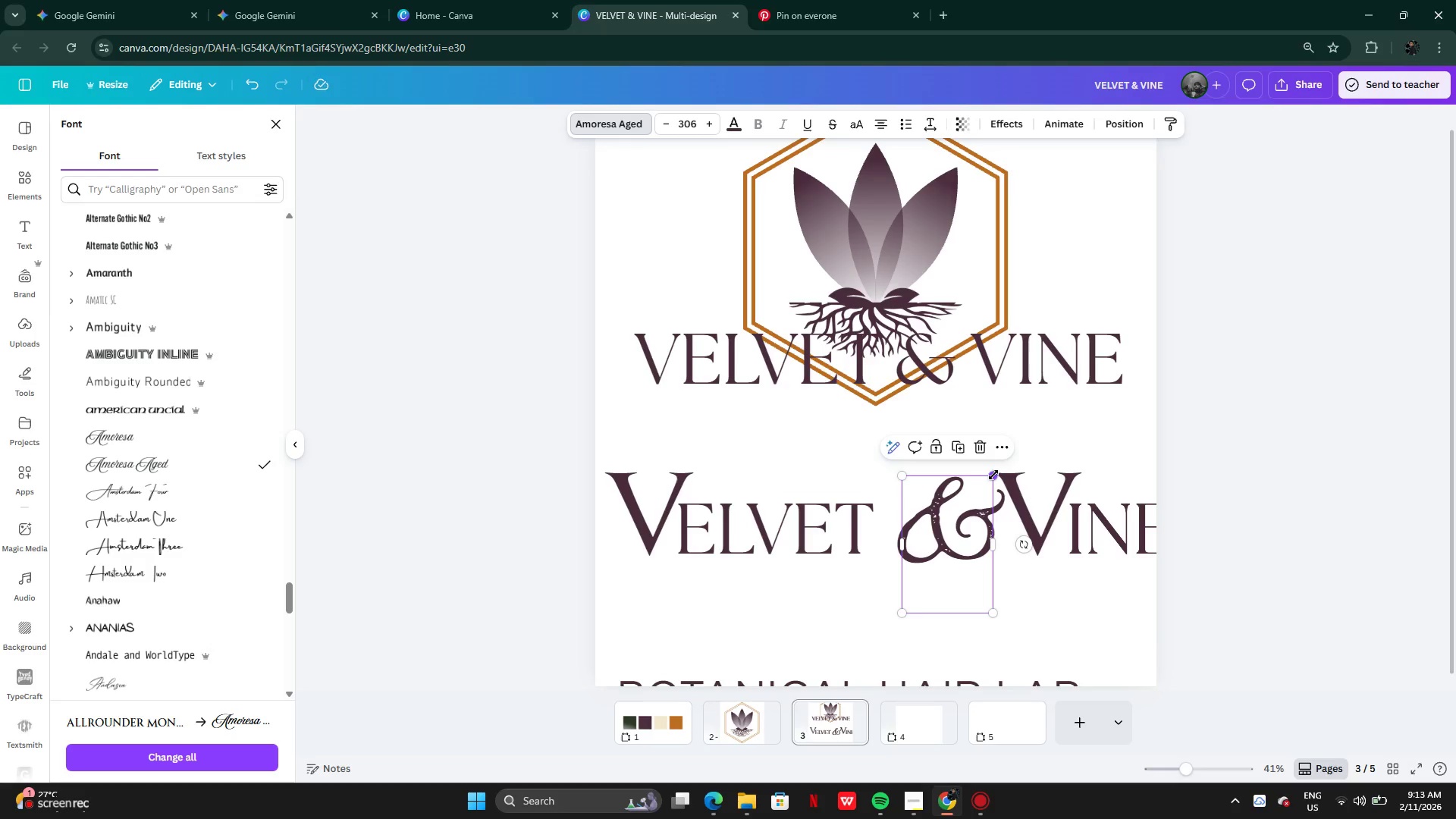 
left_click_drag(start_coordinate=[993, 475], to_coordinate=[970, 494])
 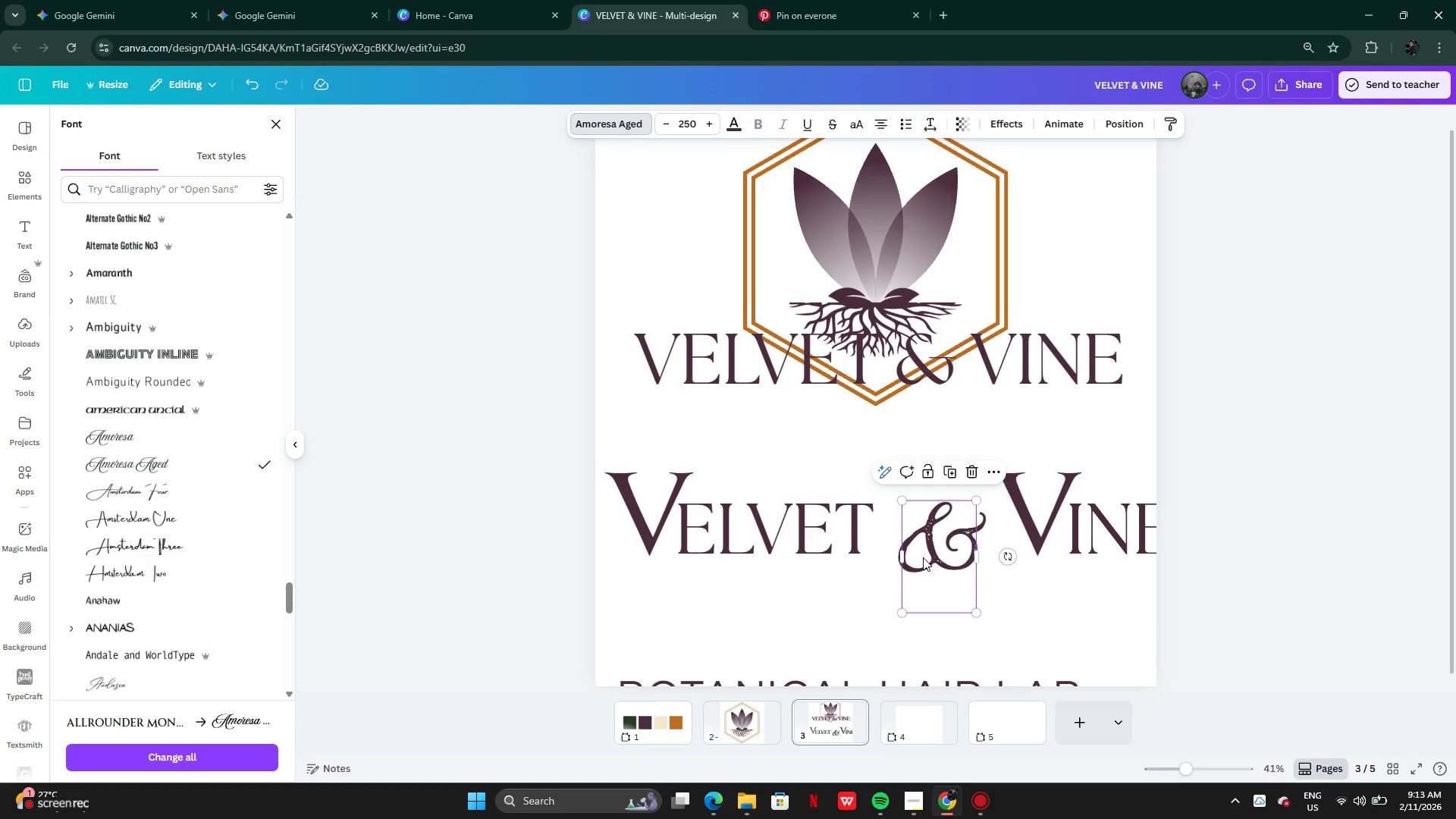 
left_click_drag(start_coordinate=[921, 558], to_coordinate=[922, 545])
 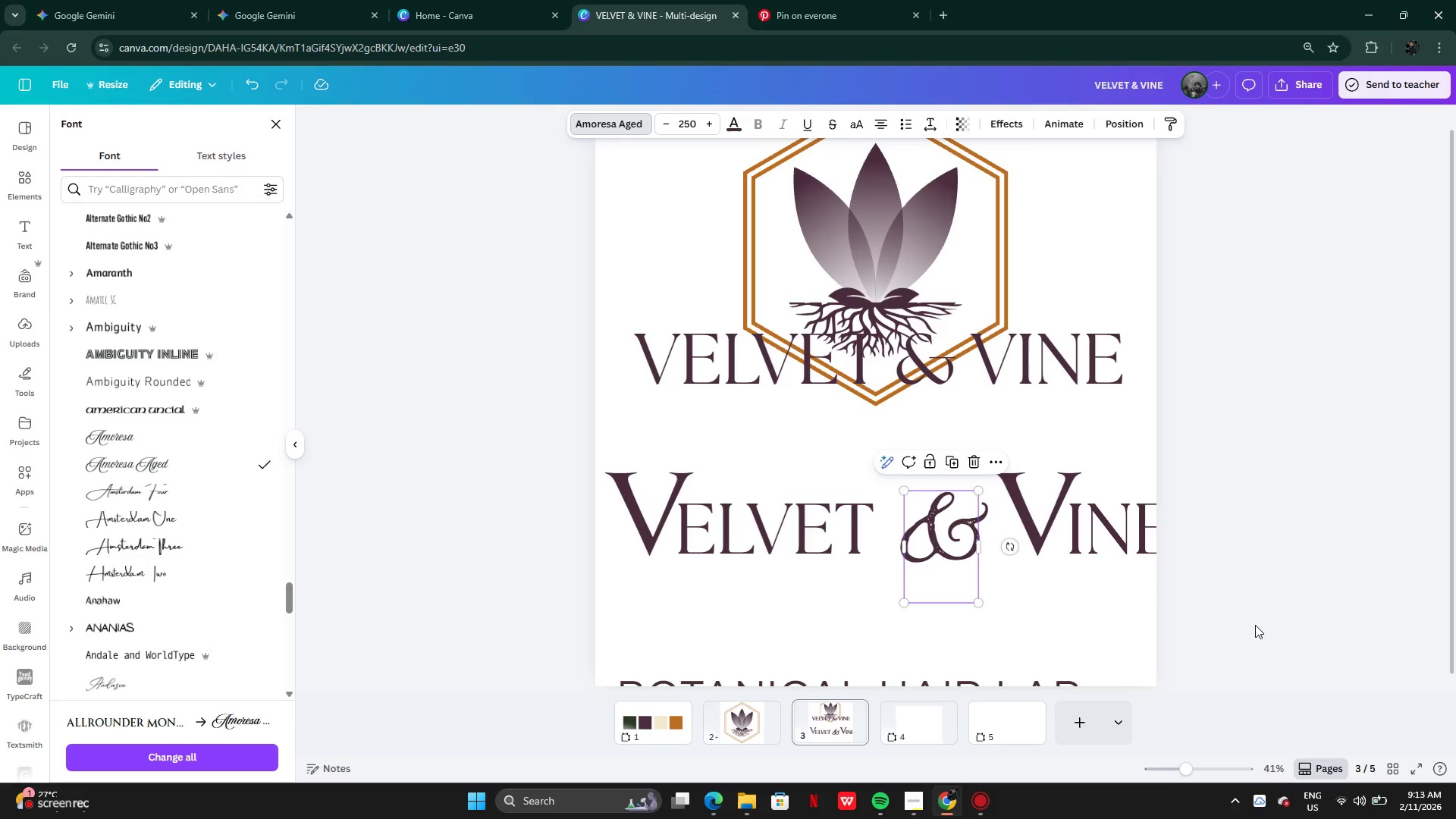 
left_click([1255, 625])
 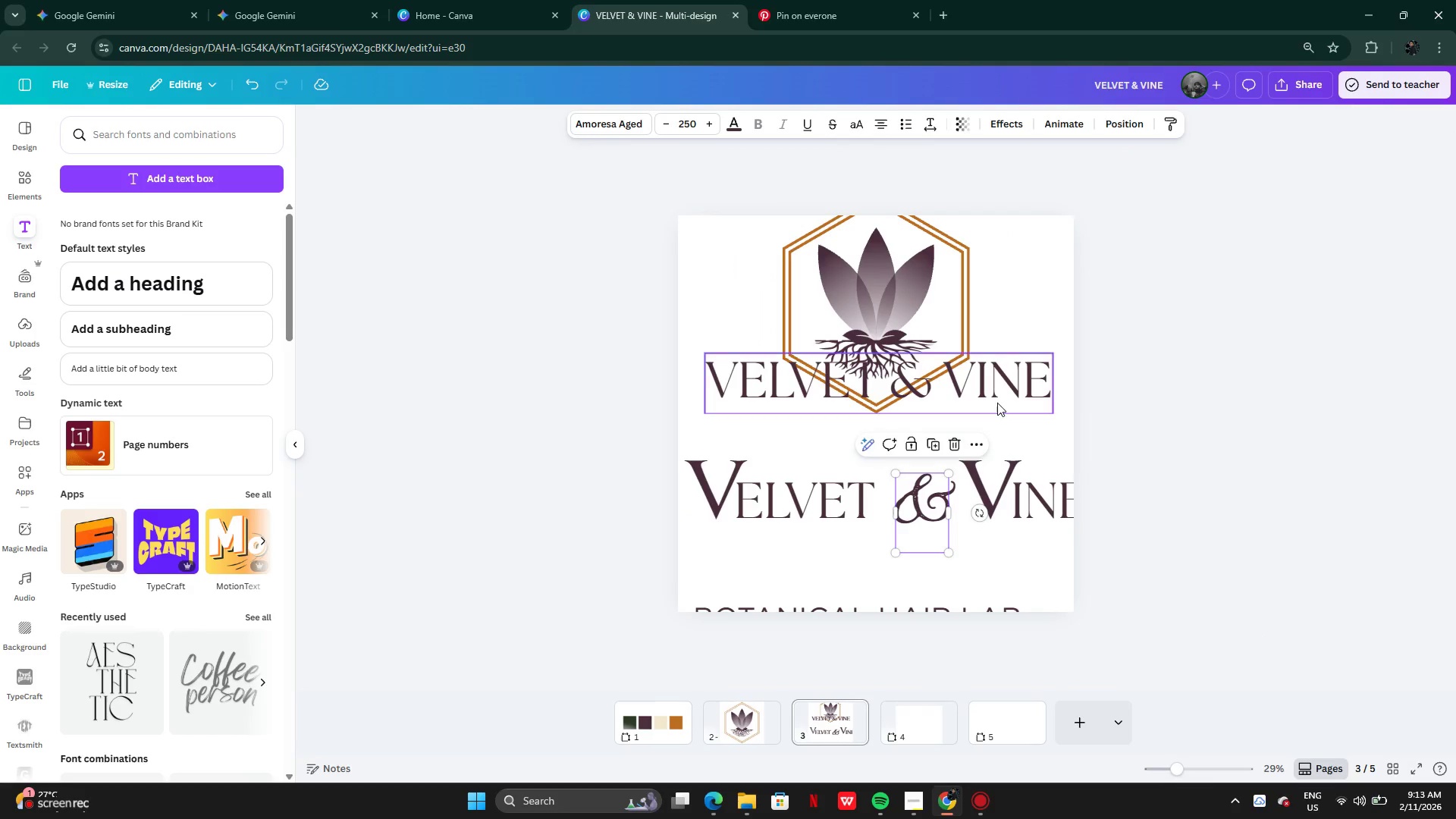 
left_click([982, 375])
 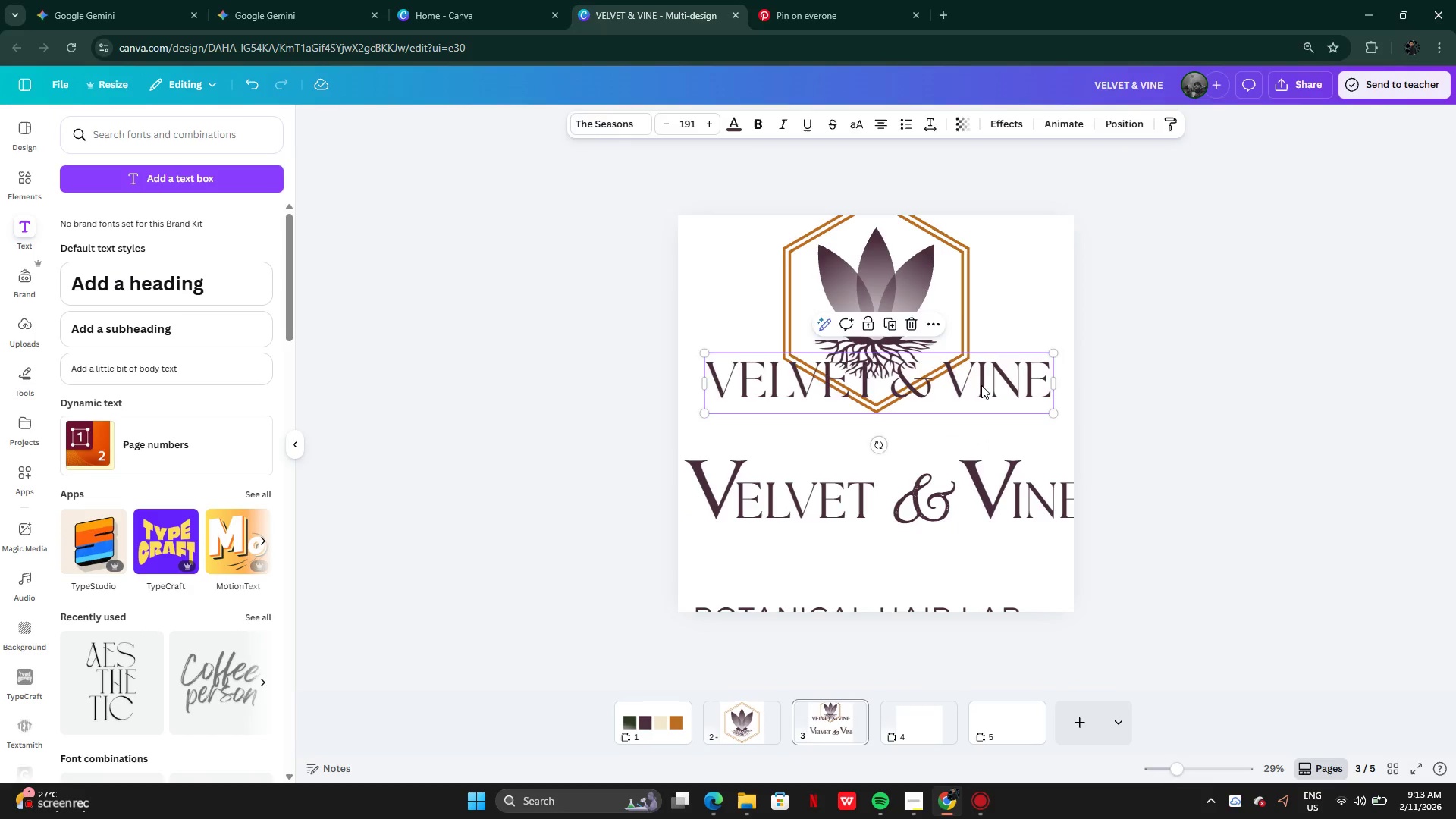 
key(Backspace)
 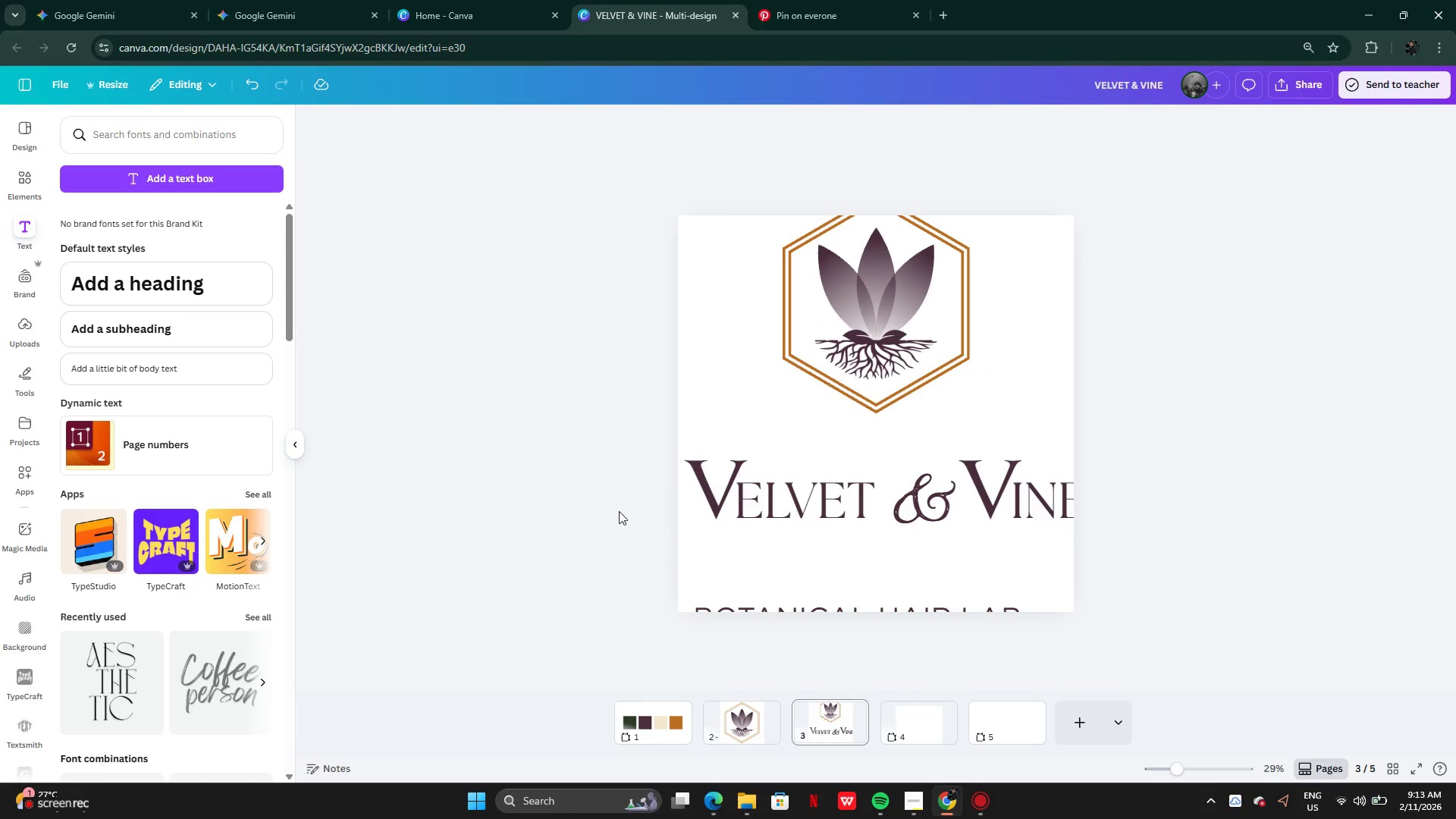 
left_click_drag(start_coordinate=[617, 501], to_coordinate=[1187, 541])
 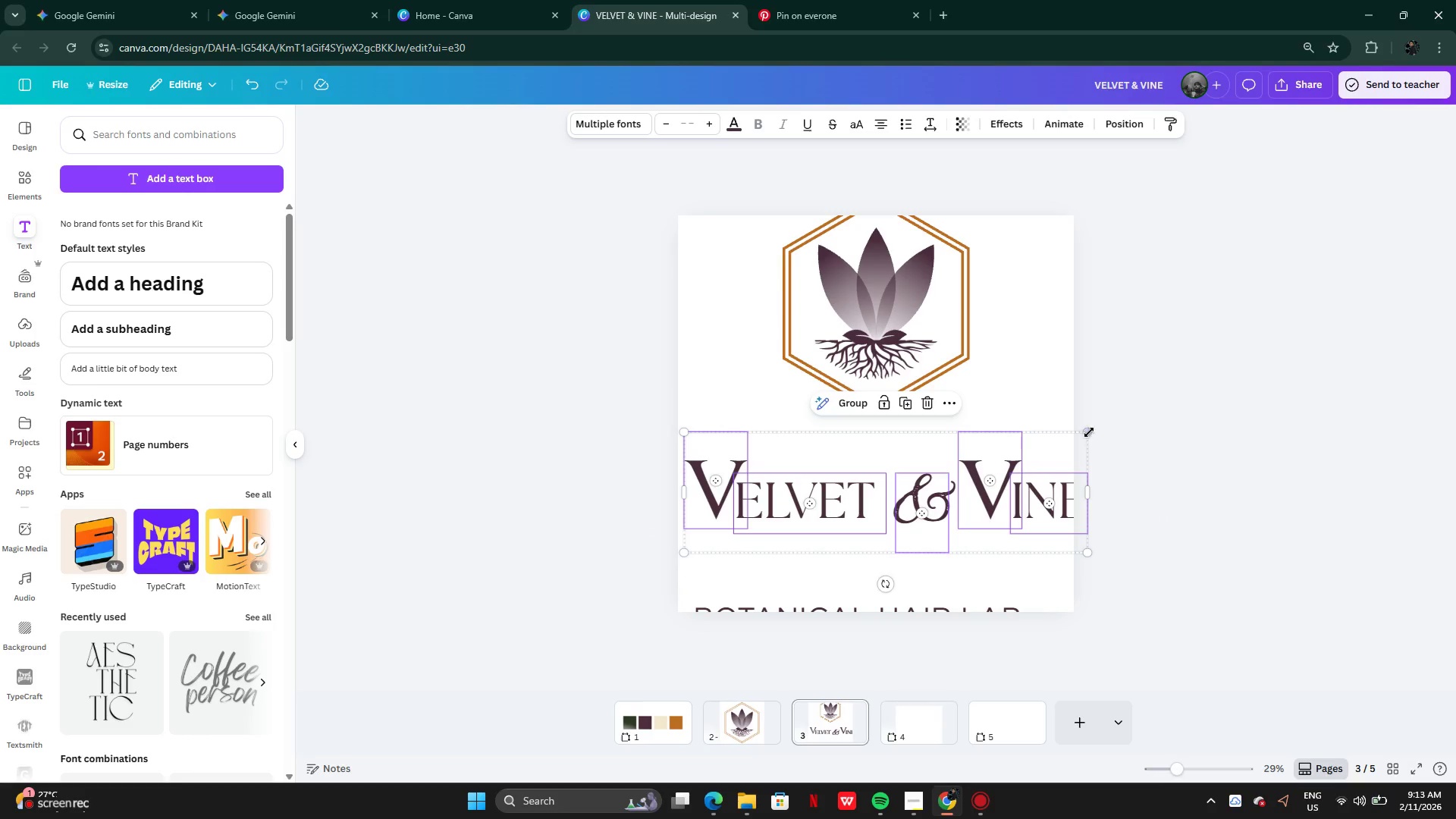 
left_click_drag(start_coordinate=[1089, 432], to_coordinate=[1031, 443])
 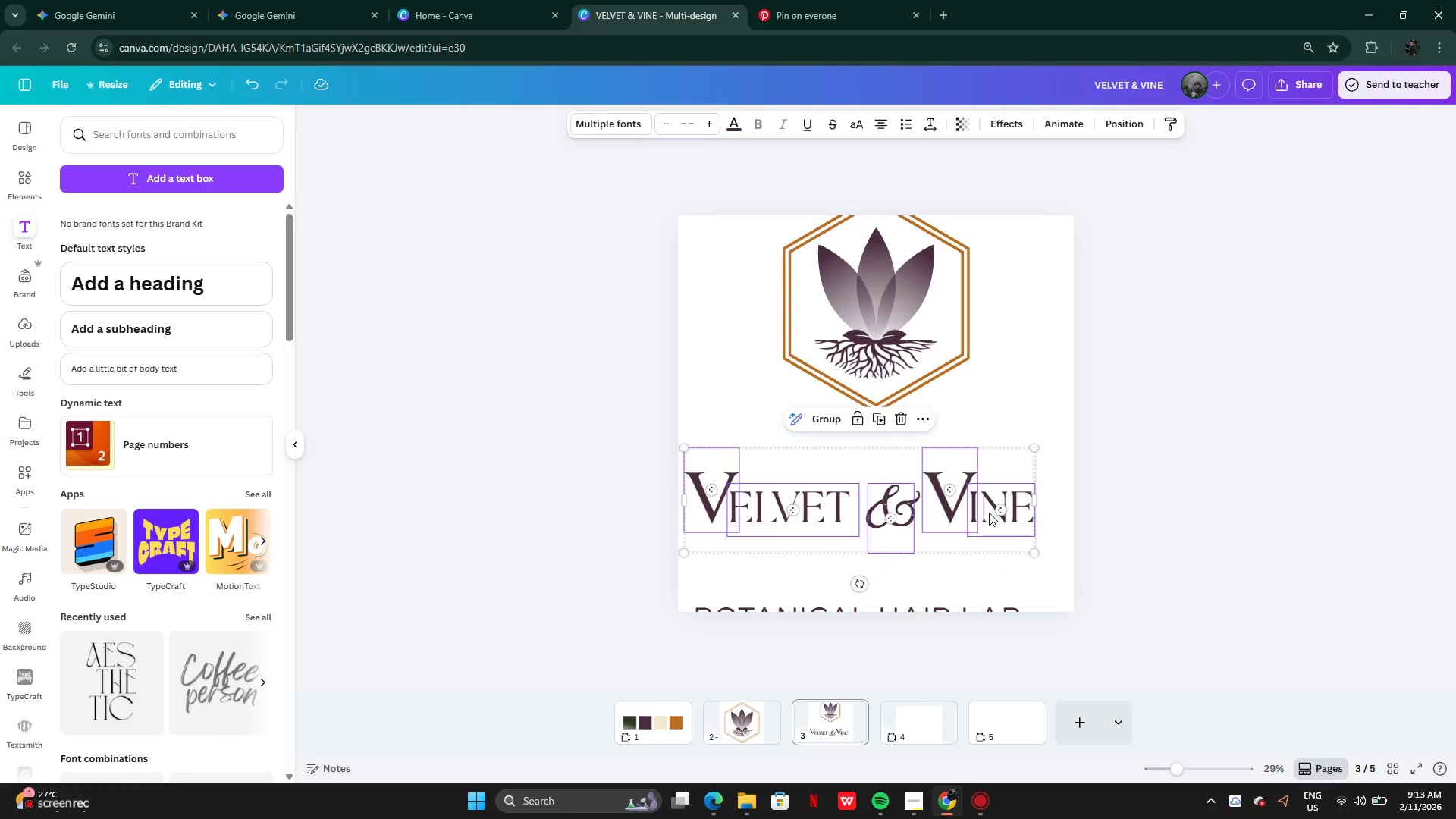 
left_click_drag(start_coordinate=[989, 513], to_coordinate=[993, 450])
 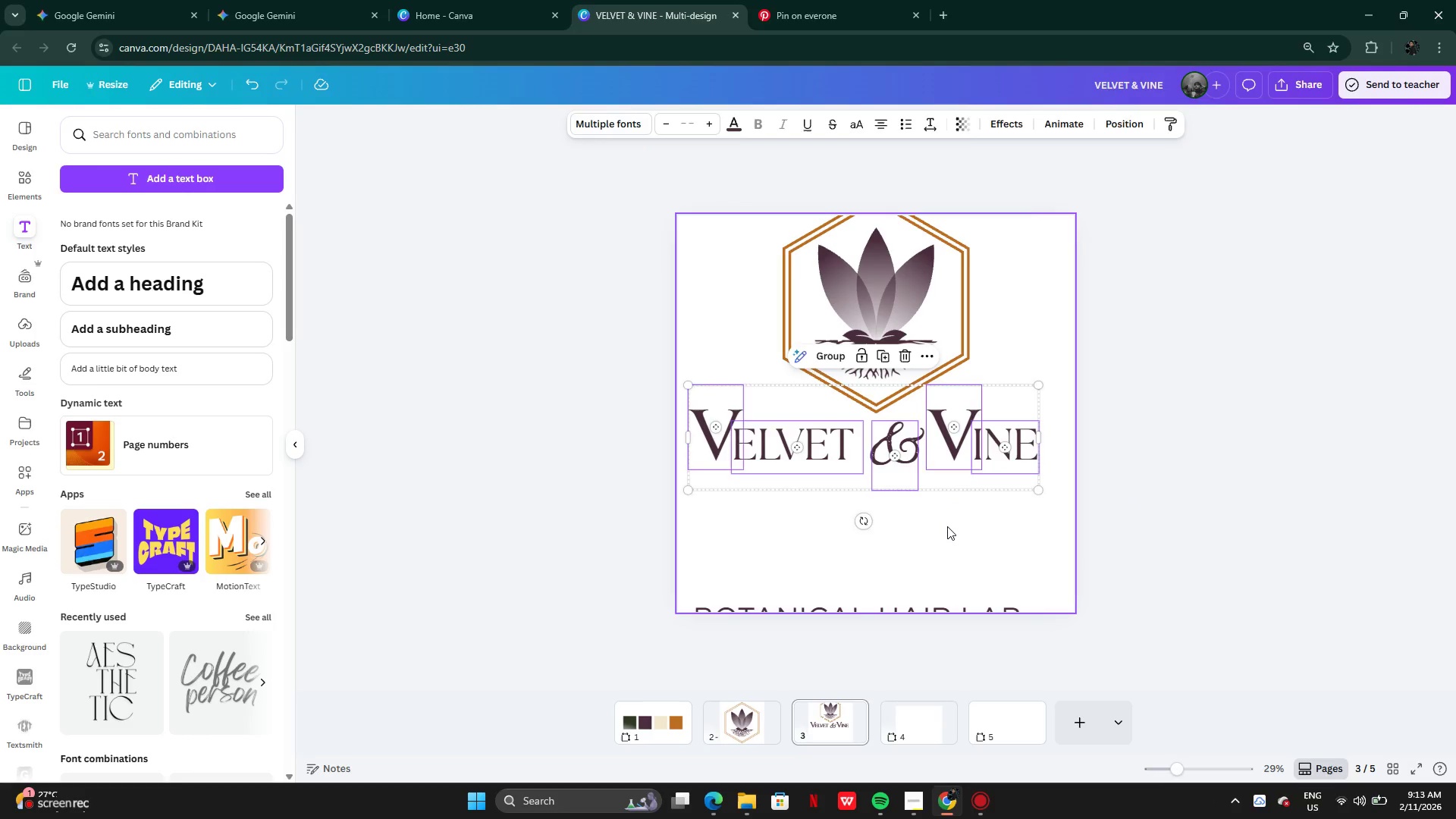 
left_click([947, 526])
 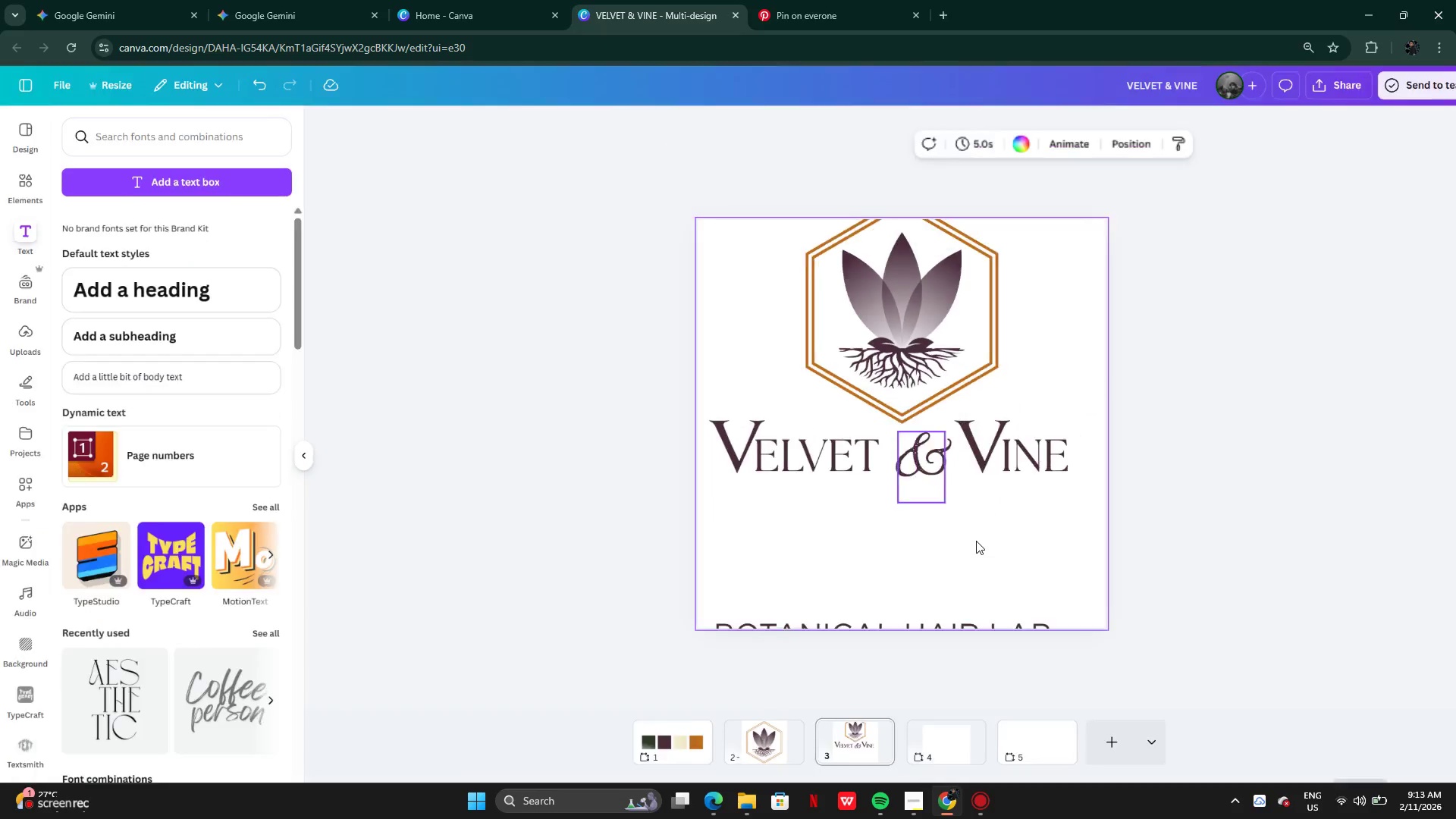 
left_click([891, 451])
 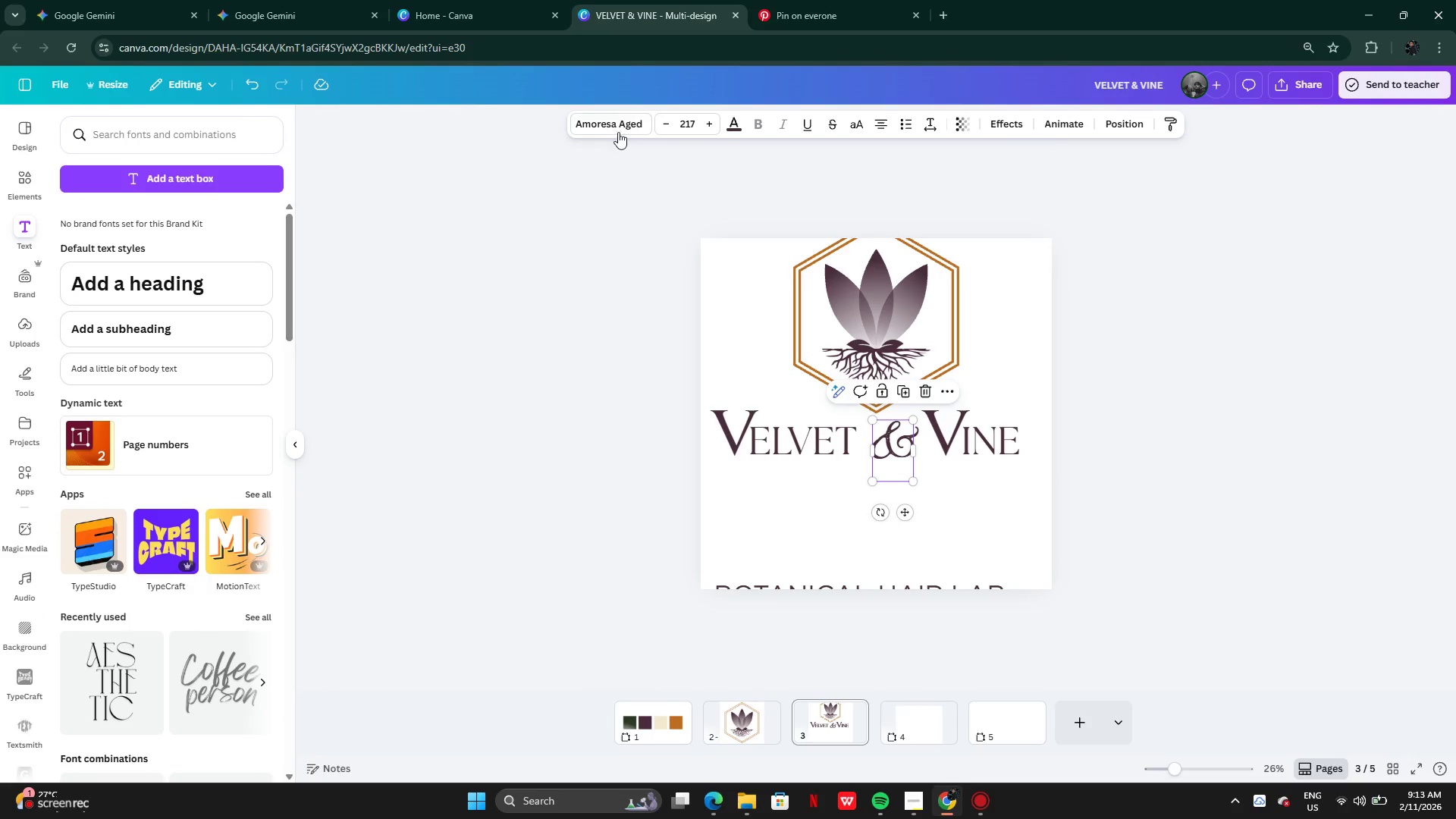 
left_click([618, 117])
 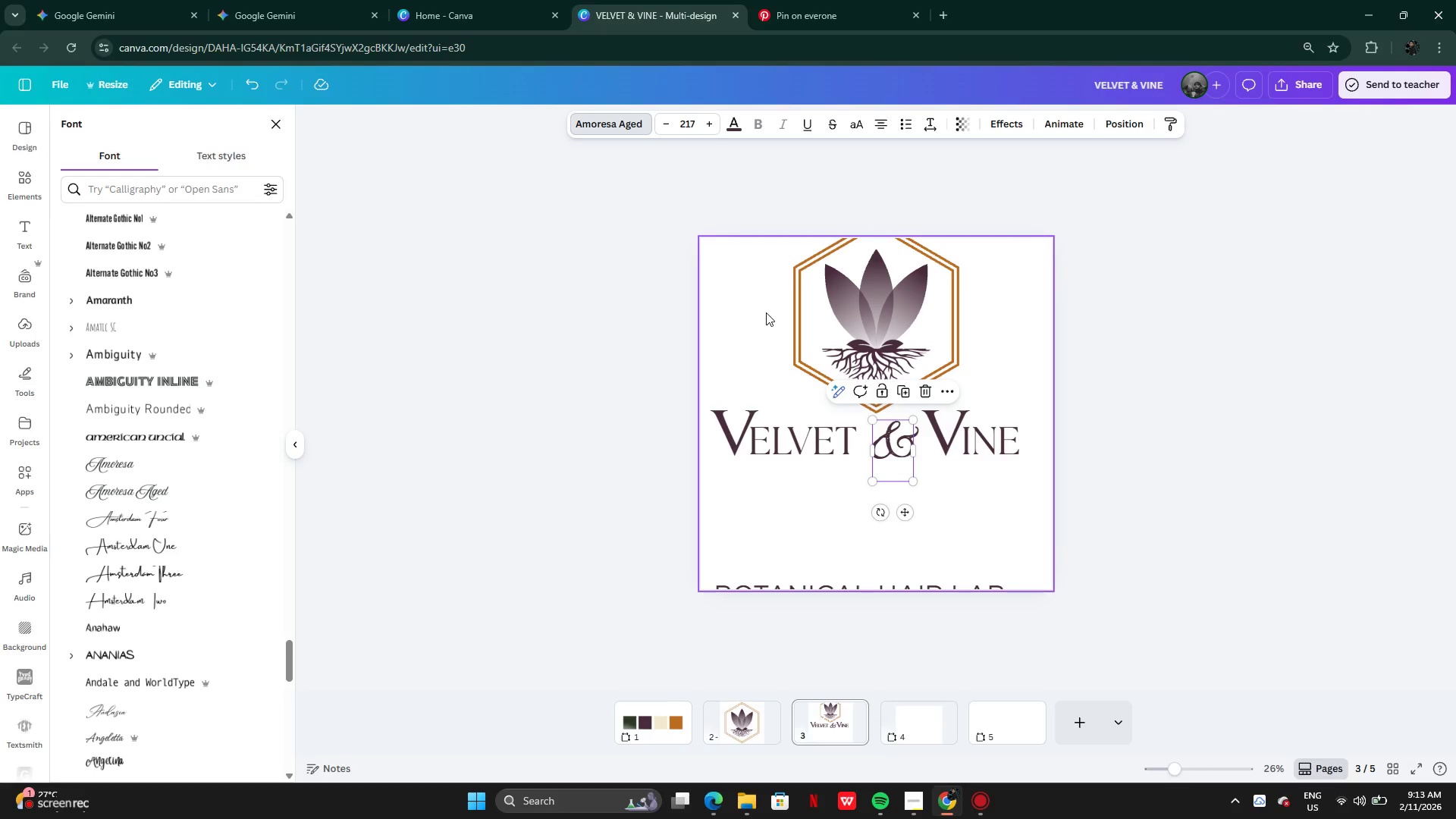 
left_click([766, 312])
 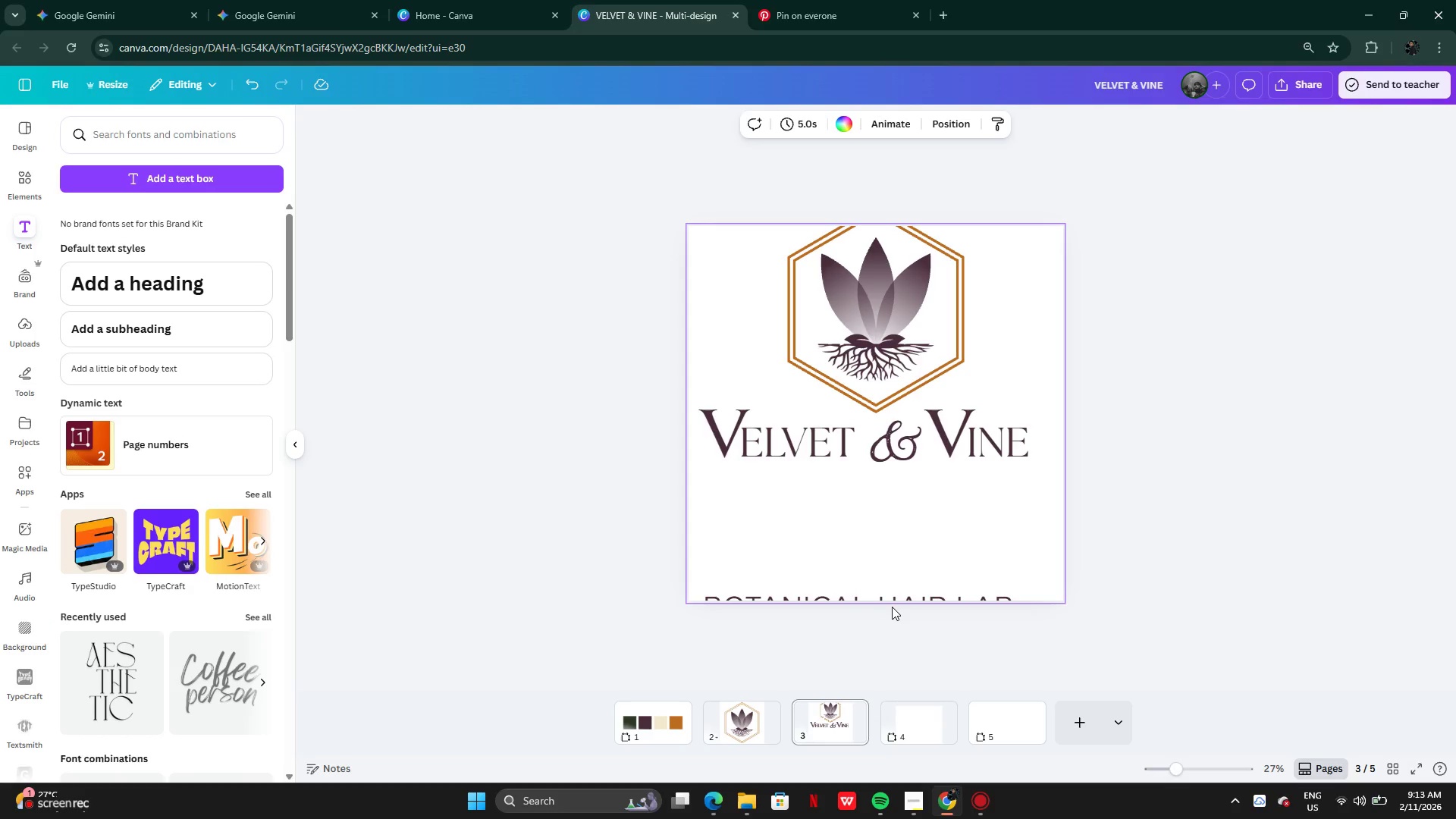 
left_click([900, 594])
 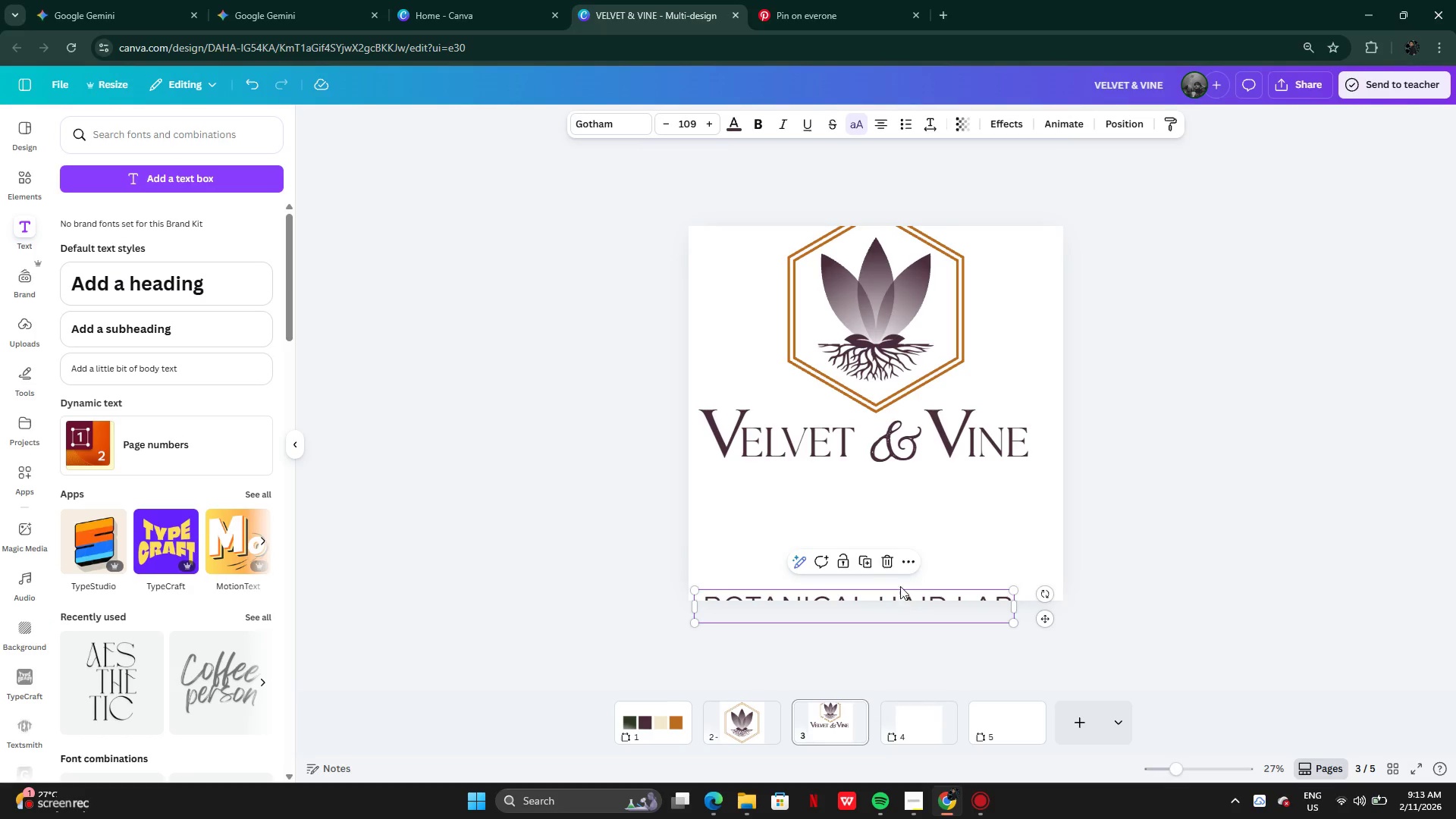 
left_click_drag(start_coordinate=[900, 594], to_coordinate=[918, 509])
 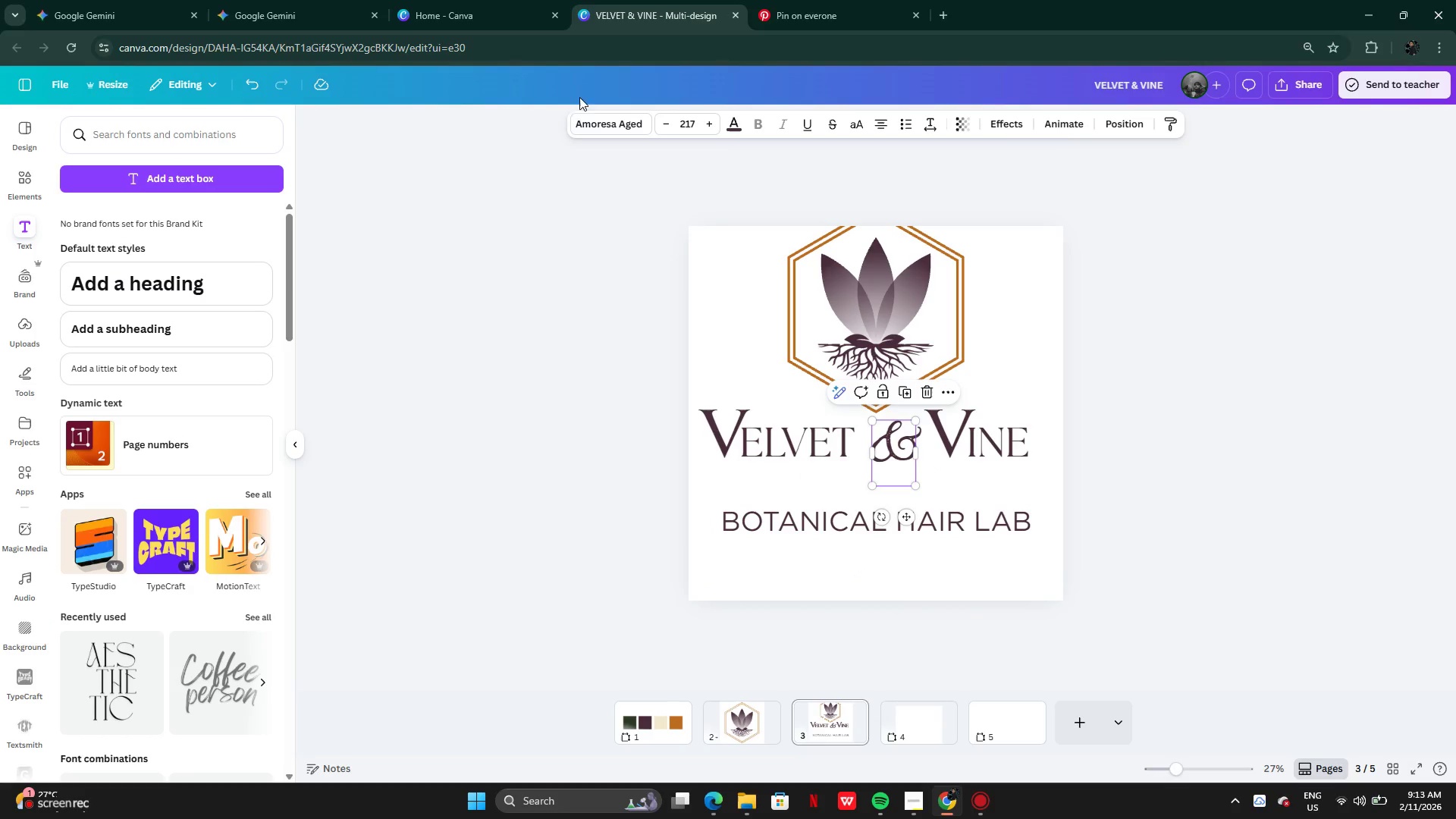 
left_click([584, 135])
 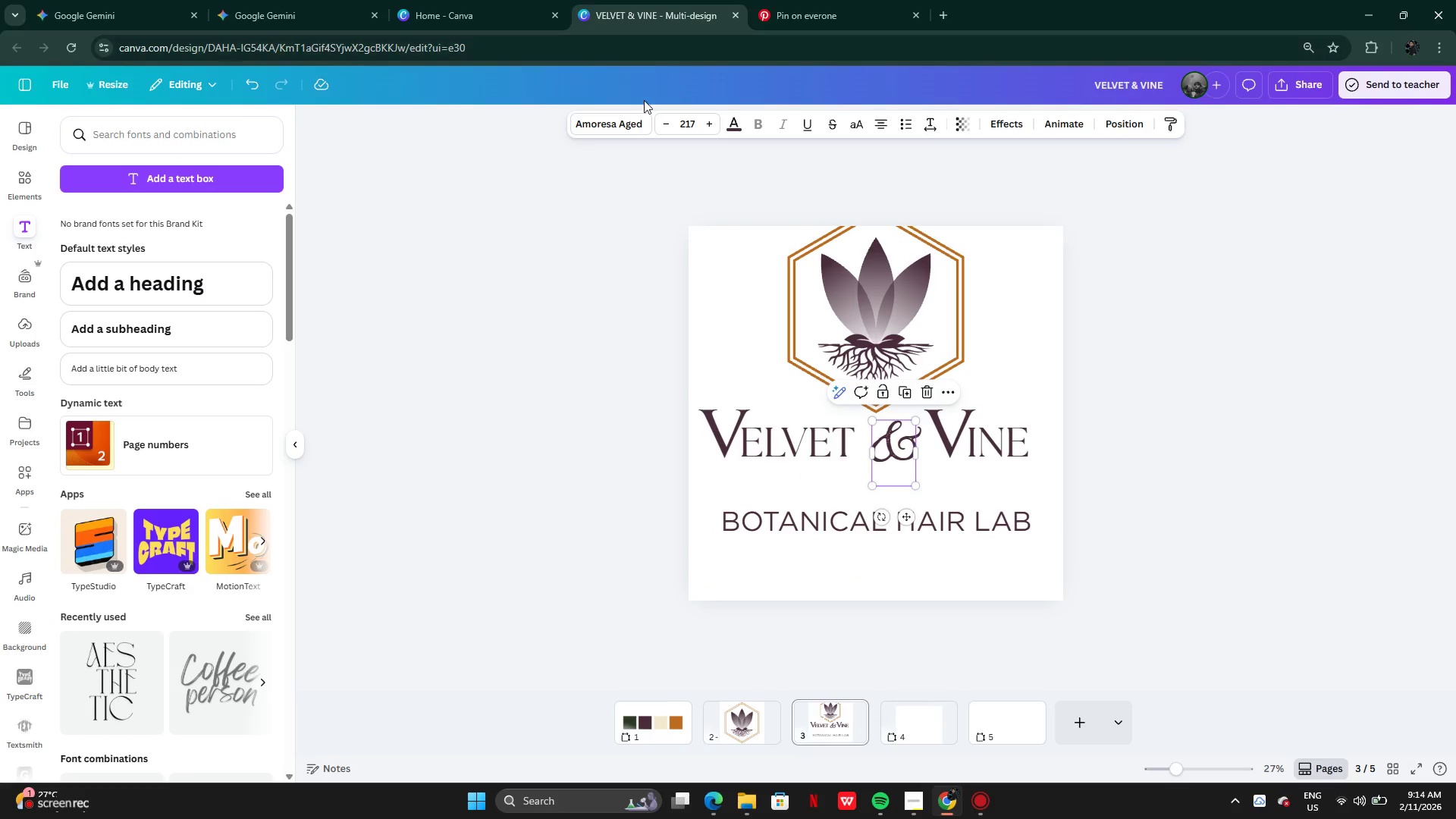 
left_click([600, 113])
 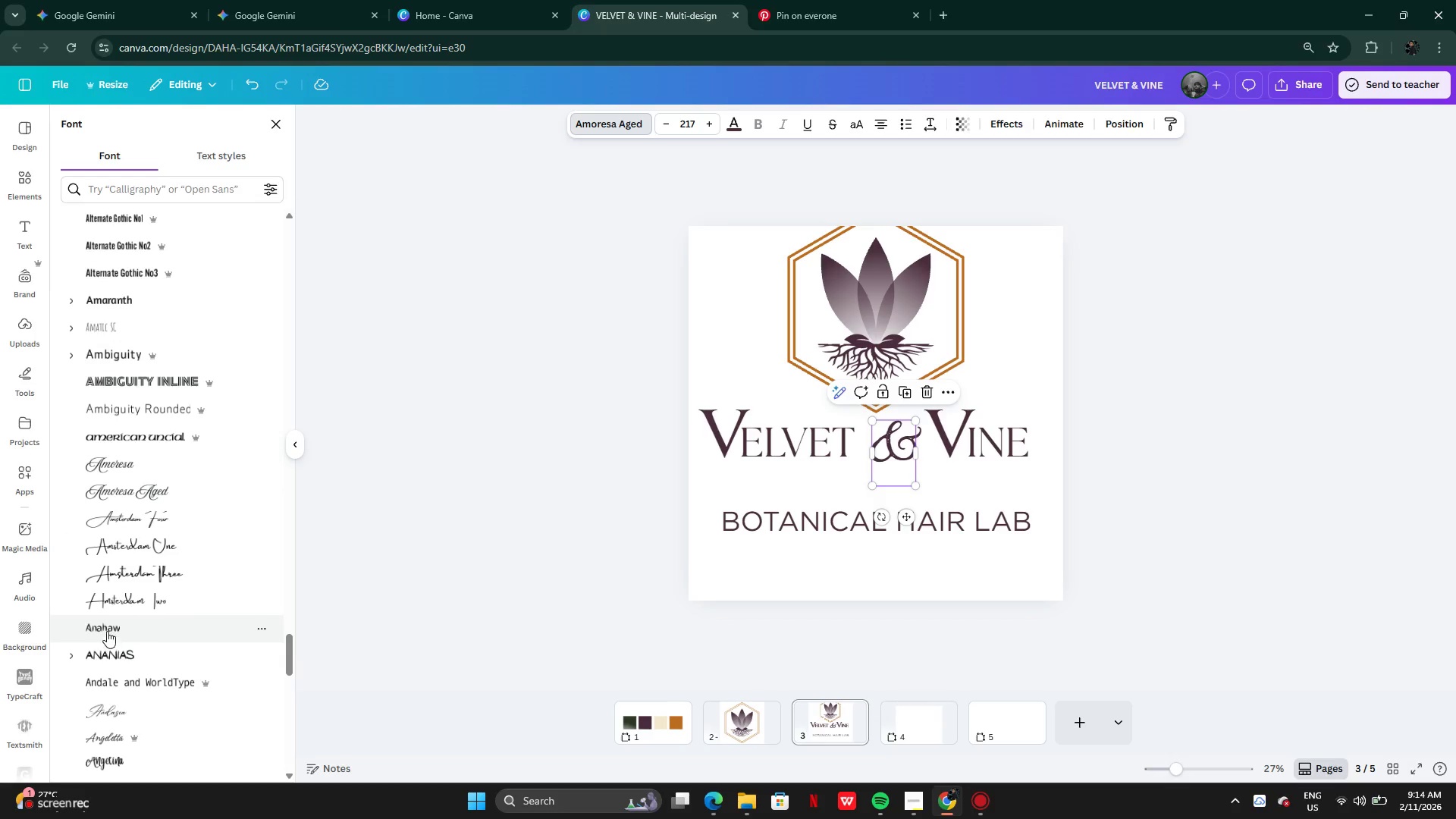 
left_click([98, 530])
 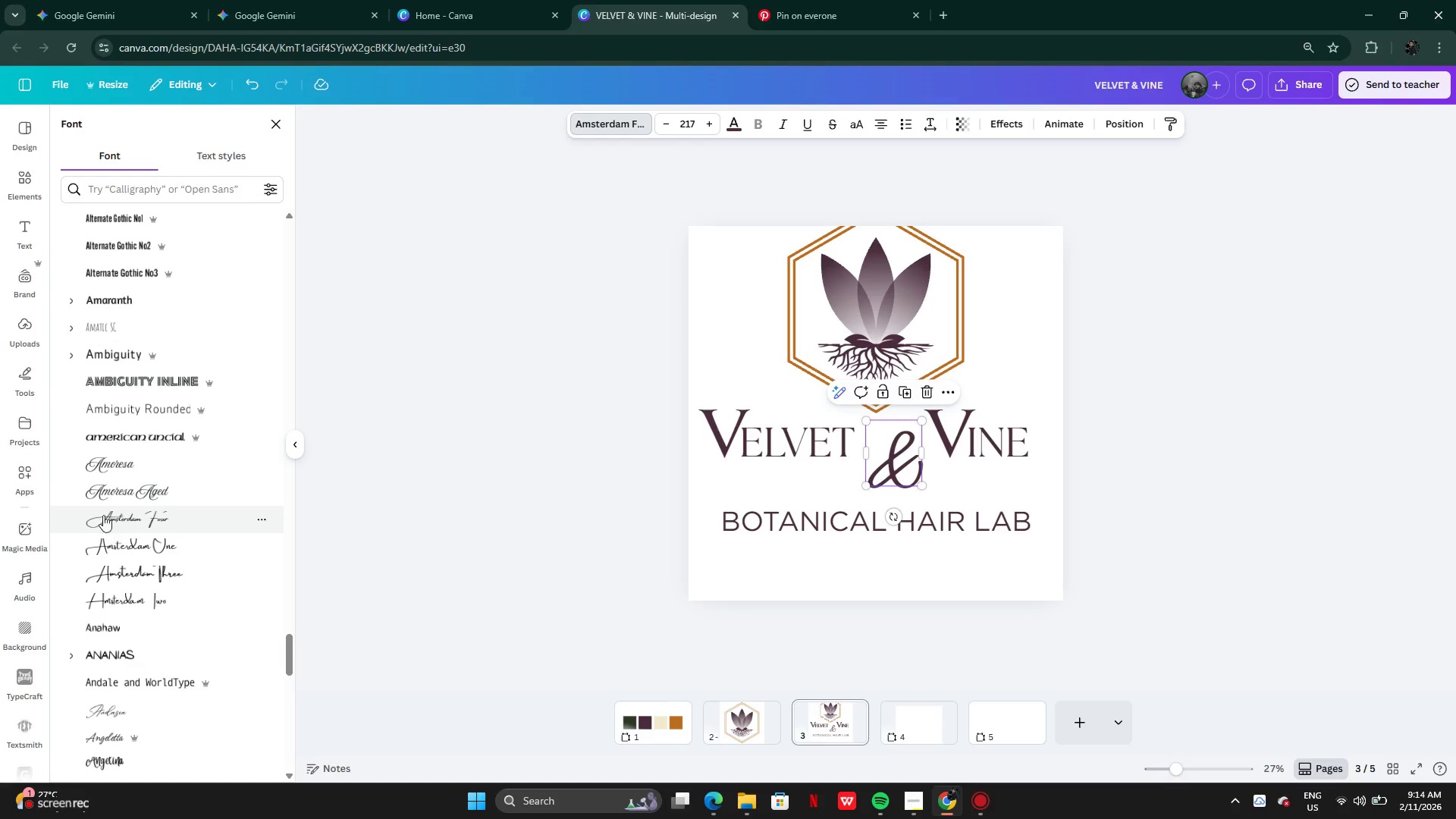 
left_click([111, 489])
 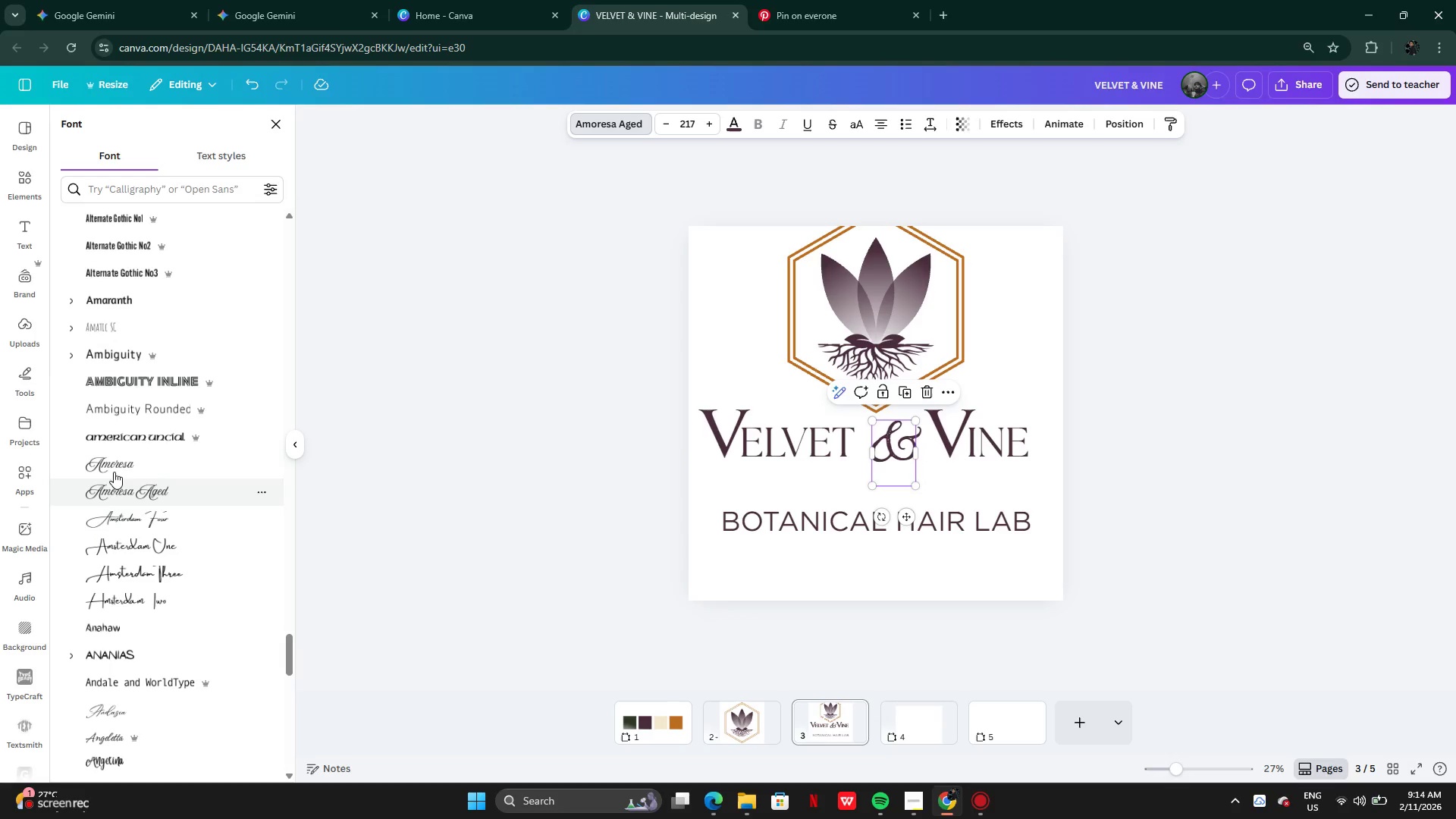 
left_click([116, 456])
 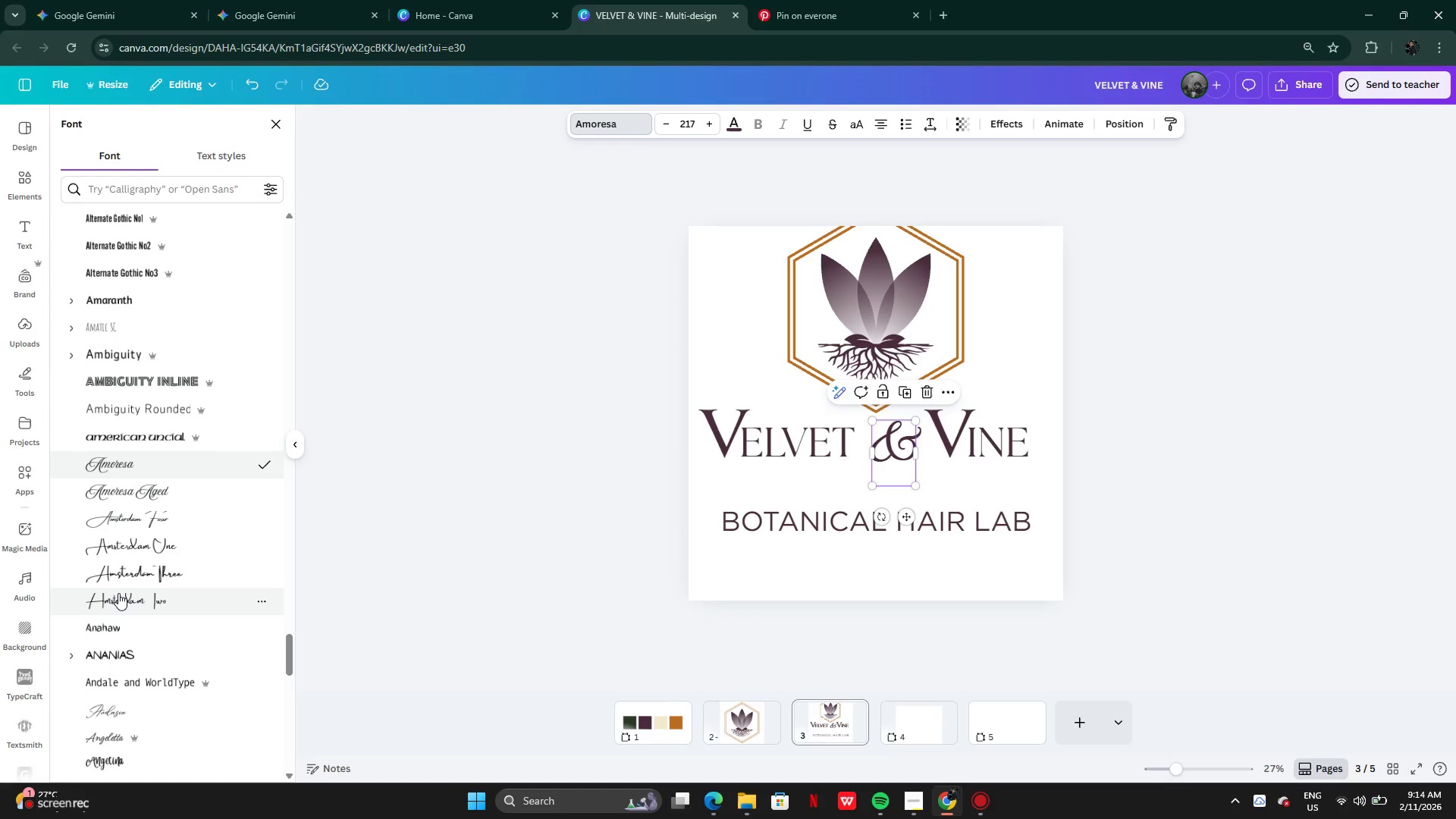 
left_click([118, 593])
 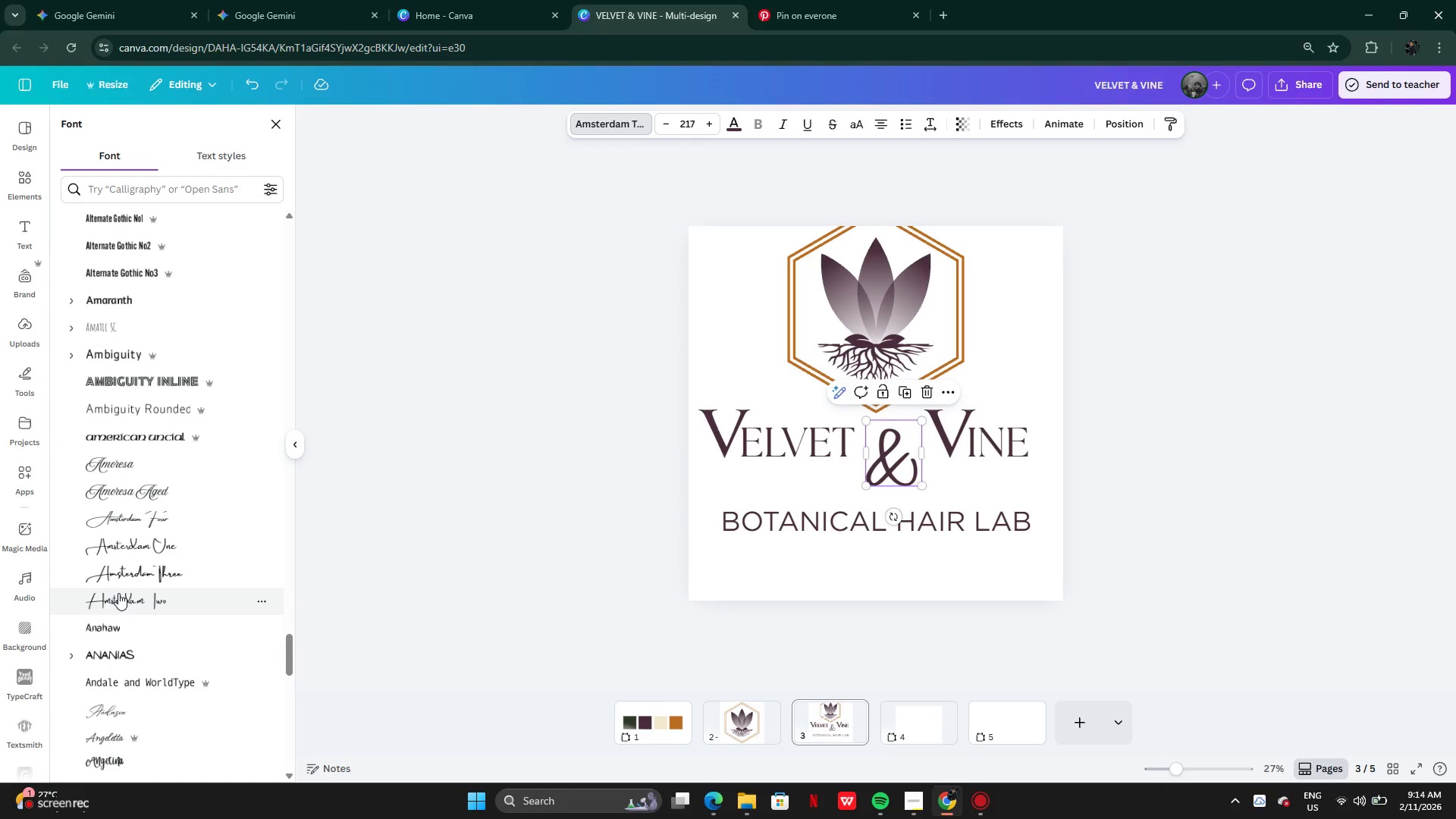 
left_click([119, 569])
 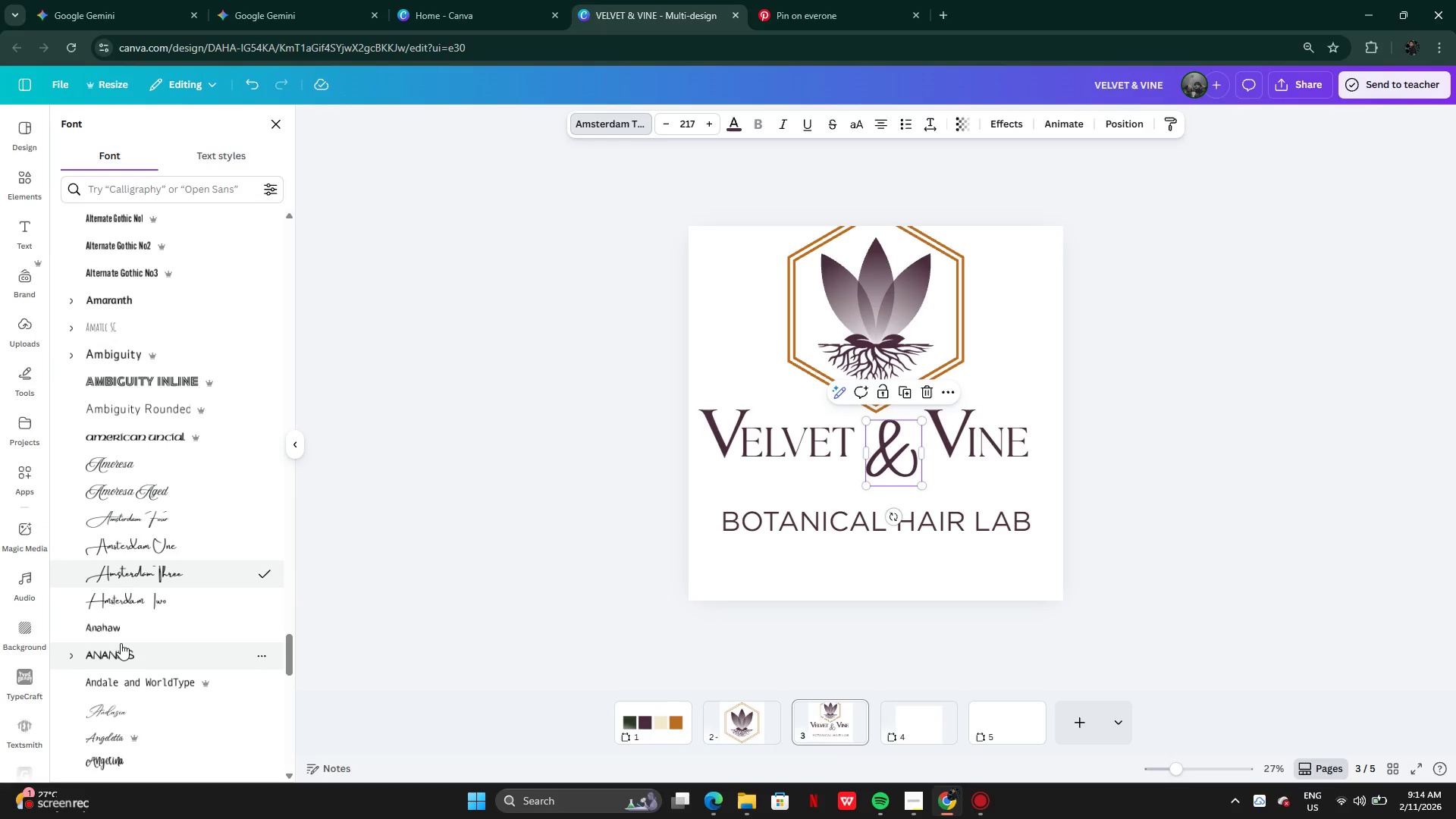 
scroll: coordinate [121, 644], scroll_direction: down, amount: 3.0
 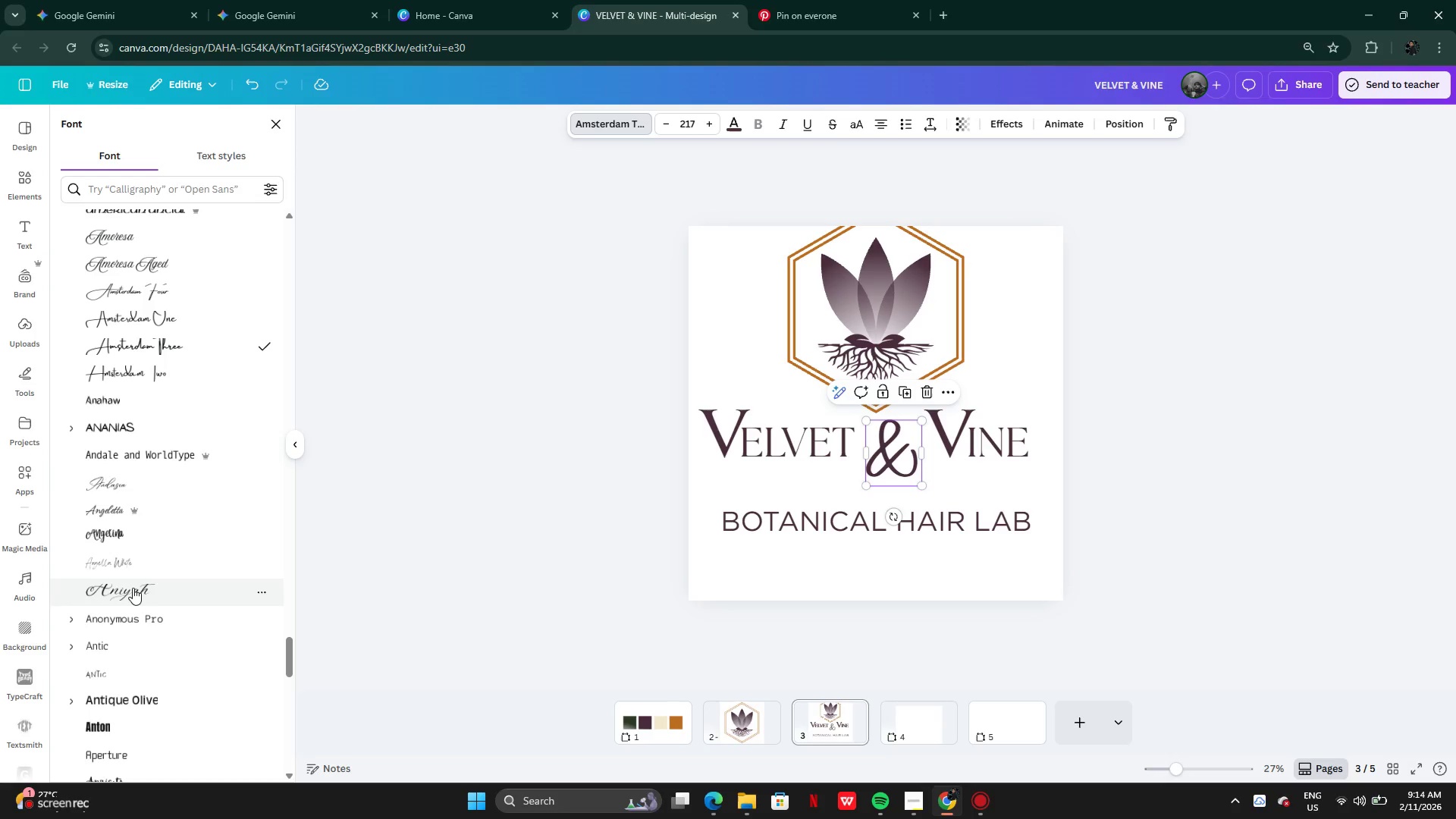 
left_click([133, 588])
 